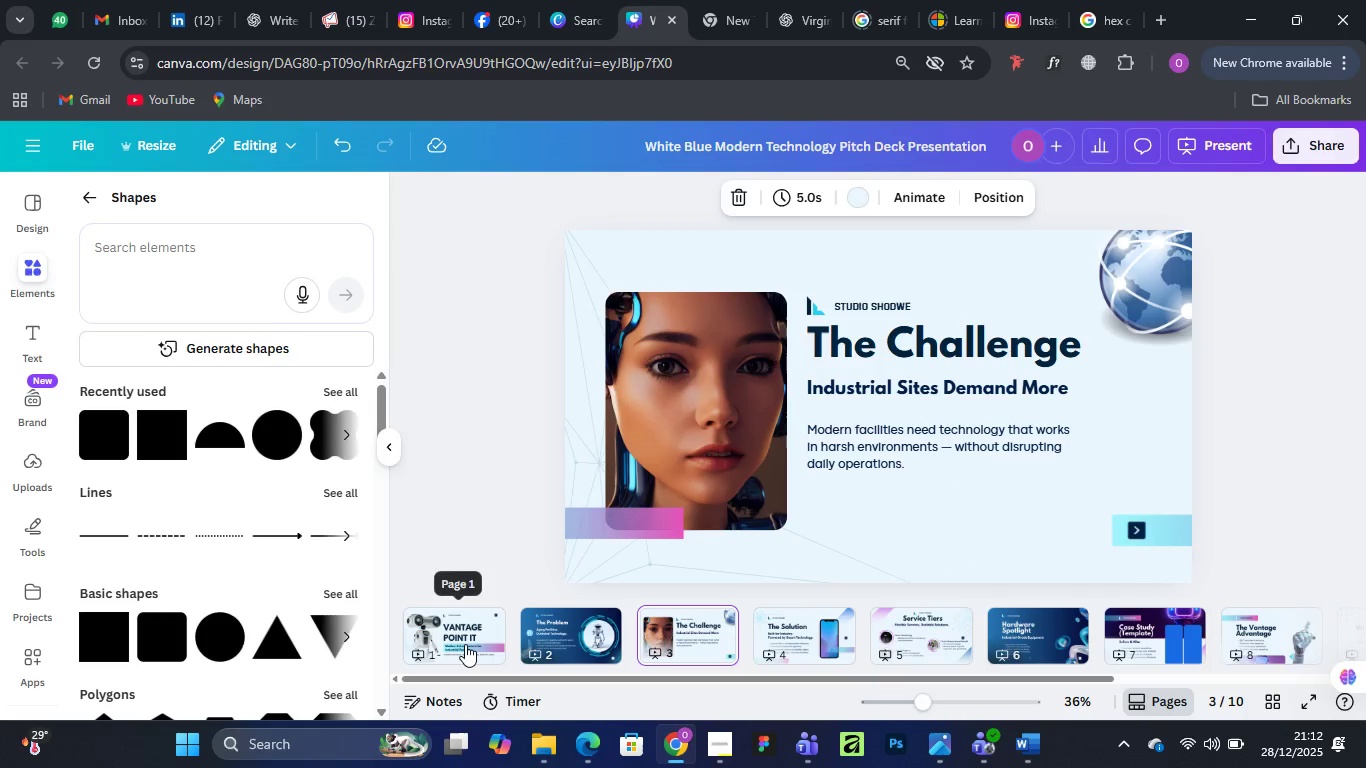 
left_click([465, 644])
 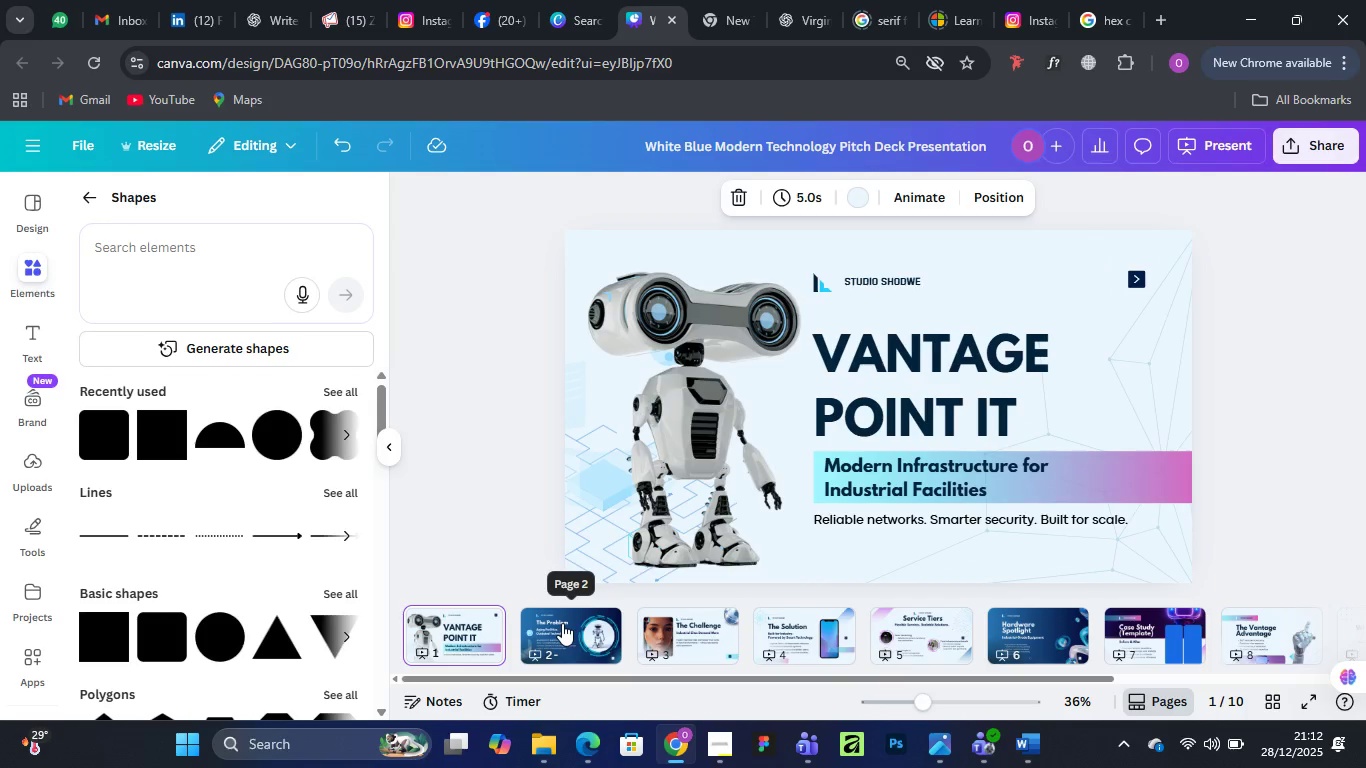 
left_click([561, 623])
 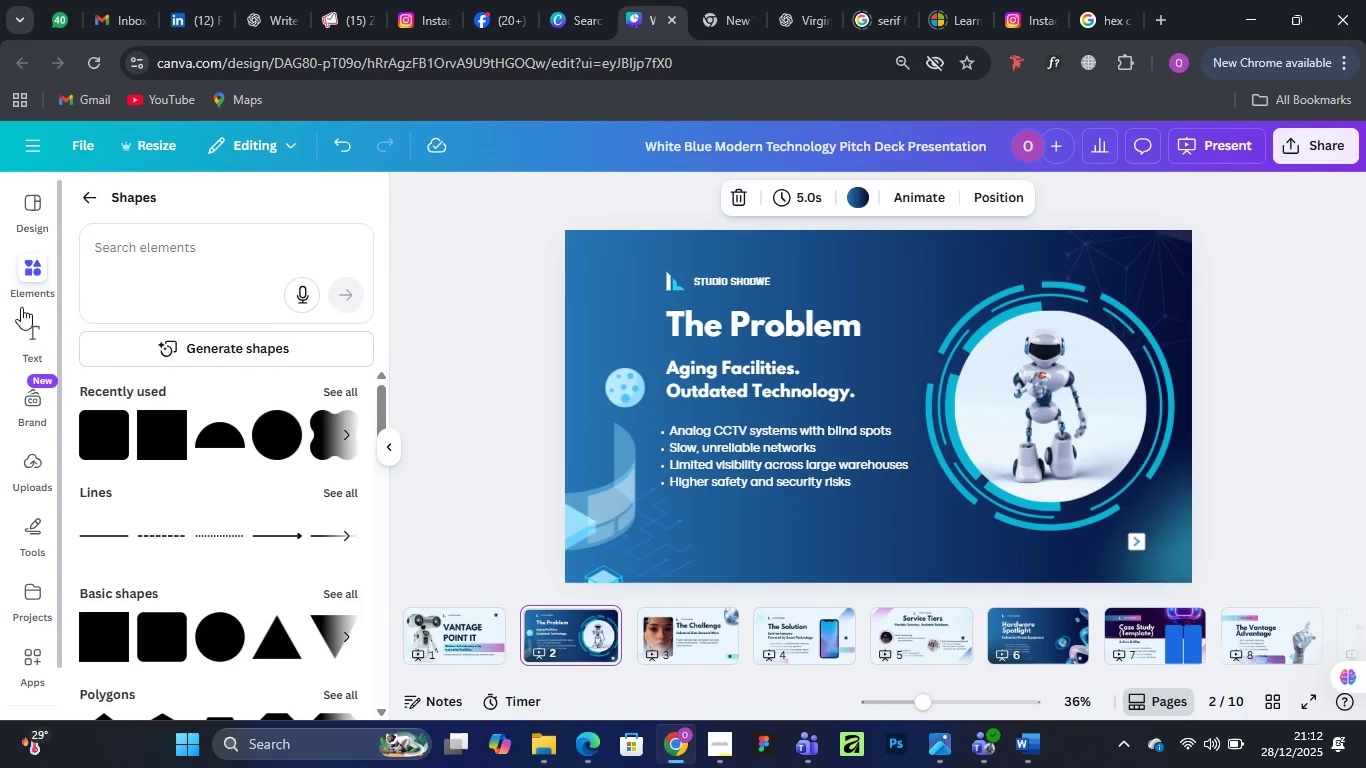 
wait(13.69)
 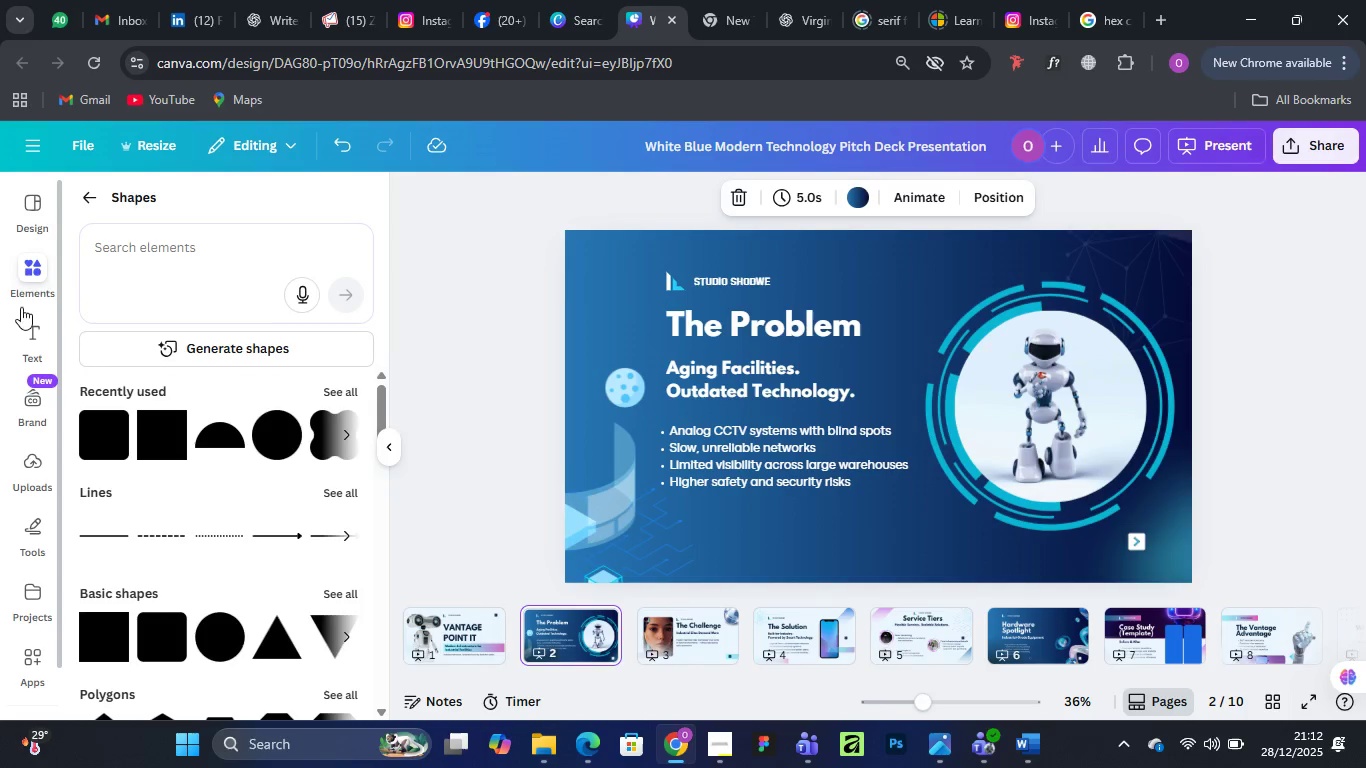 
left_click([143, 211])
 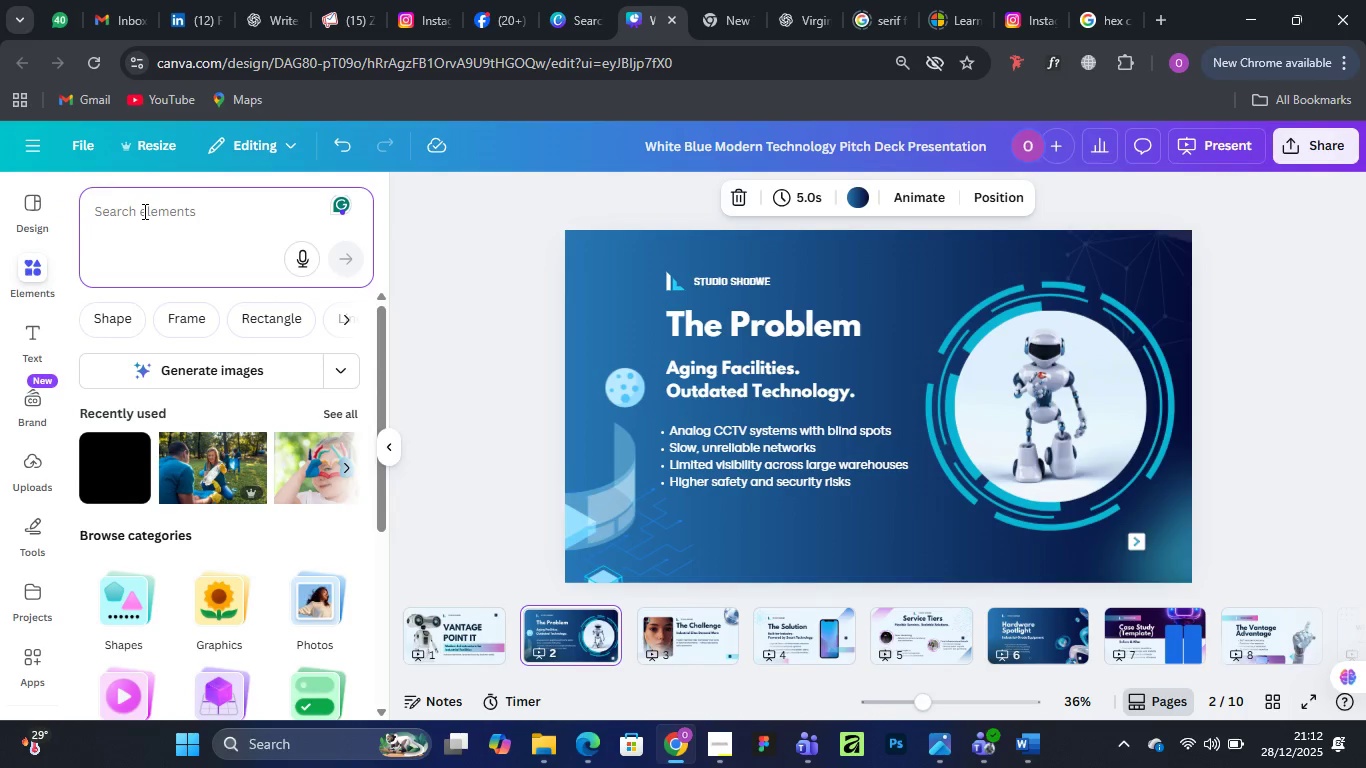 
type(cctv)
 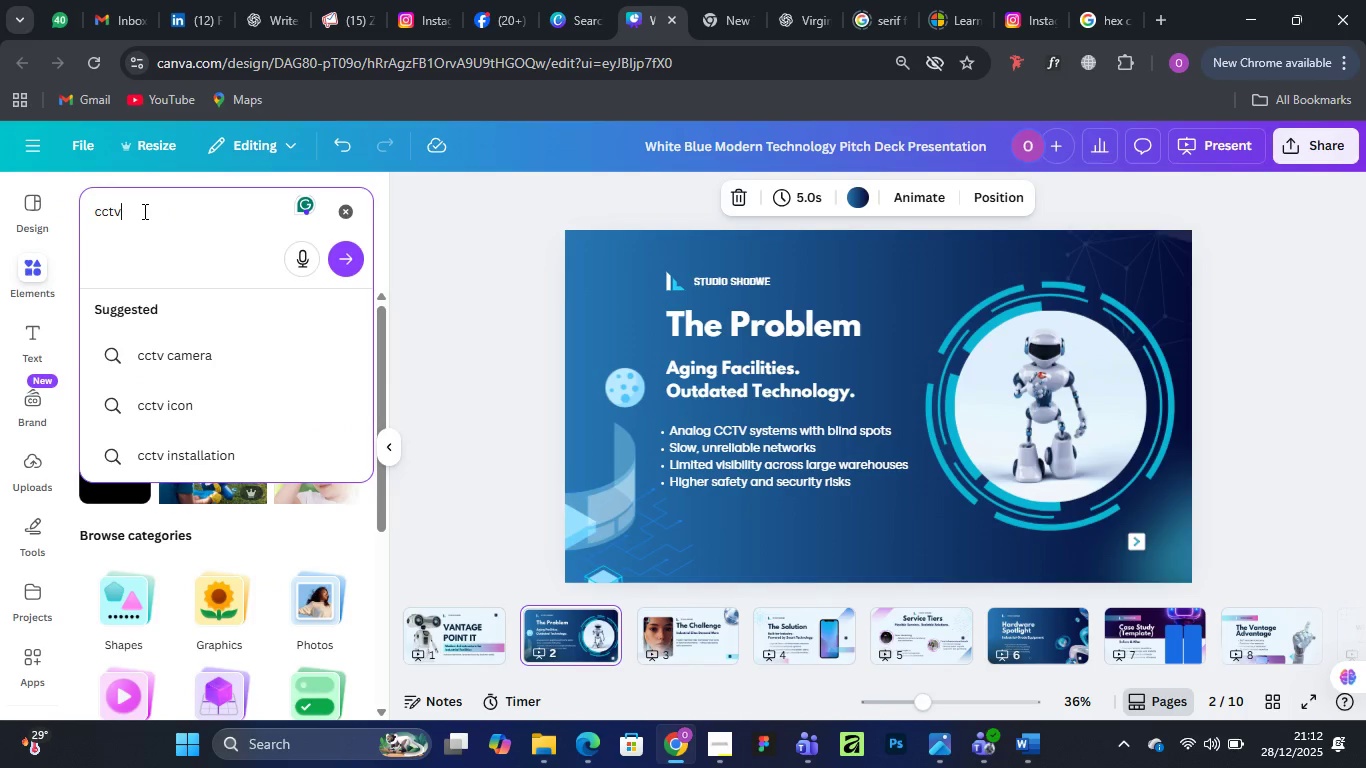 
key(Enter)
 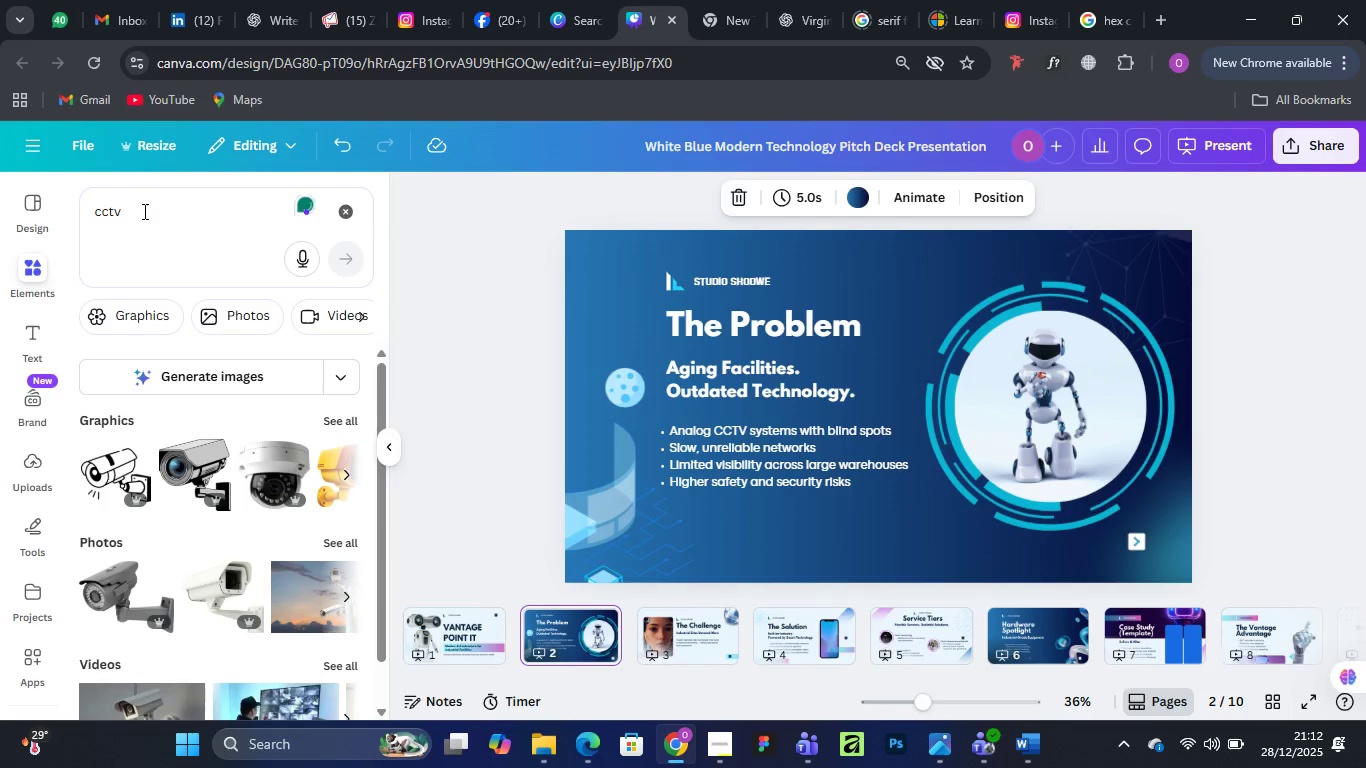 
wait(10.3)
 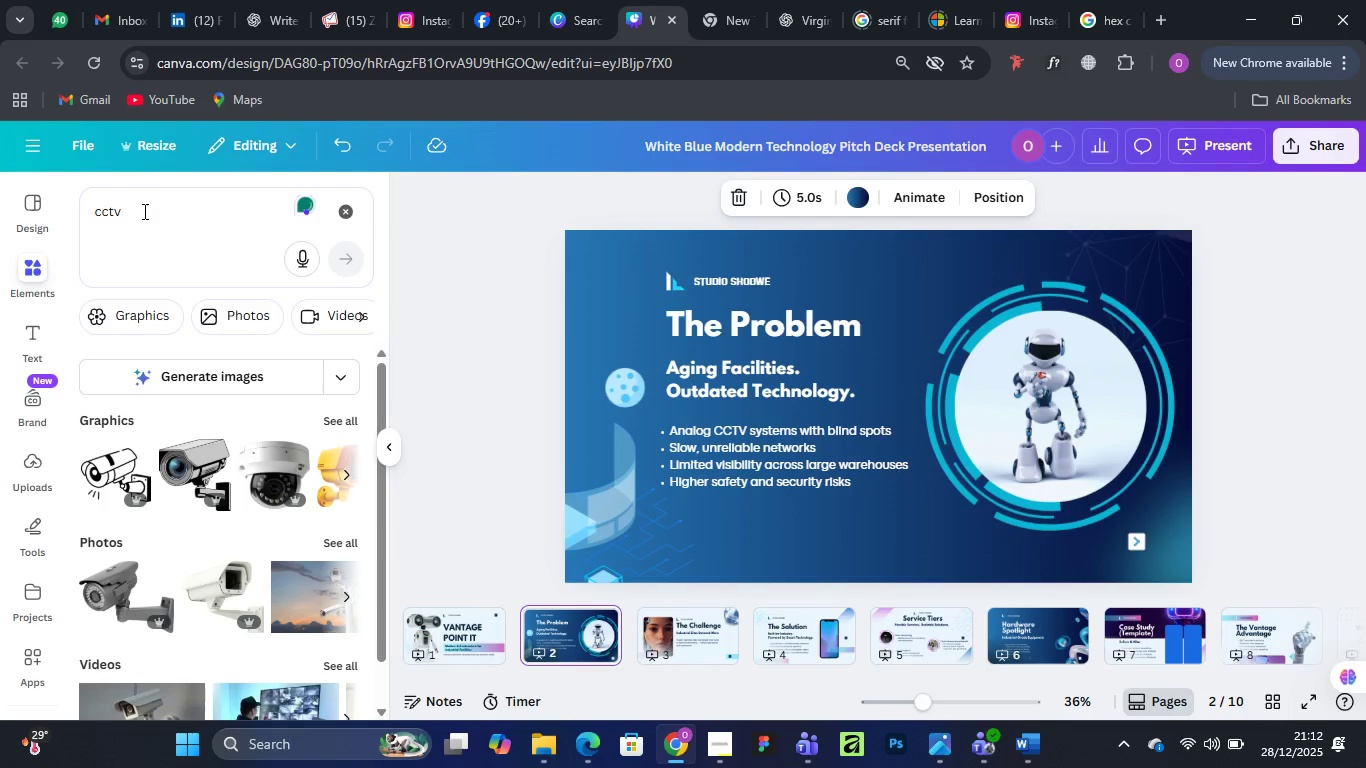 
left_click([341, 538])
 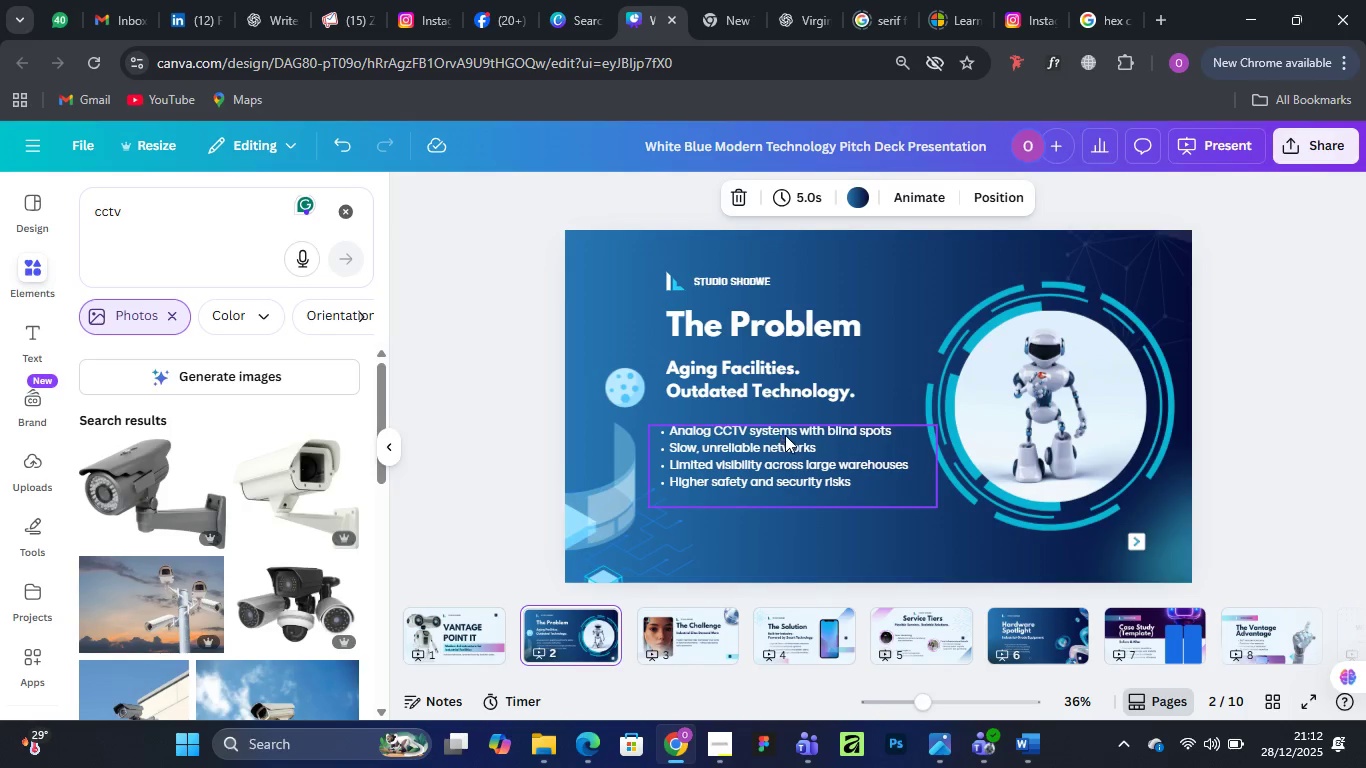 
wait(11.77)
 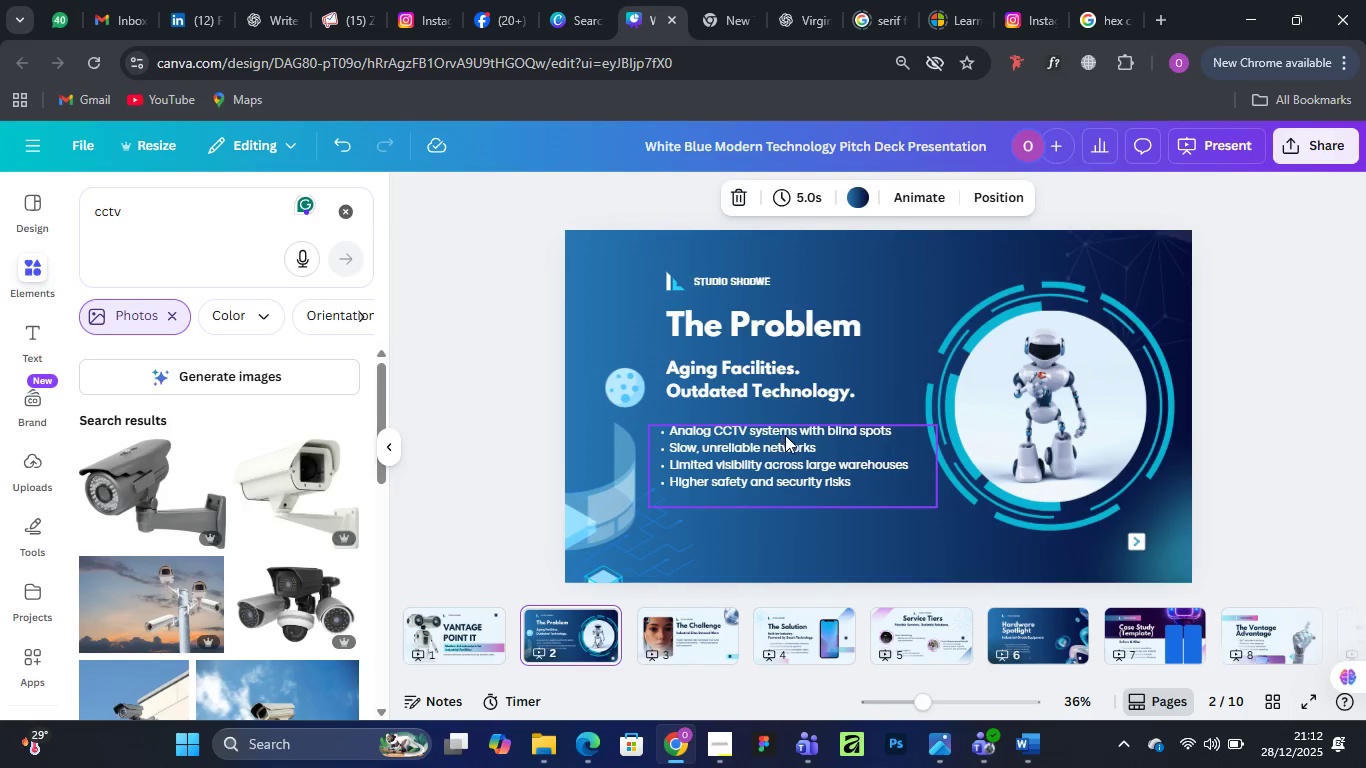 
scroll: coordinate [246, 556], scroll_direction: down, amount: 4.0
 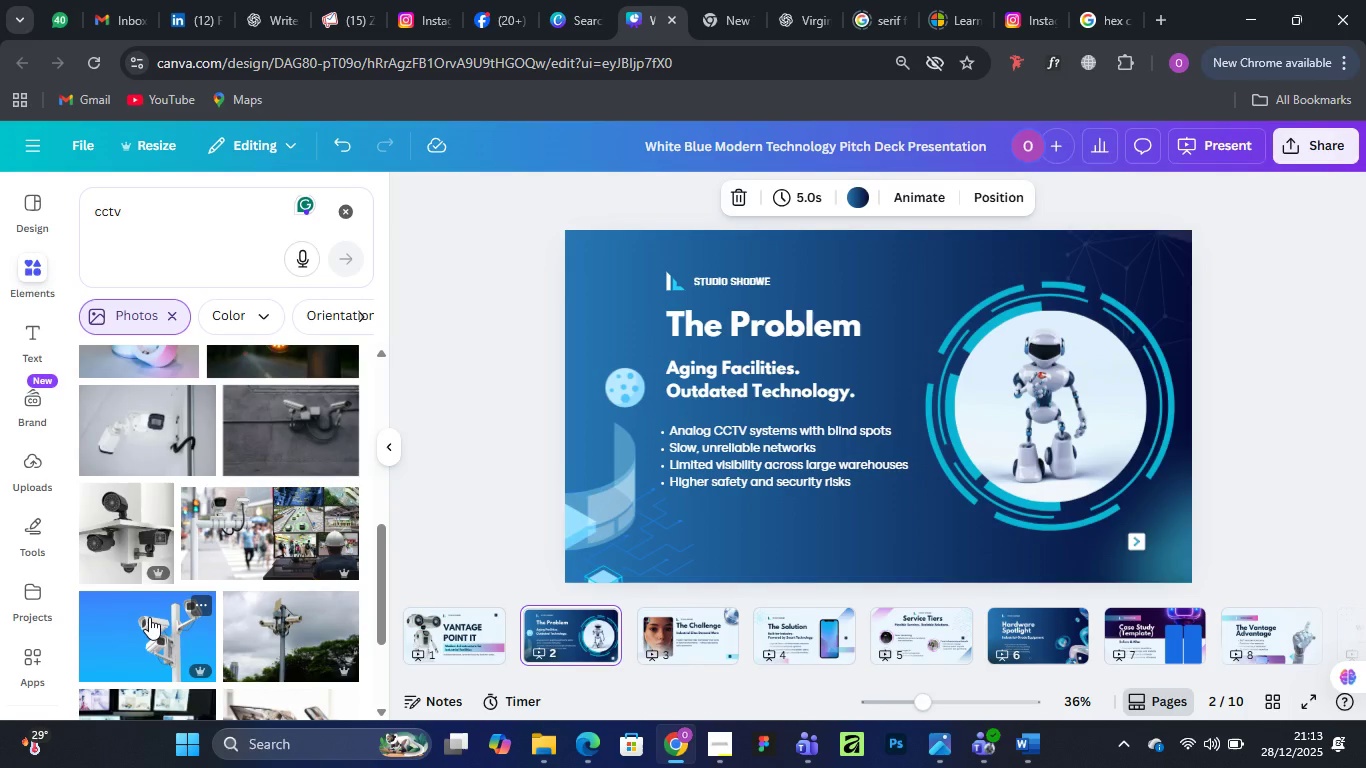 
wait(22.17)
 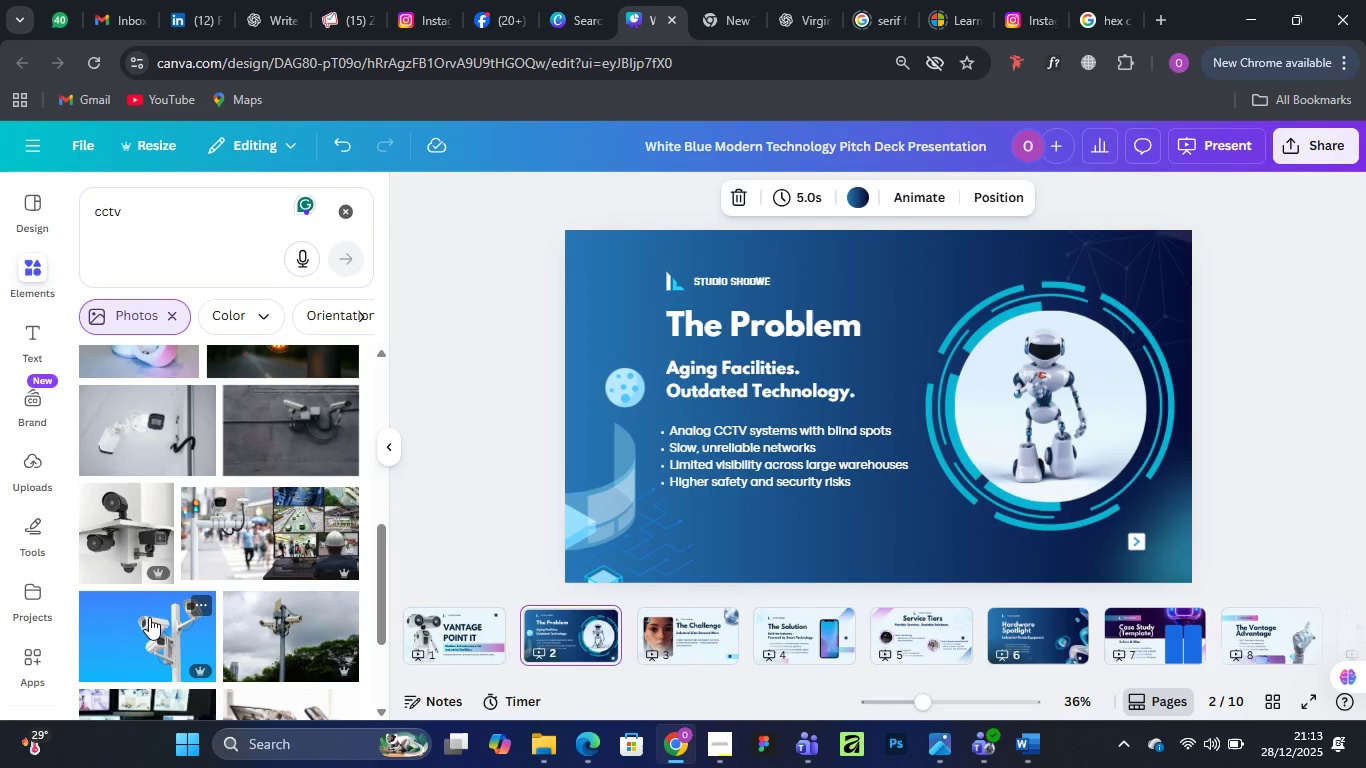 
left_click([140, 635])
 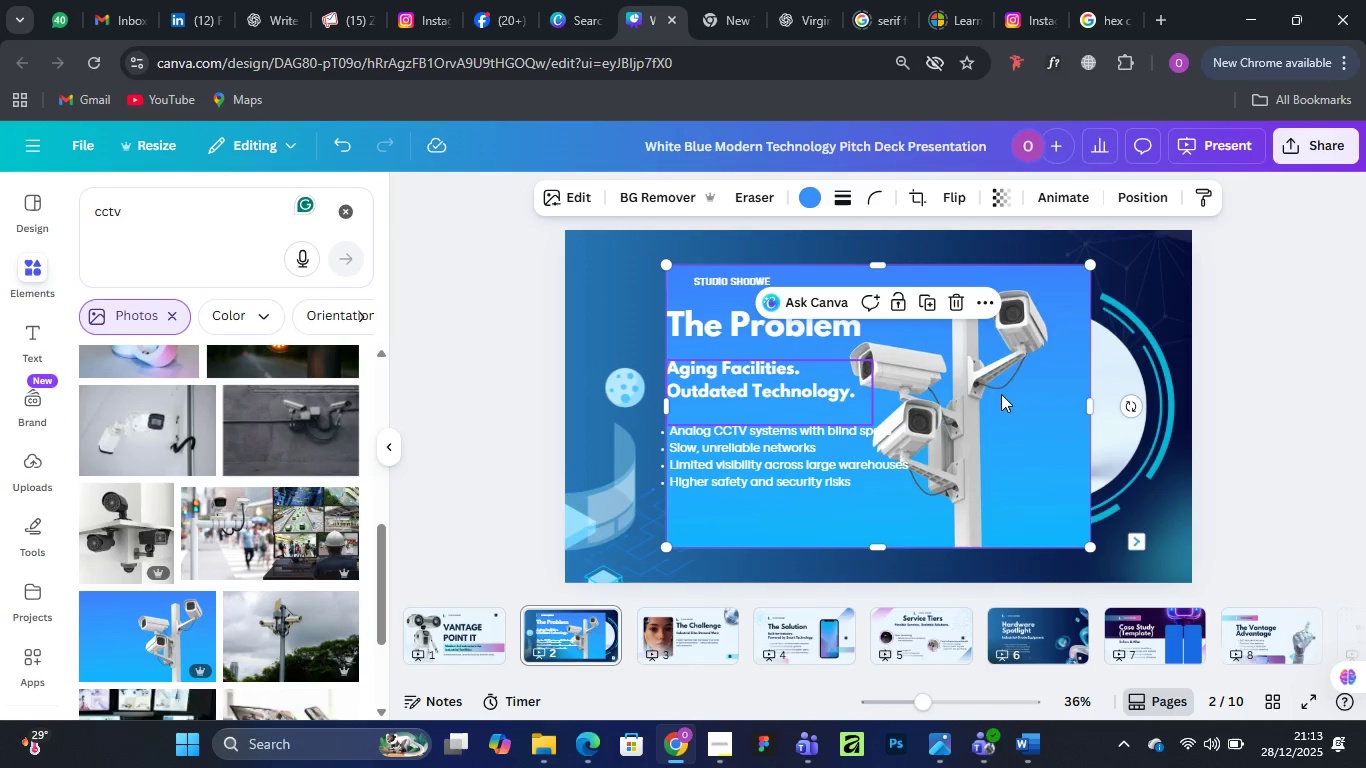 
left_click_drag(start_coordinate=[965, 403], to_coordinate=[1063, 431])
 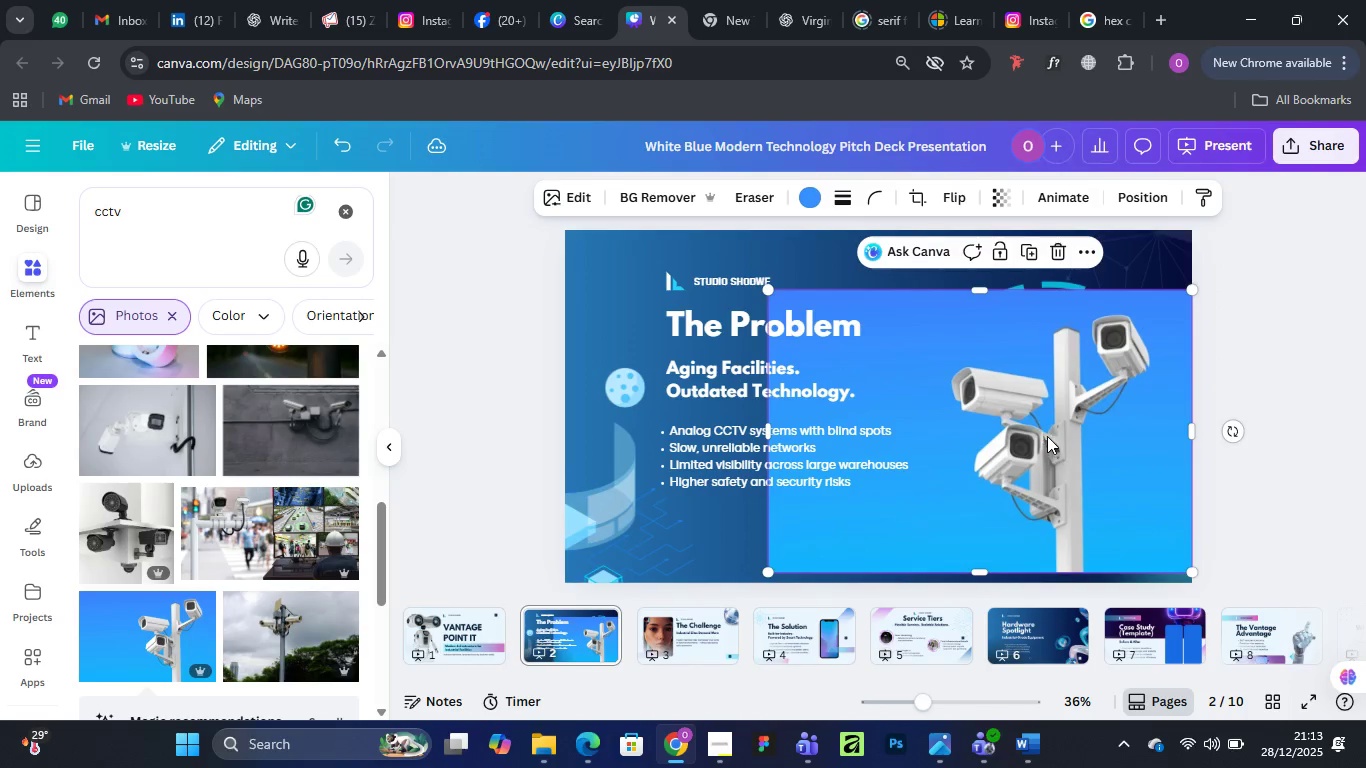 
left_click_drag(start_coordinate=[1047, 438], to_coordinate=[1046, 368])
 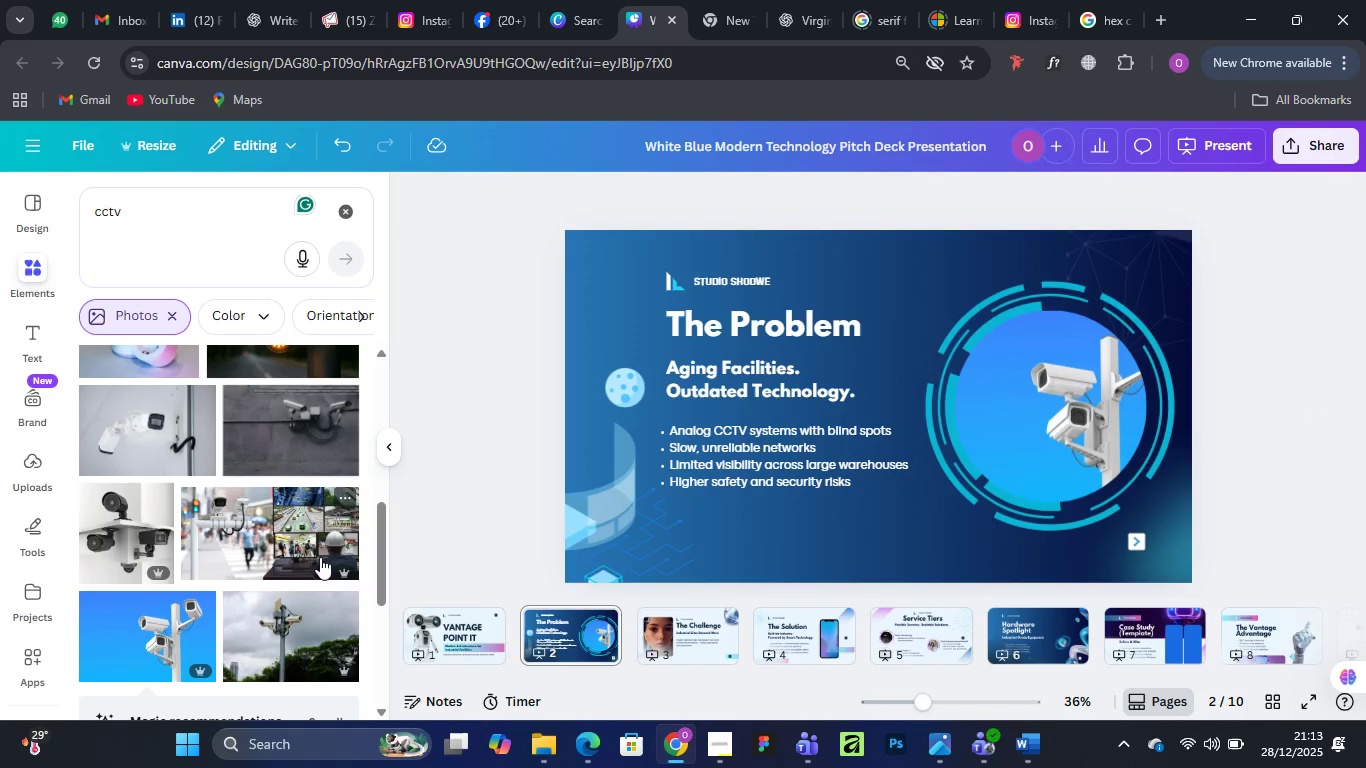 
left_click([133, 520])
 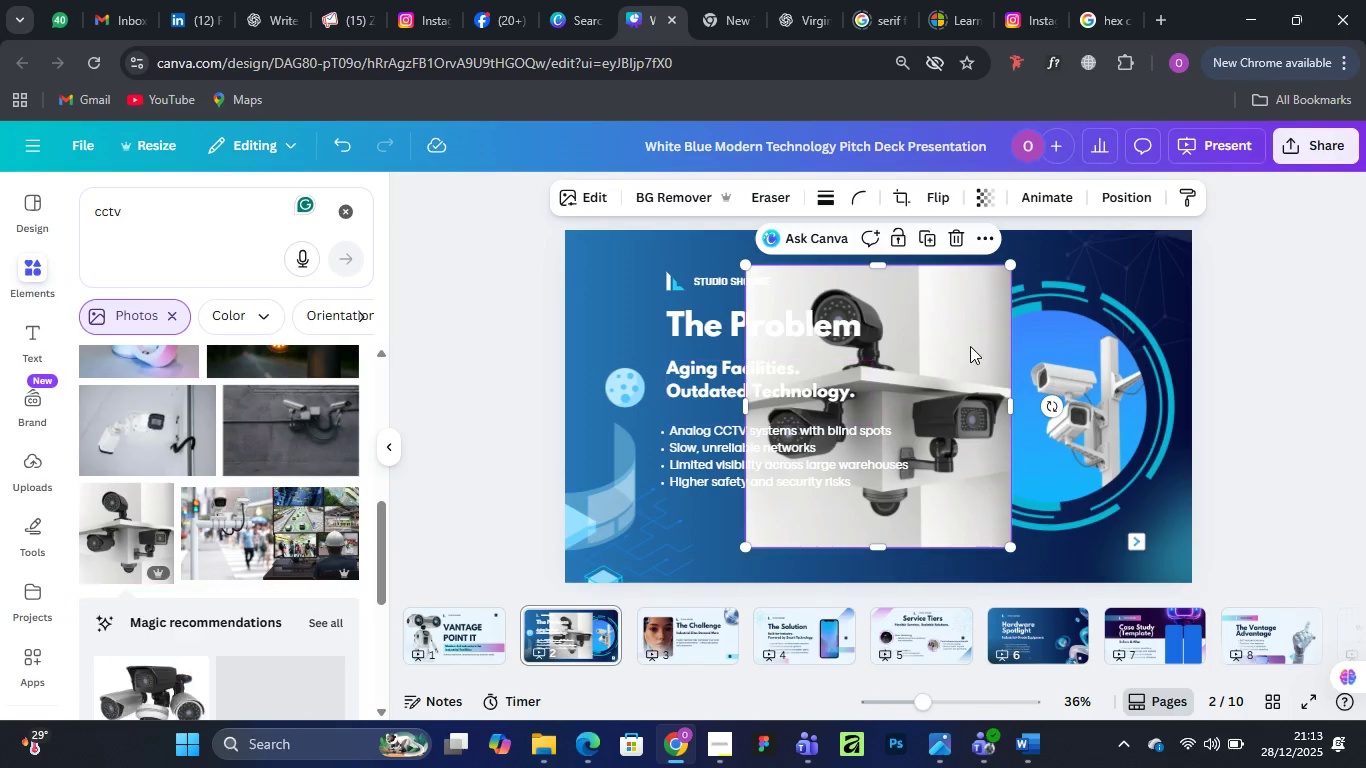 
left_click_drag(start_coordinate=[958, 339], to_coordinate=[1128, 358])
 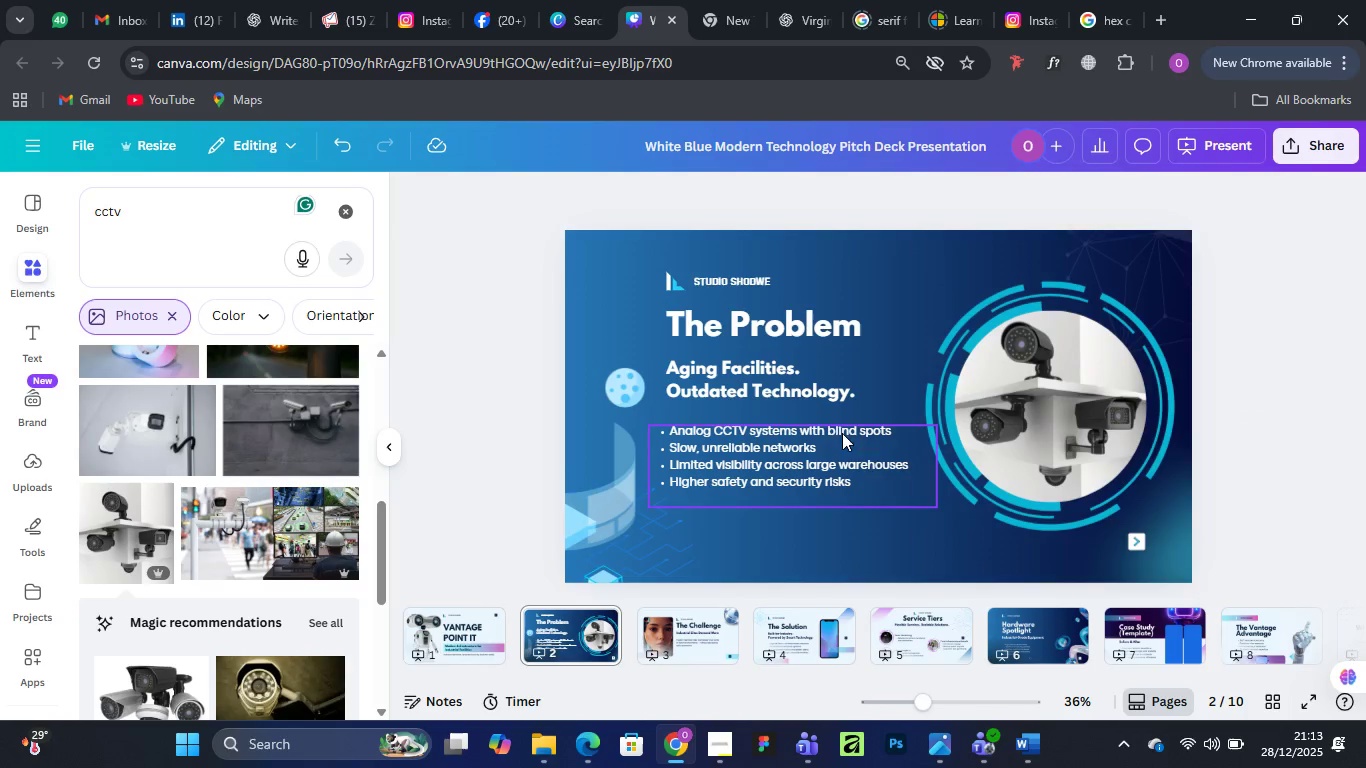 
wait(7.08)
 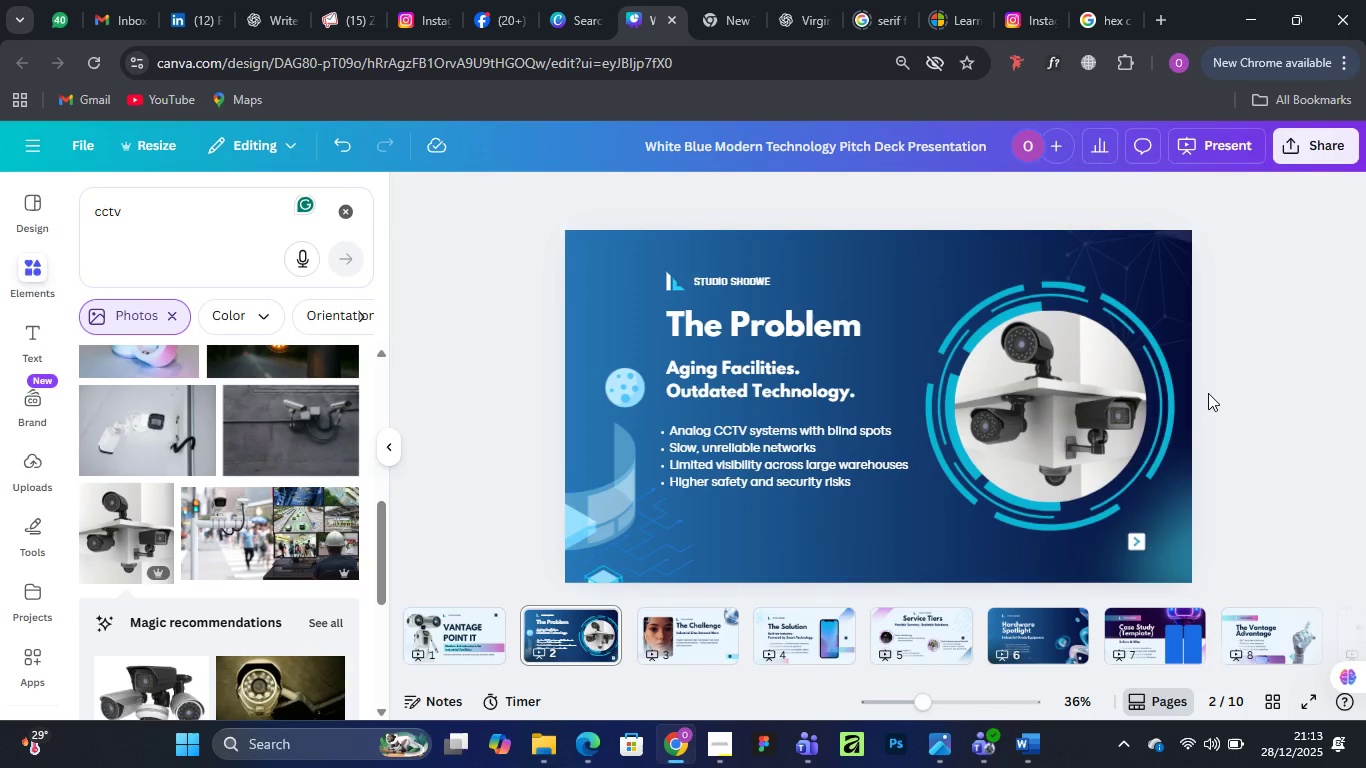 
left_click([673, 635])
 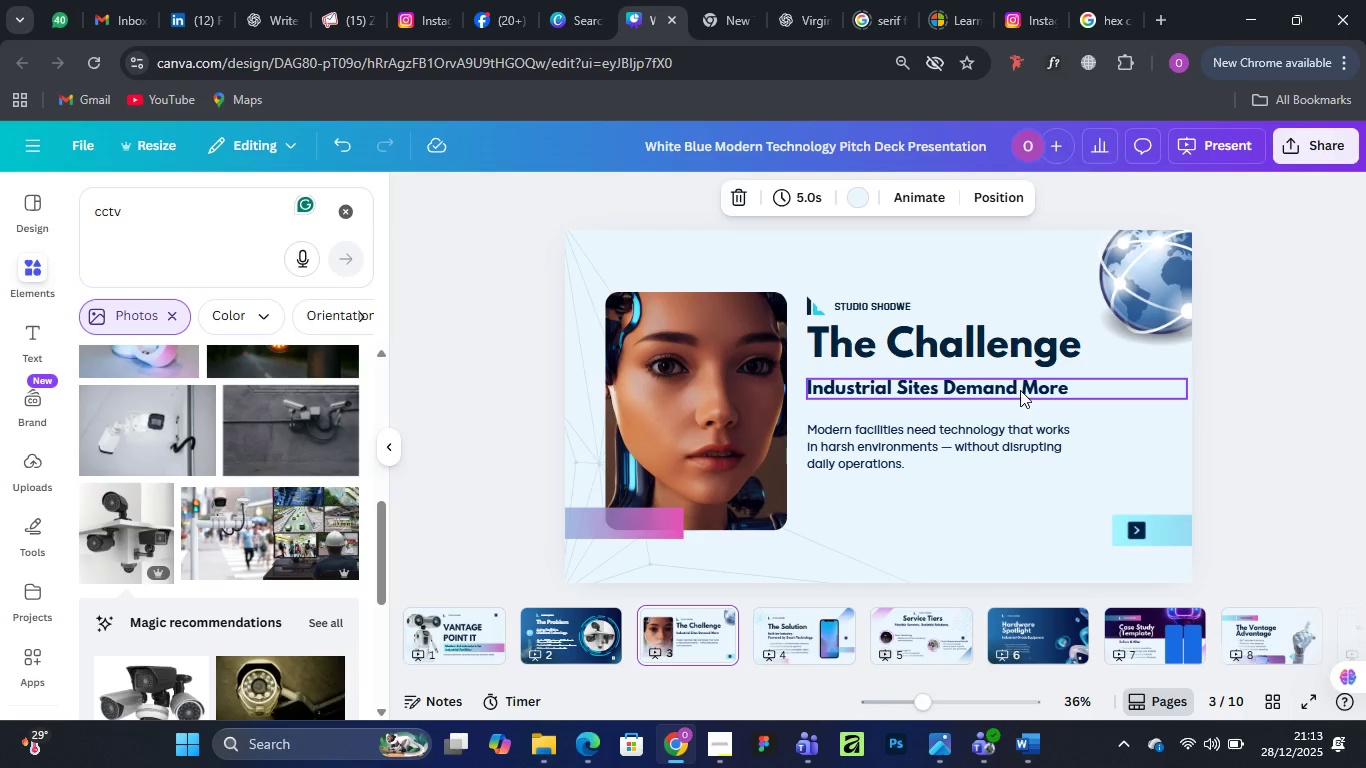 
wait(18.19)
 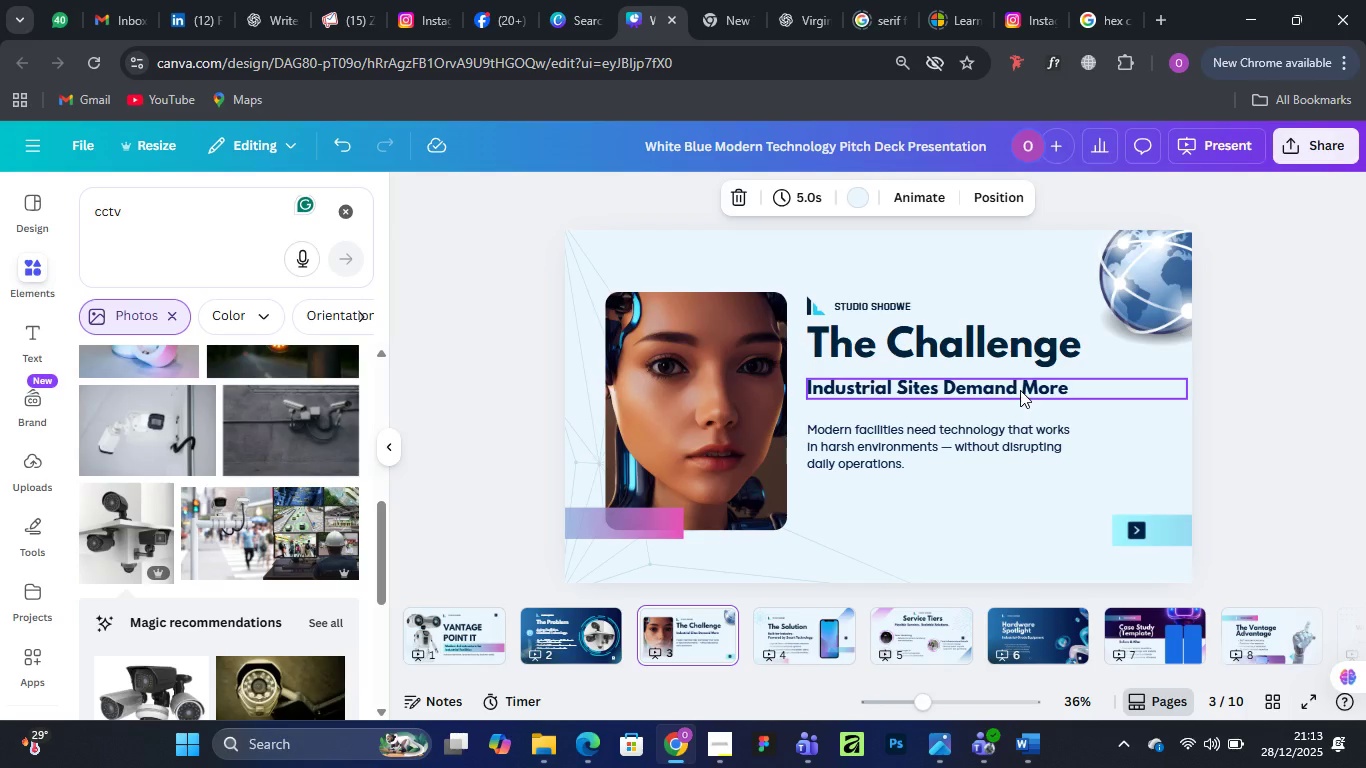 
left_click([796, 625])
 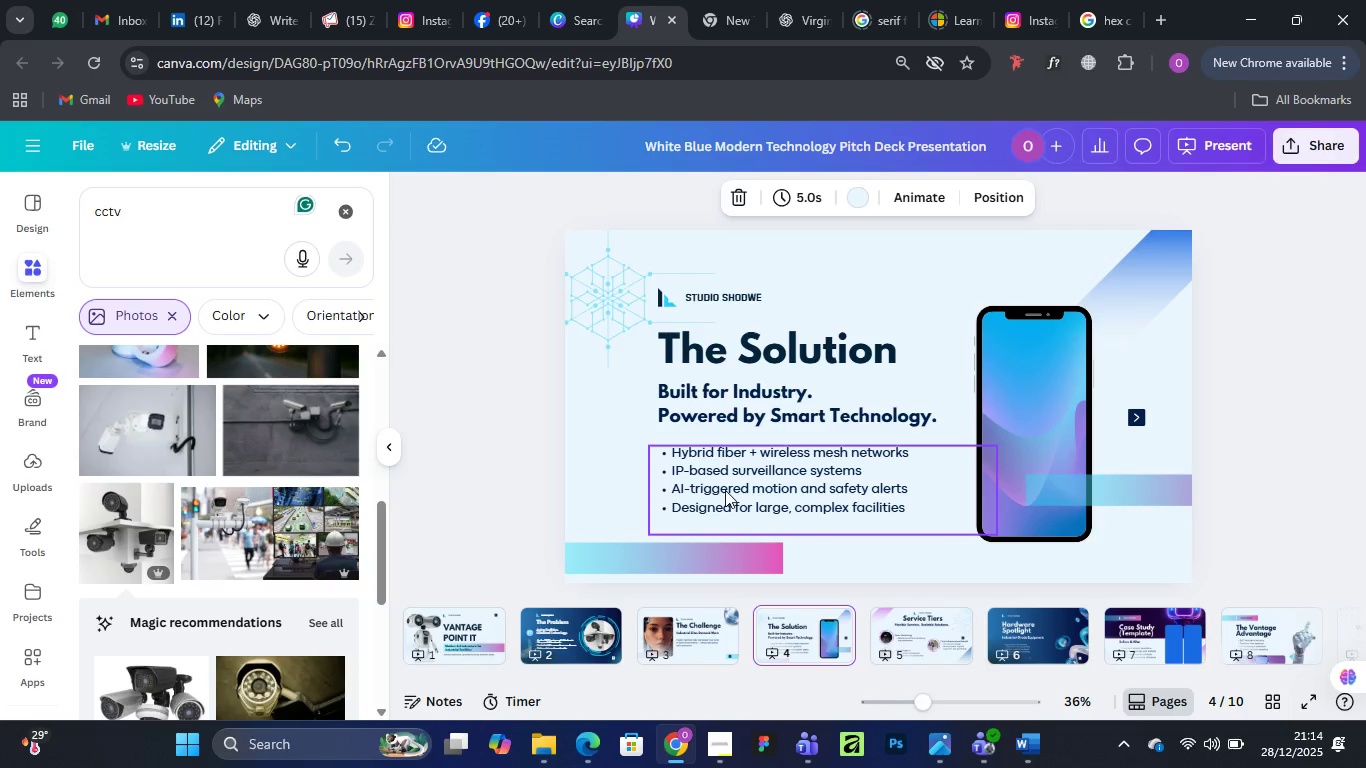 
wait(24.25)
 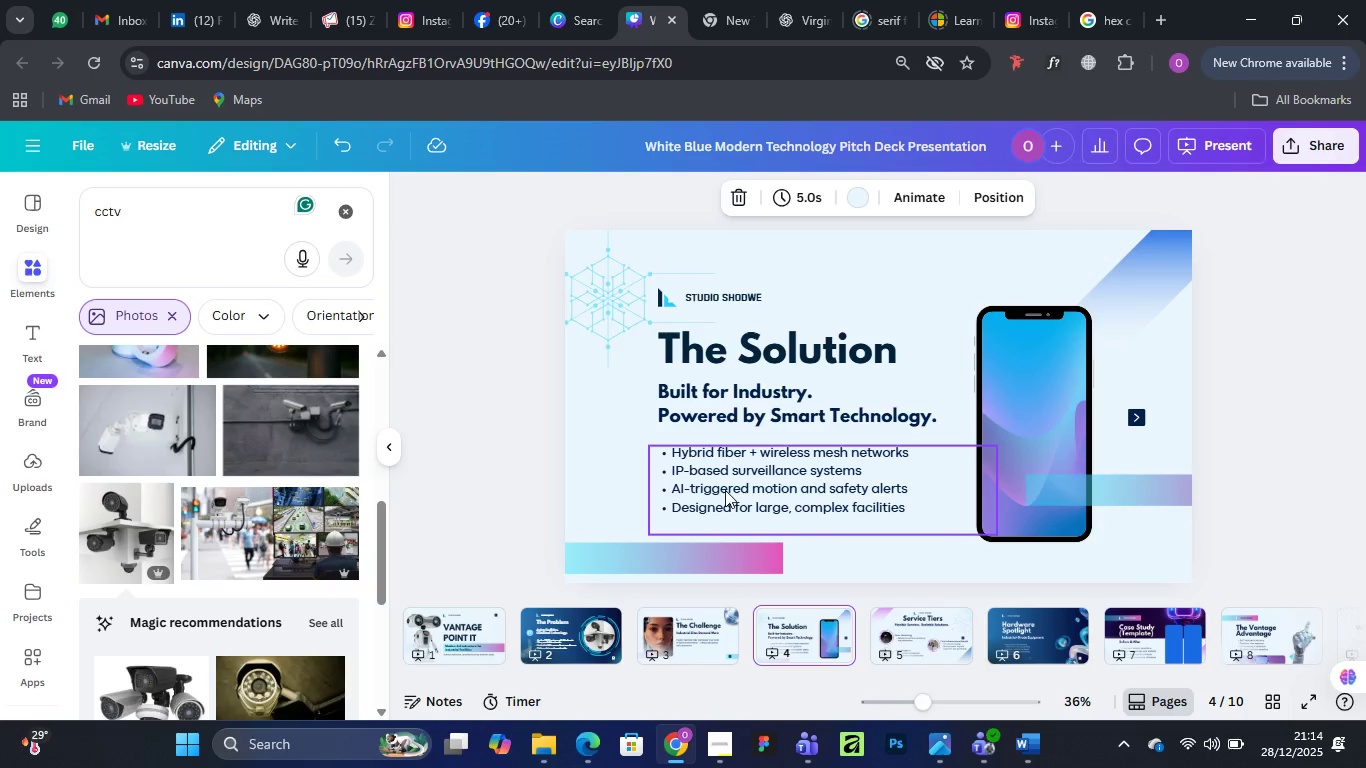 
scroll: coordinate [189, 476], scroll_direction: down, amount: 5.0
 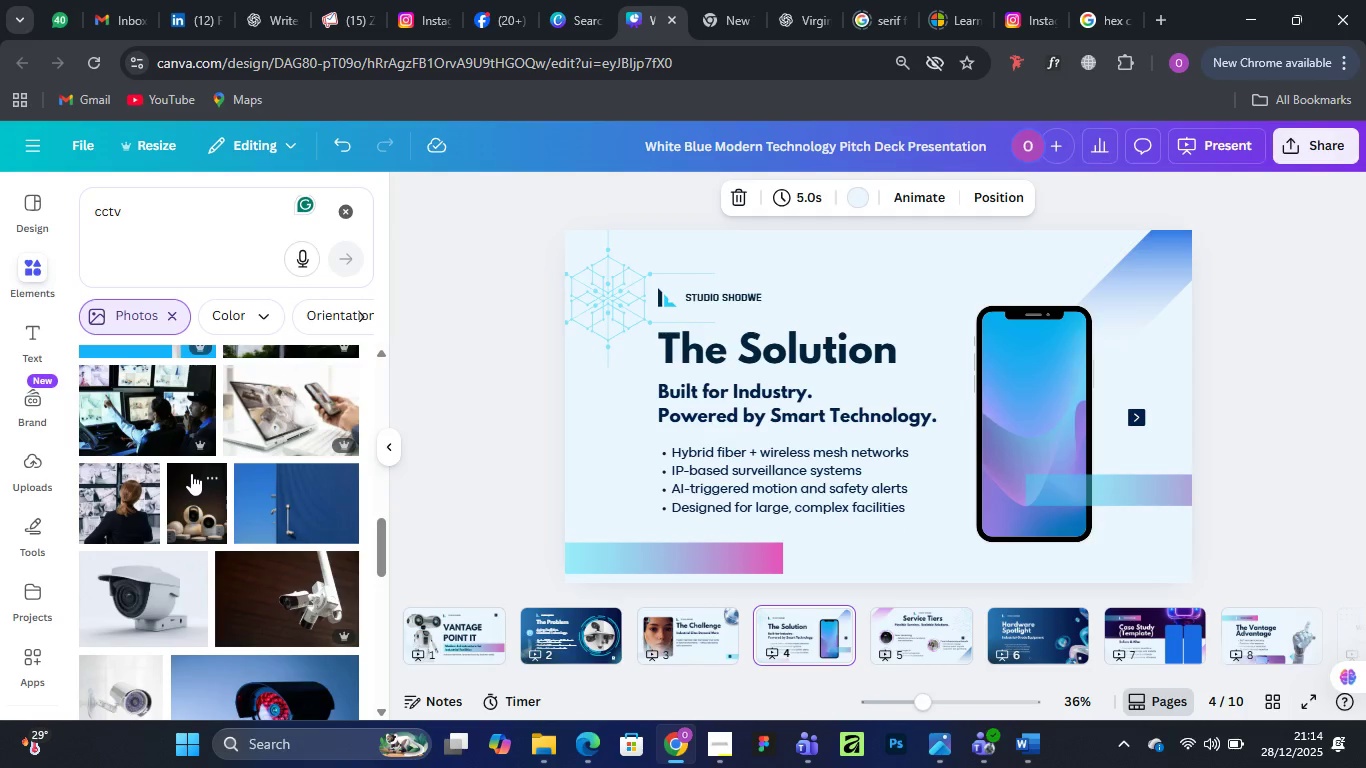 
scroll: coordinate [191, 473], scroll_direction: up, amount: 2.0
 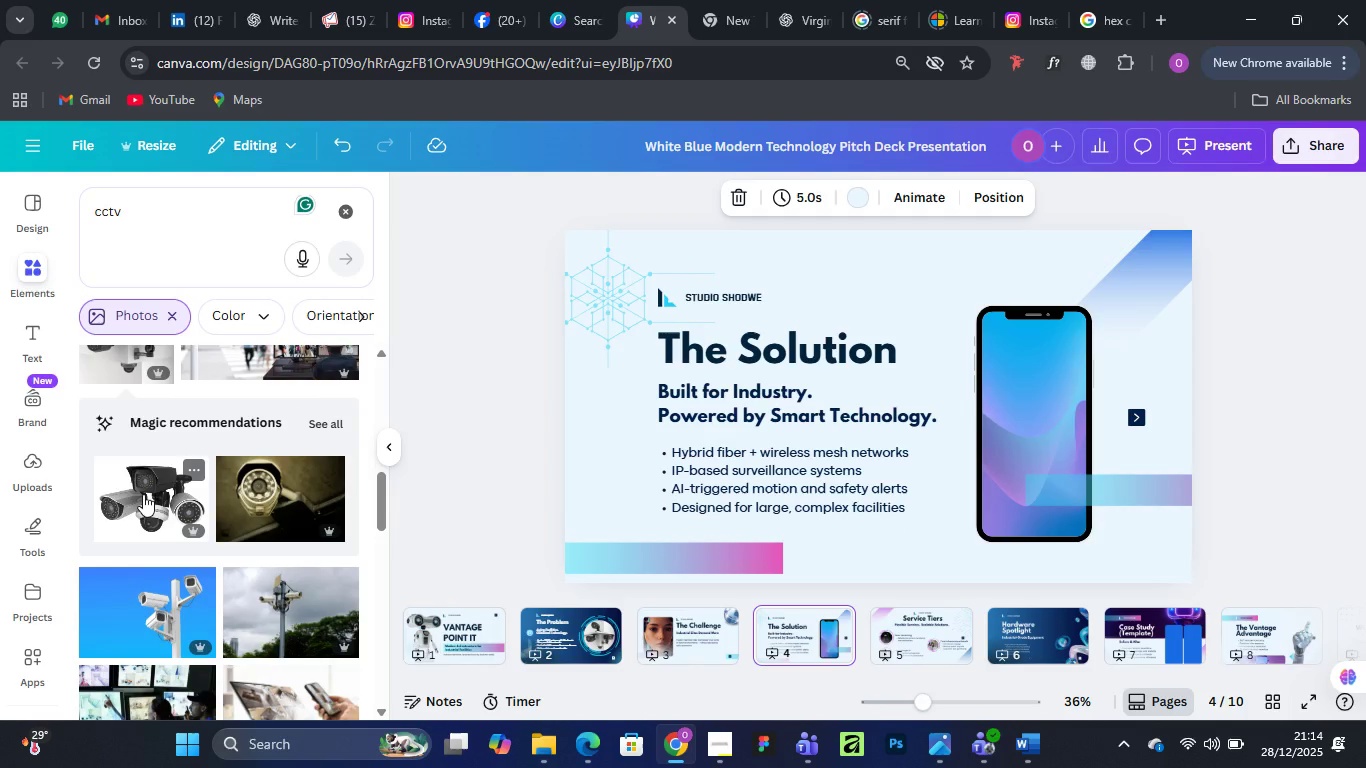 
wait(18.39)
 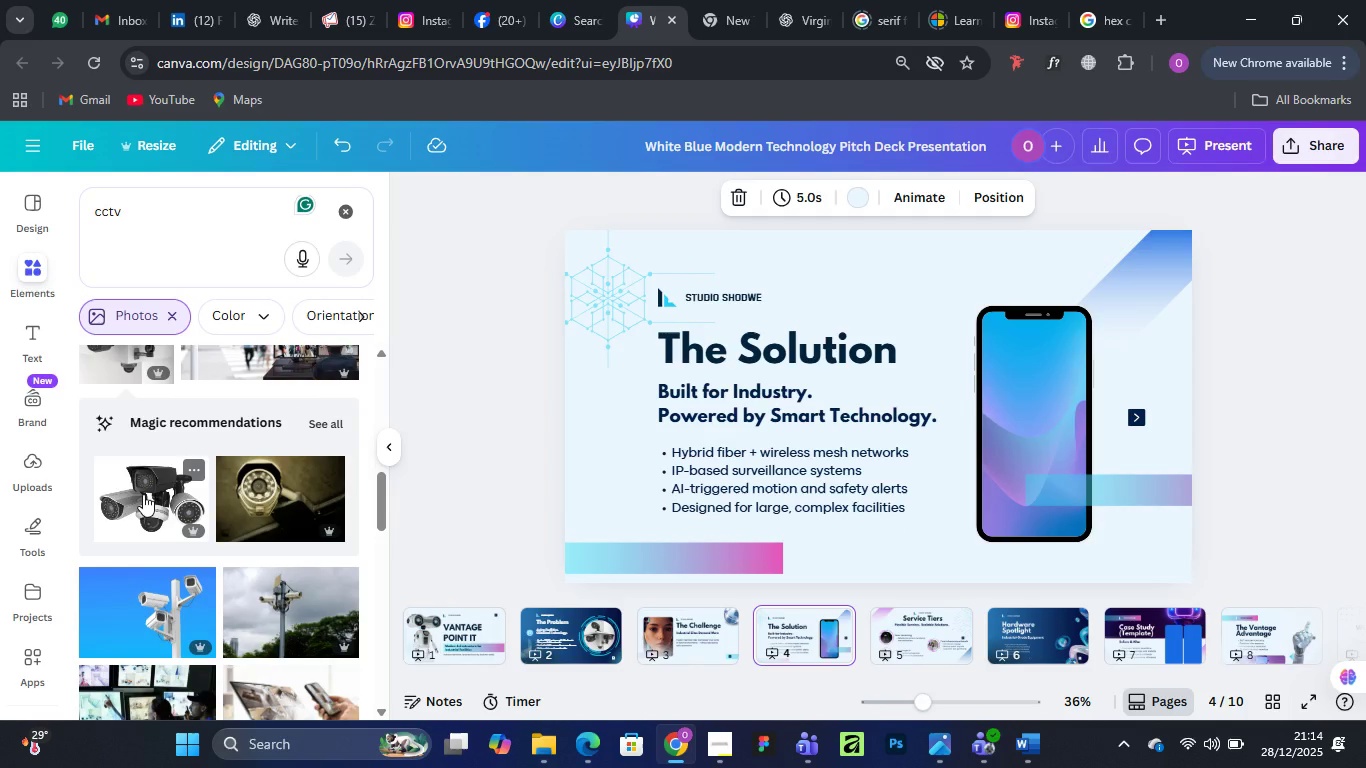 
left_click([160, 498])
 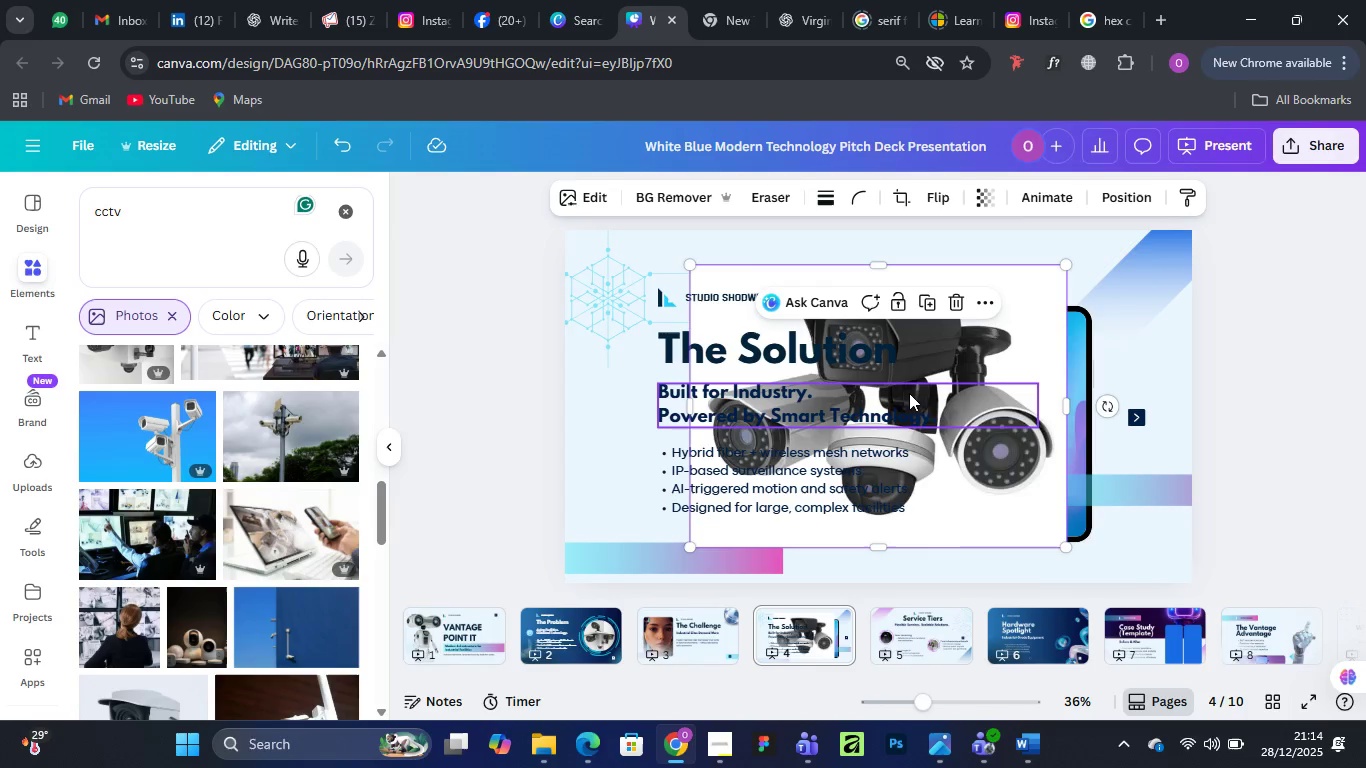 
left_click_drag(start_coordinate=[907, 389], to_coordinate=[945, 392])
 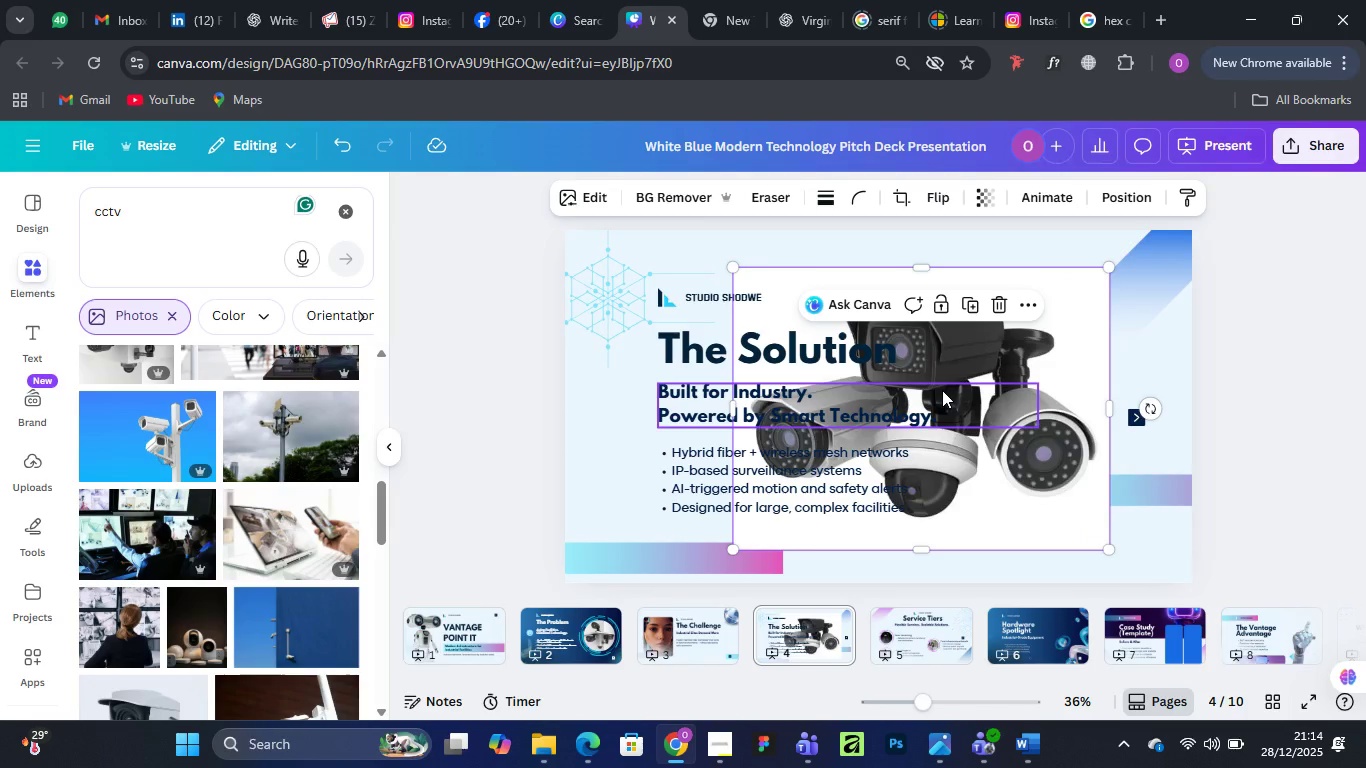 
wait(12.05)
 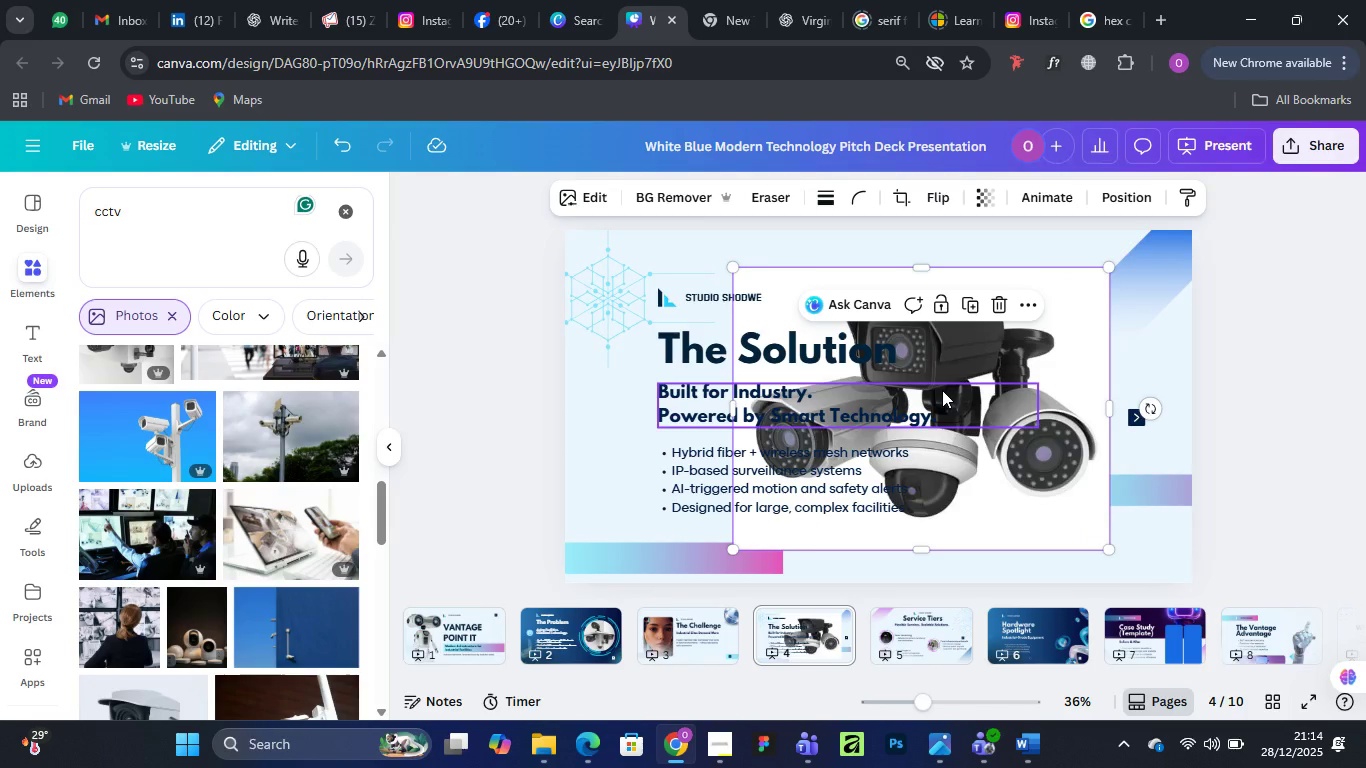 
left_click_drag(start_coordinate=[1071, 337], to_coordinate=[1199, 306])
 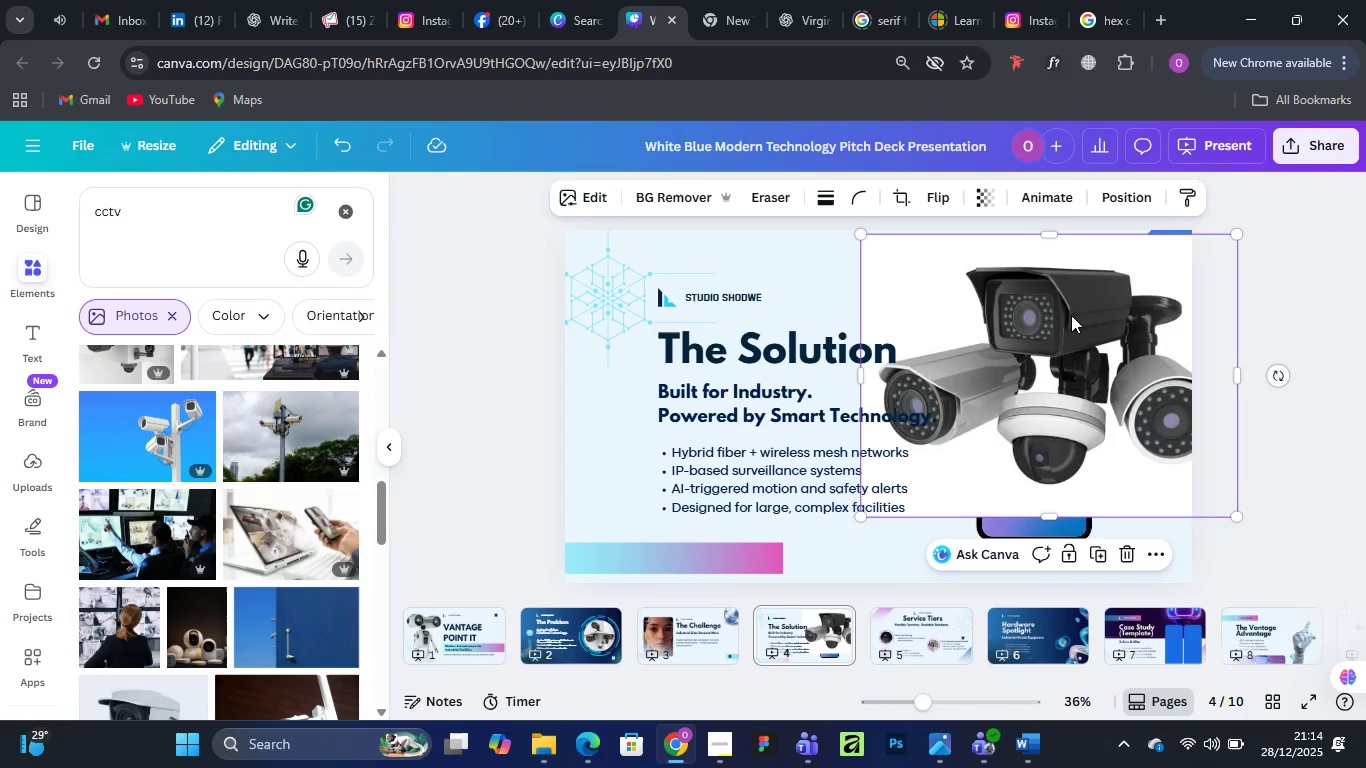 
key(Delete)
 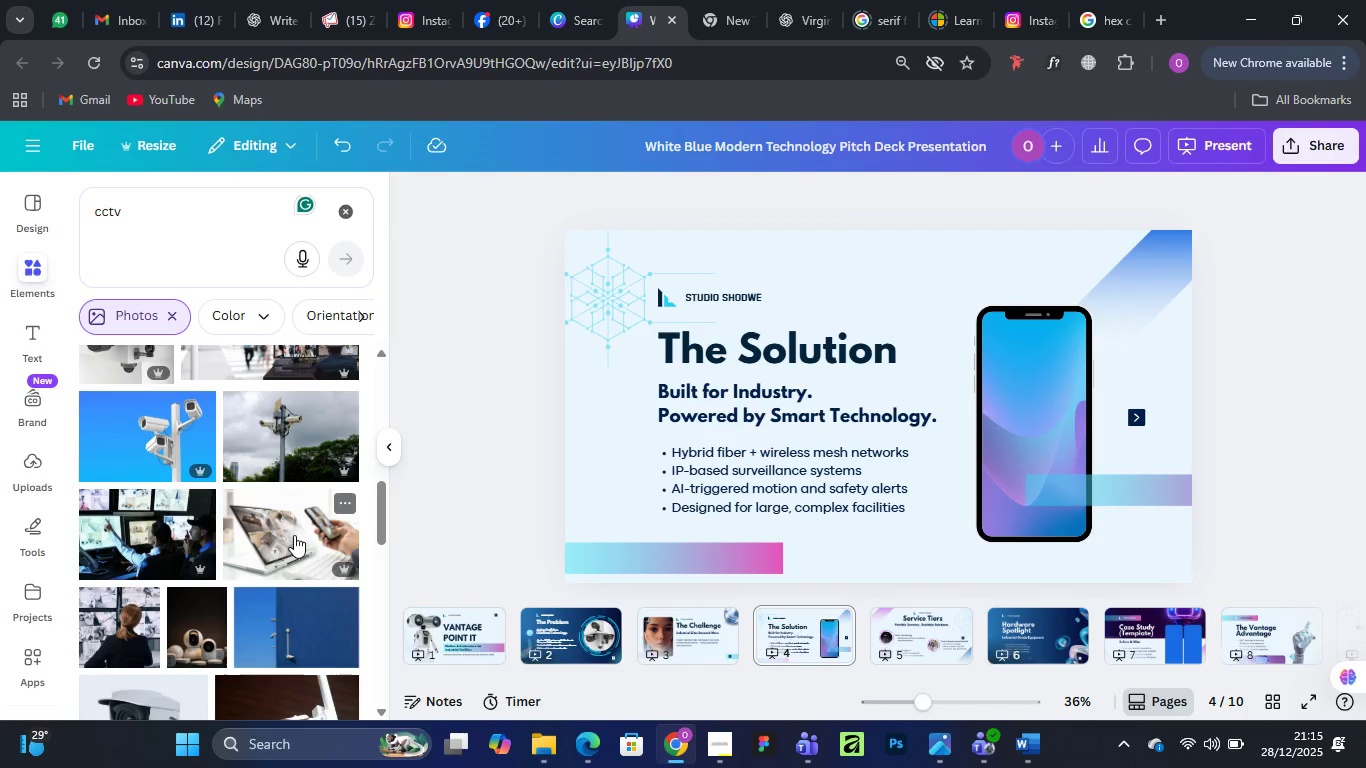 
left_click_drag(start_coordinate=[293, 534], to_coordinate=[996, 362])
 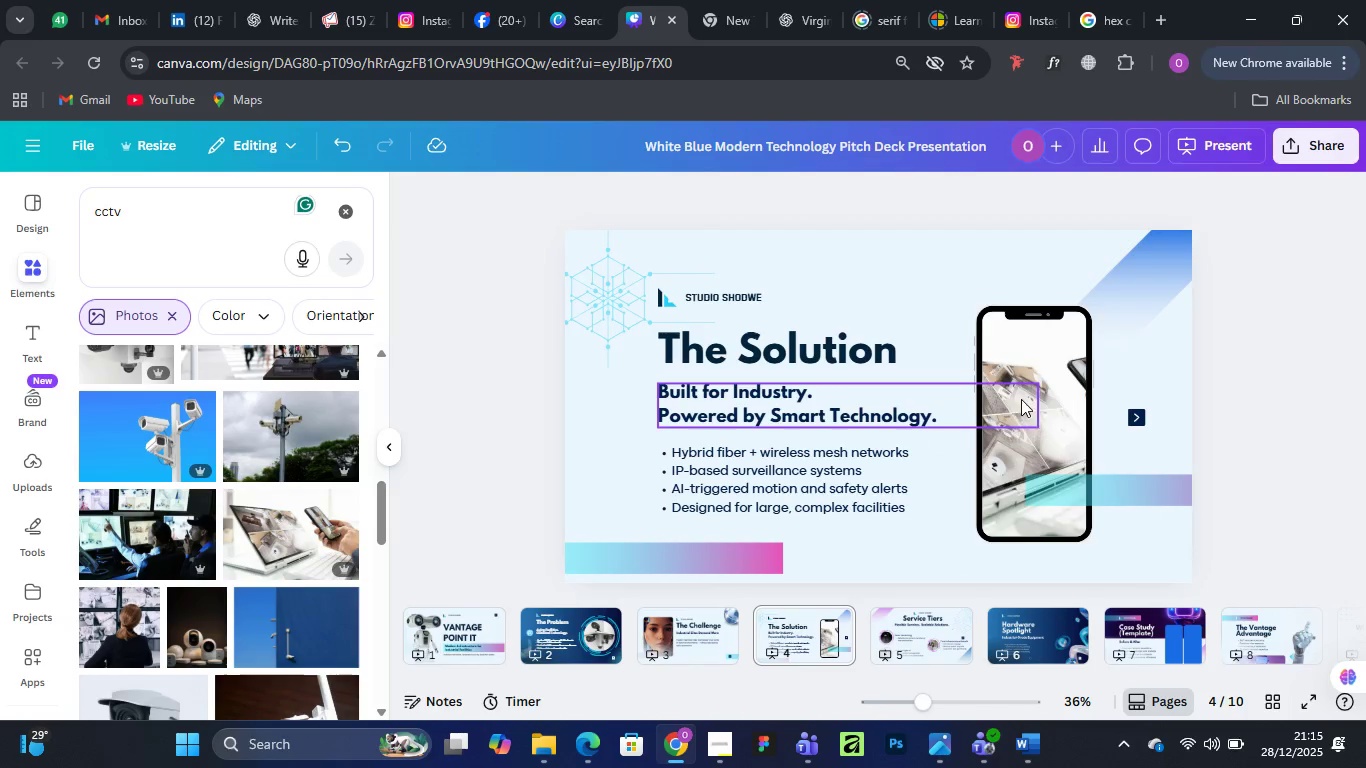 
double_click([1020, 398])
 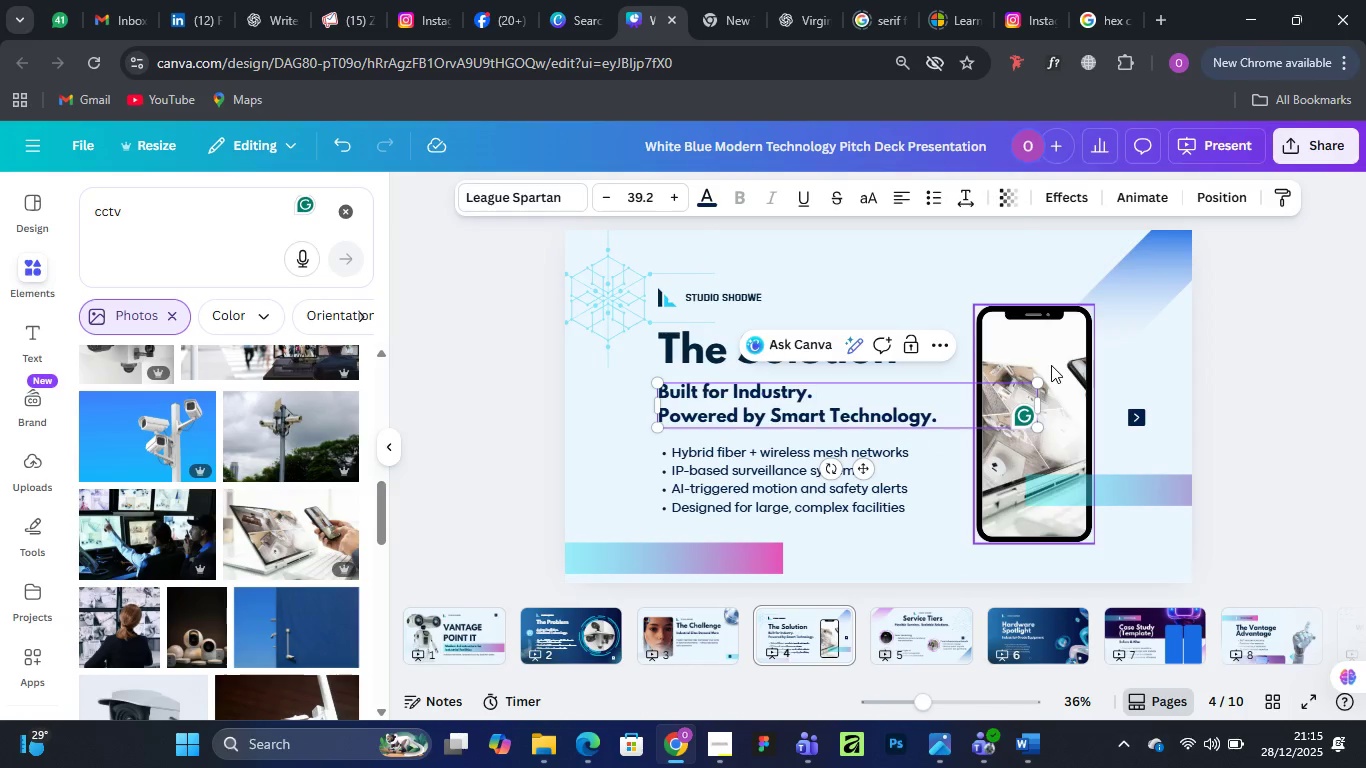 
double_click([1051, 365])
 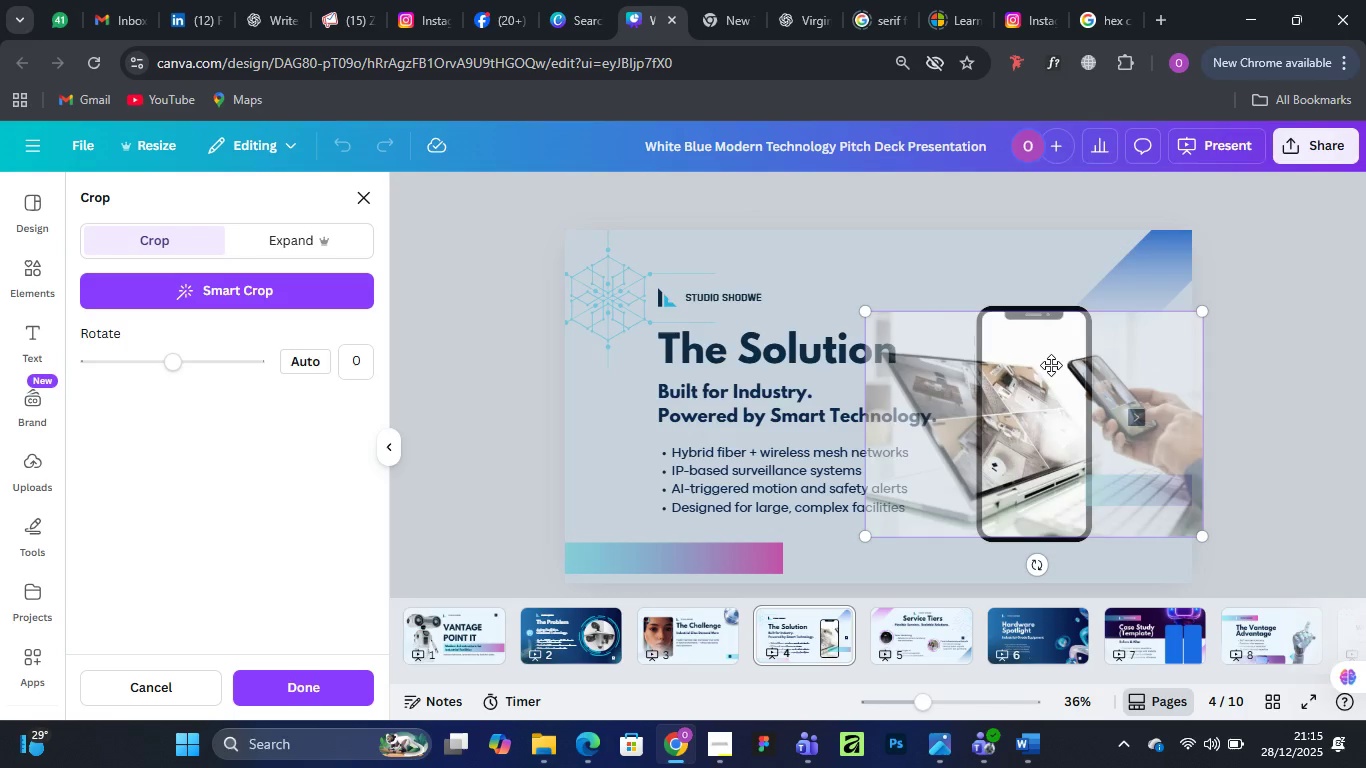 
left_click_drag(start_coordinate=[1051, 365], to_coordinate=[979, 362])
 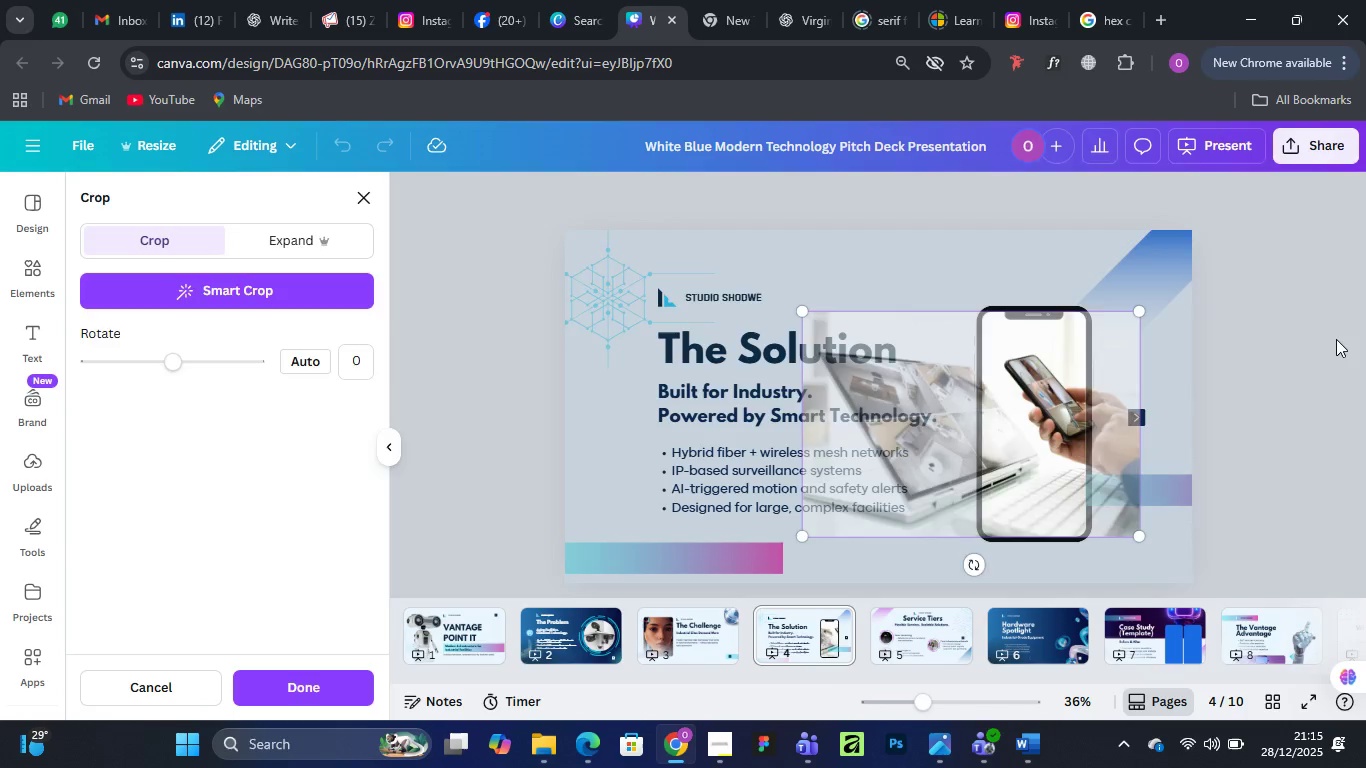 
left_click([1339, 339])
 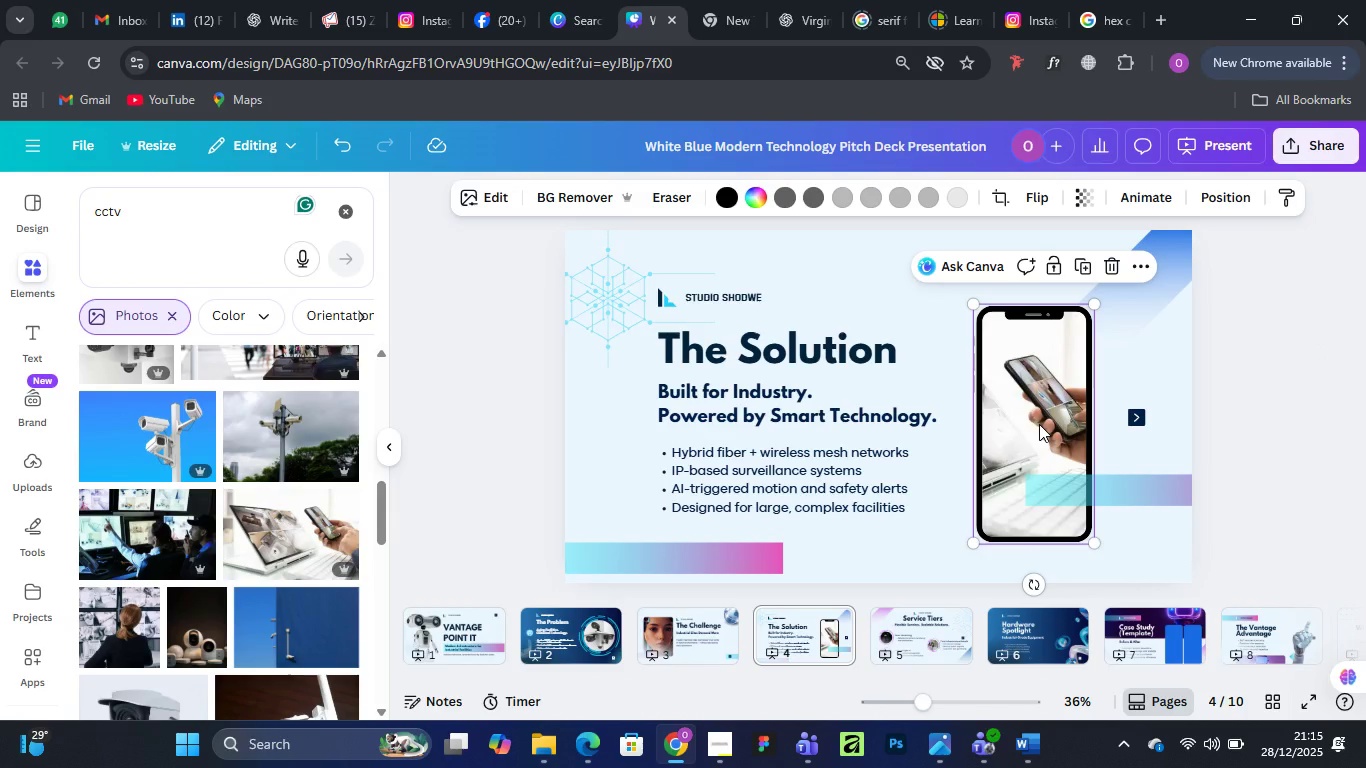 
key(Control+ControlLeft)
 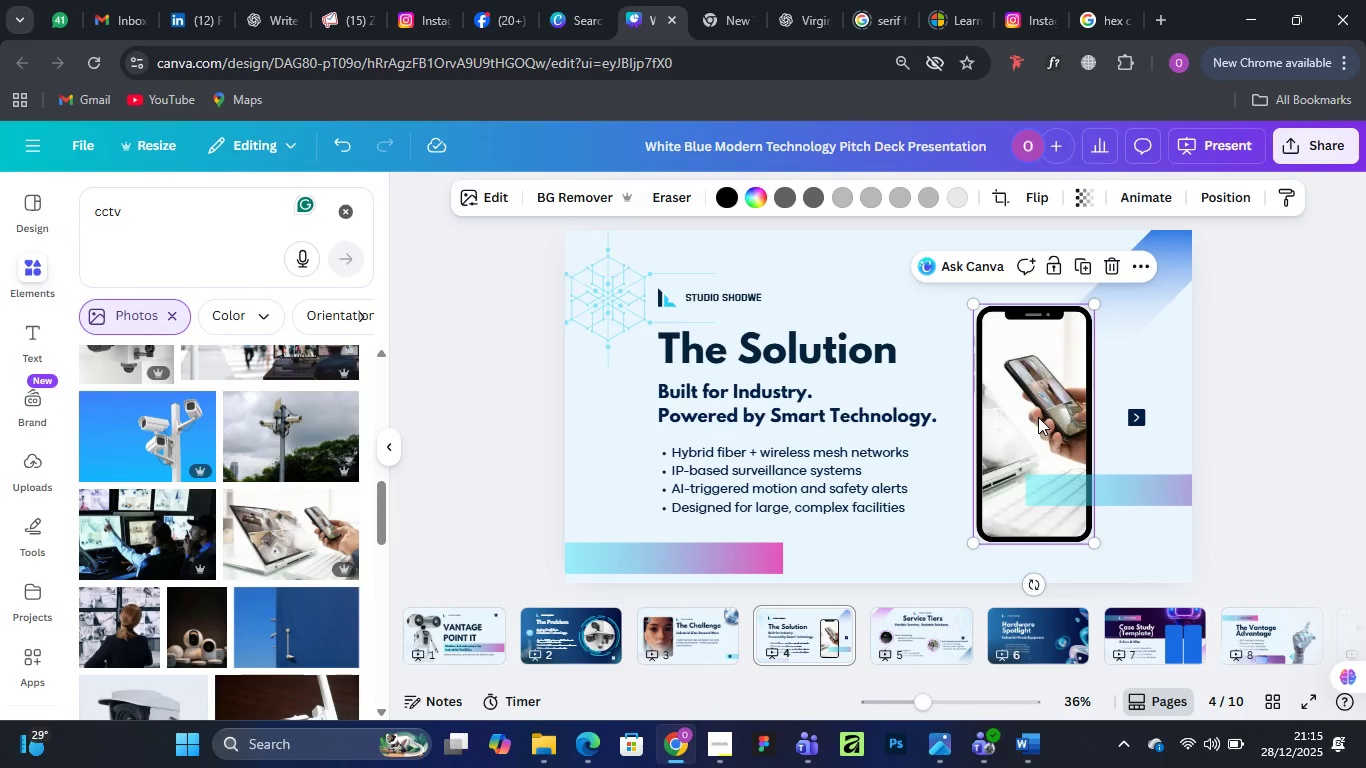 
key(Control+Z)
 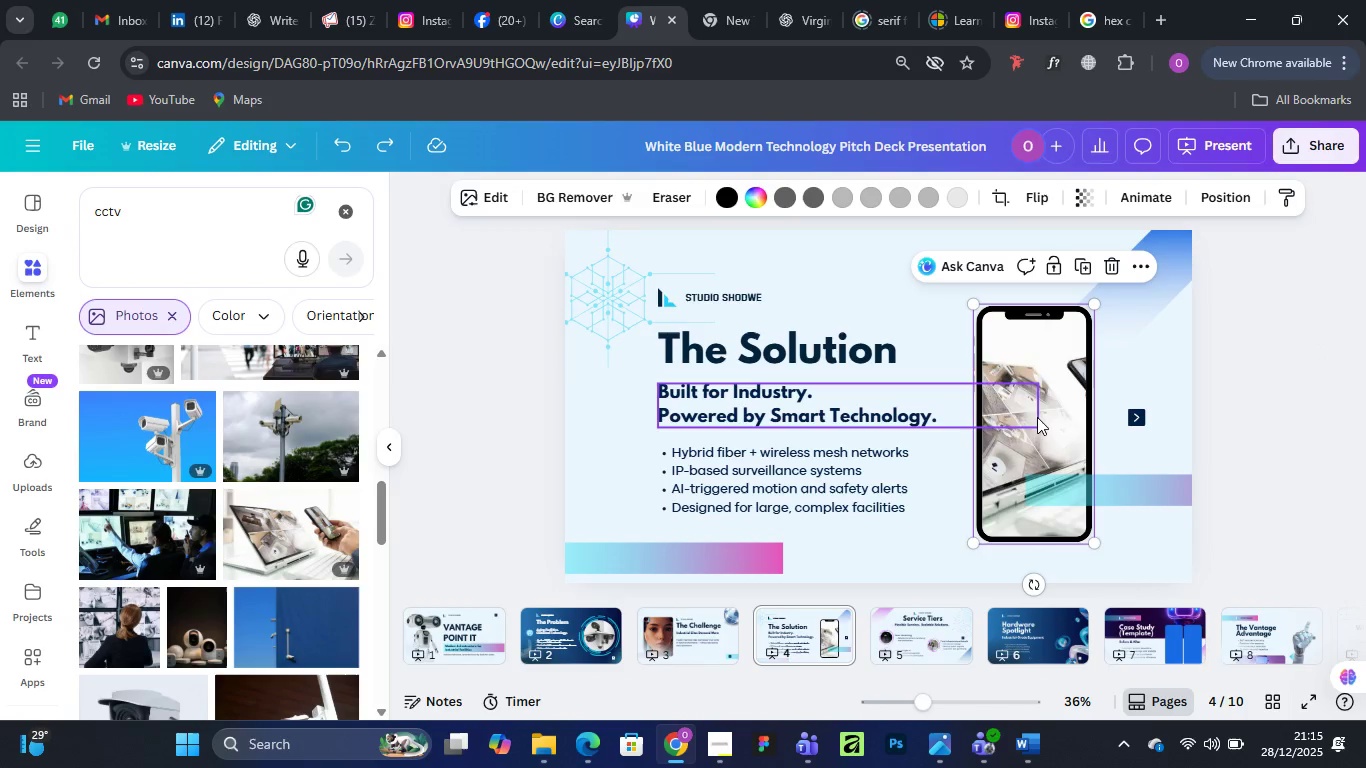 
key(Control+Z)
 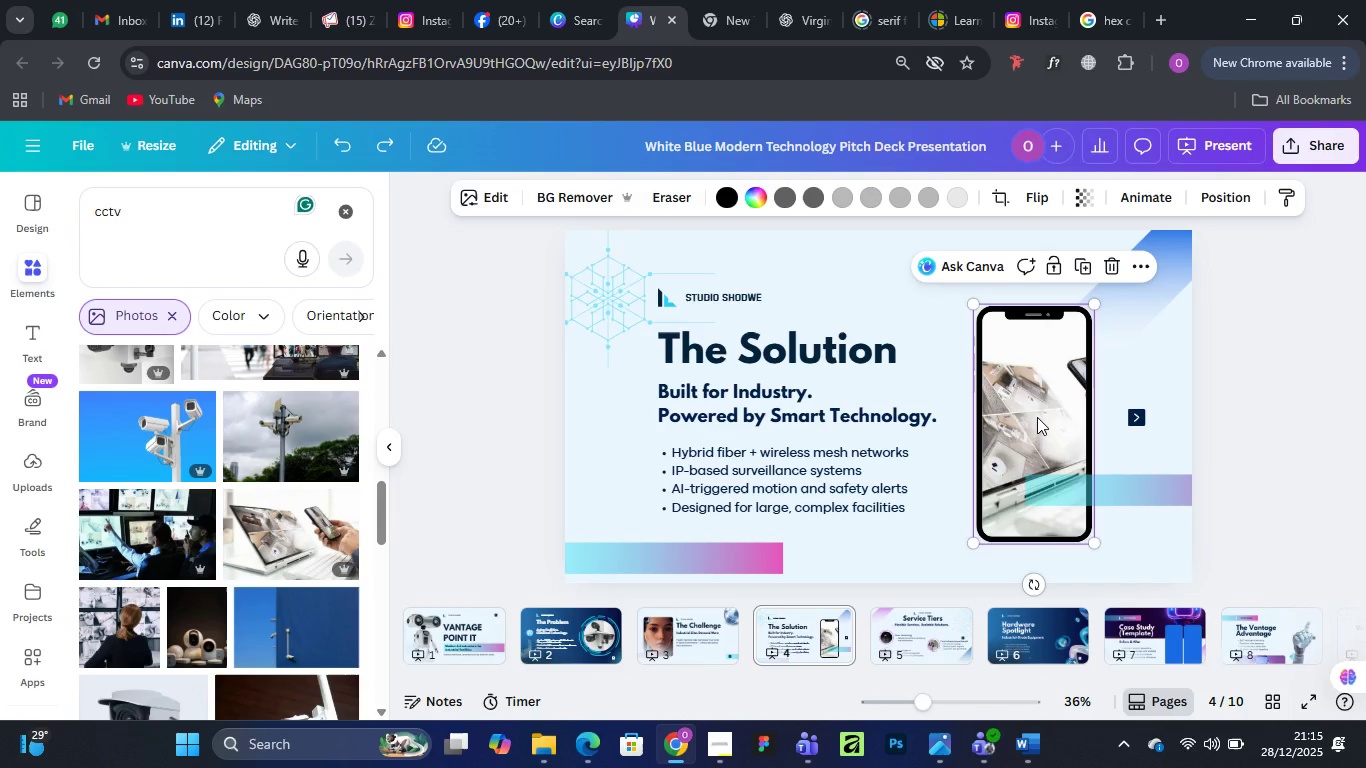 
key(Control+Z)
 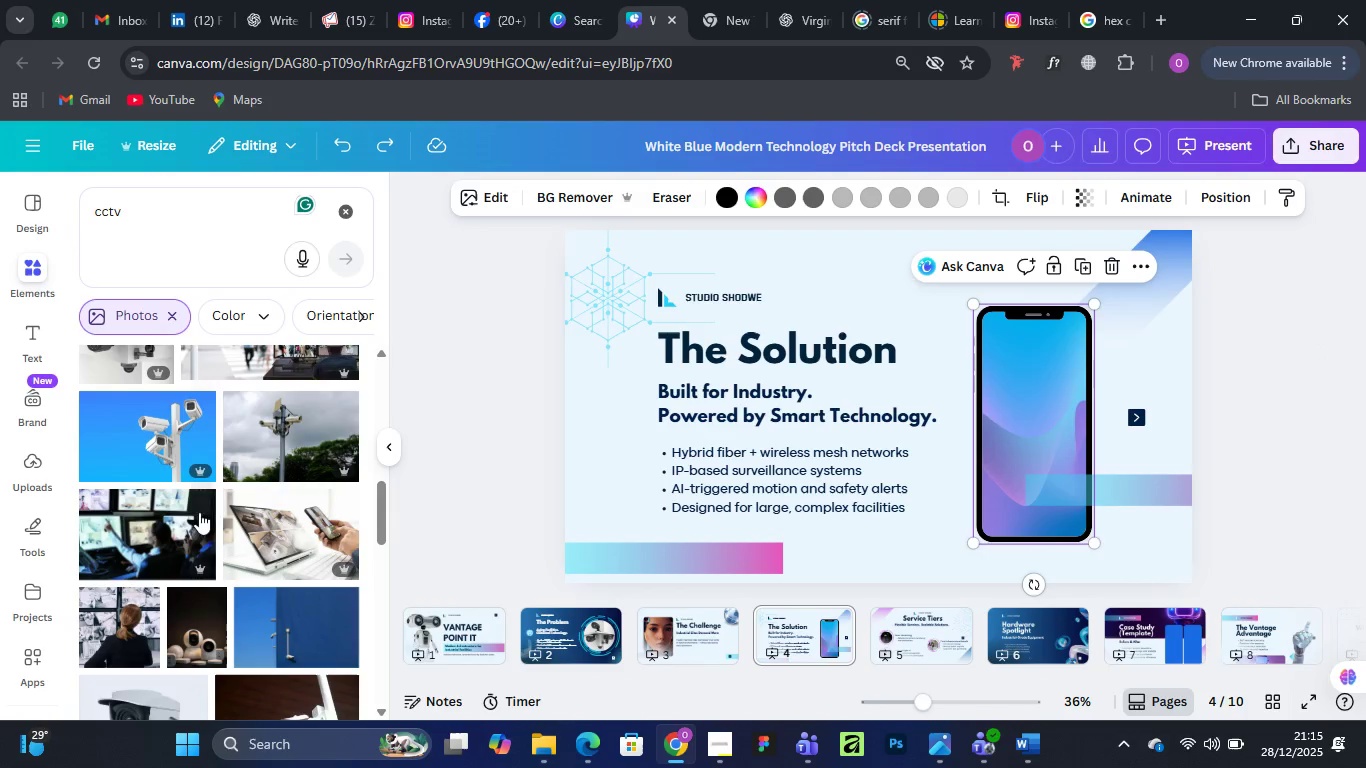 
scroll: coordinate [209, 521], scroll_direction: down, amount: 1.0
 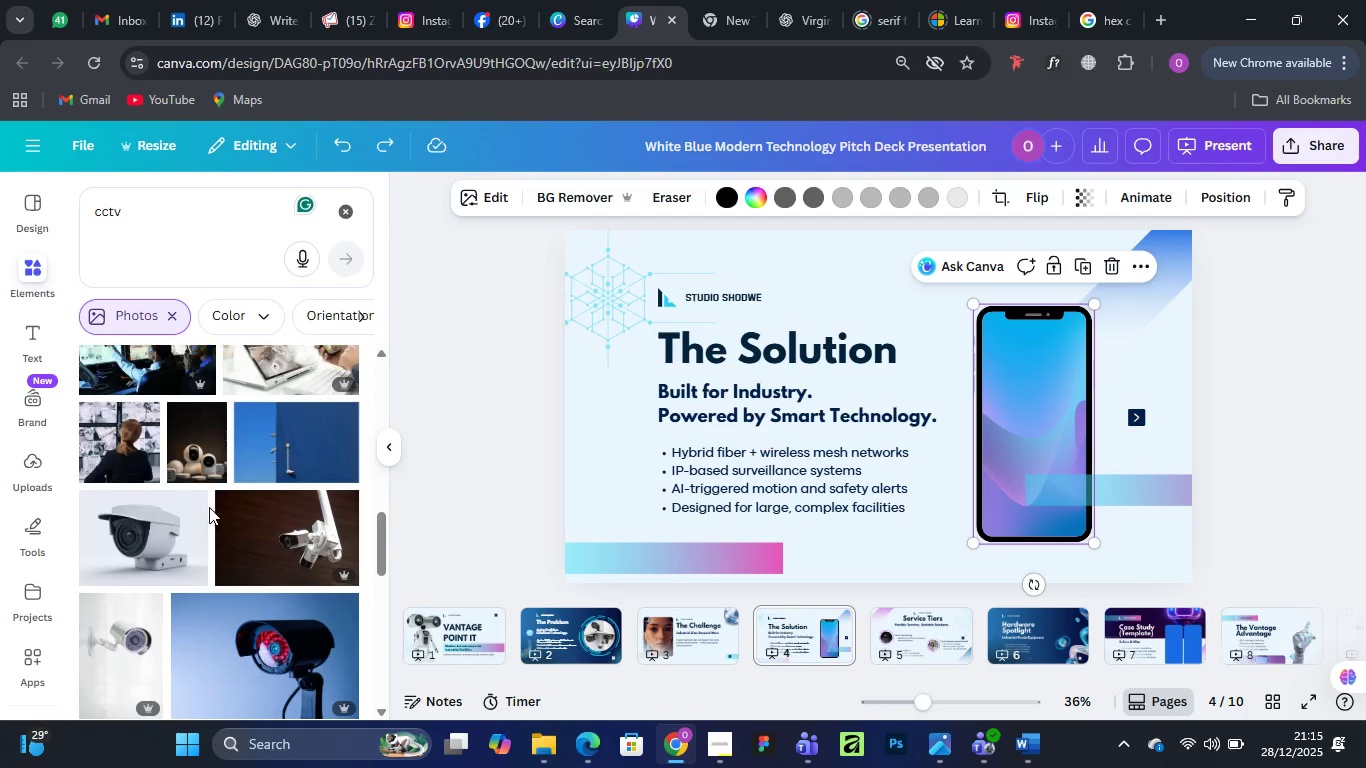 
scroll: coordinate [209, 508], scroll_direction: up, amount: 1.0
 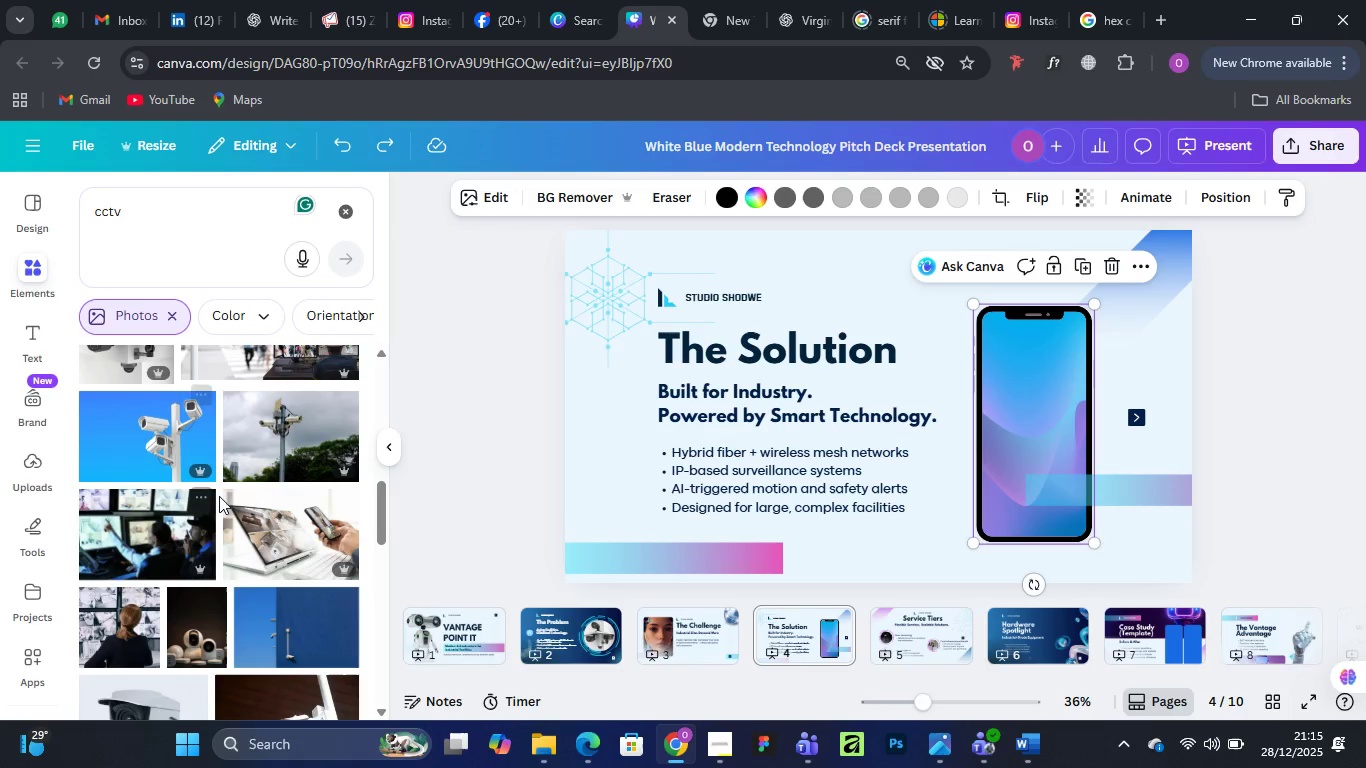 
scroll: coordinate [219, 496], scroll_direction: down, amount: 2.0
 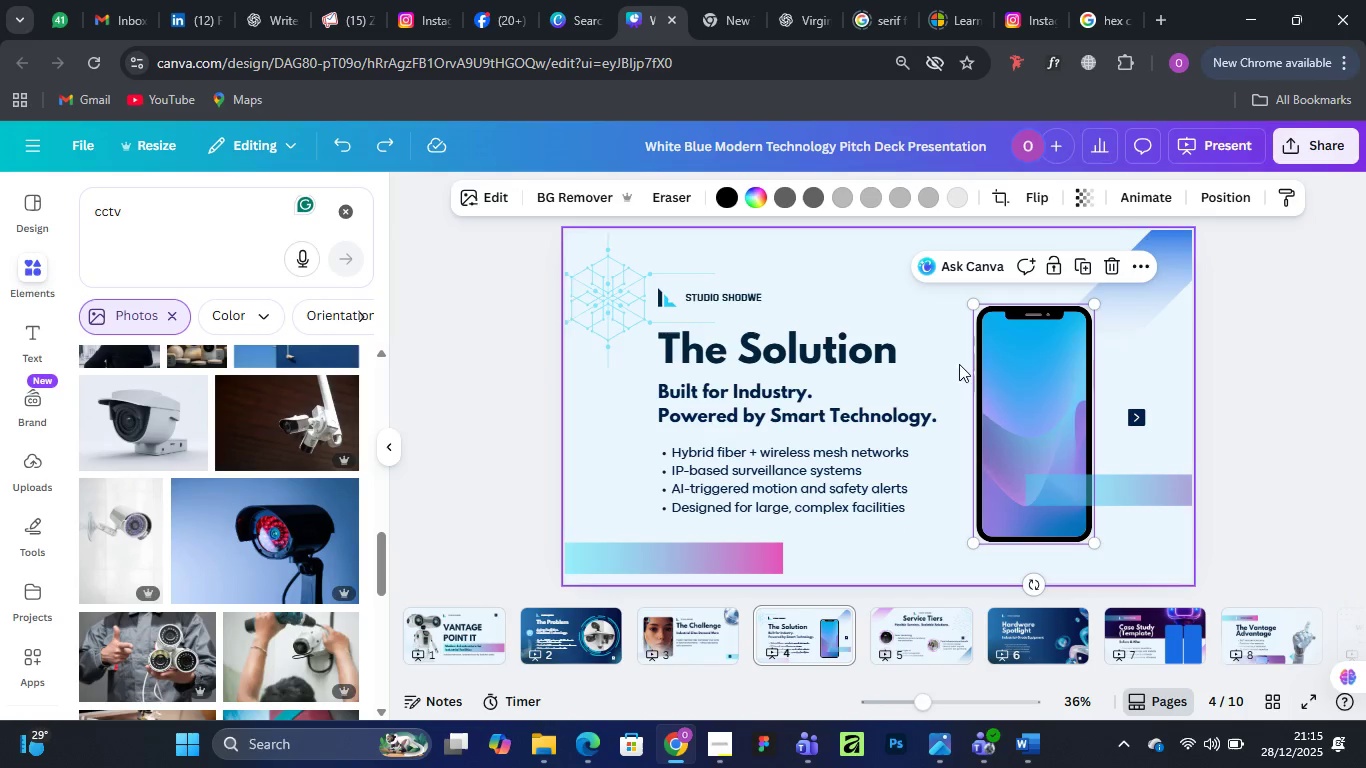 
left_click([1032, 336])
 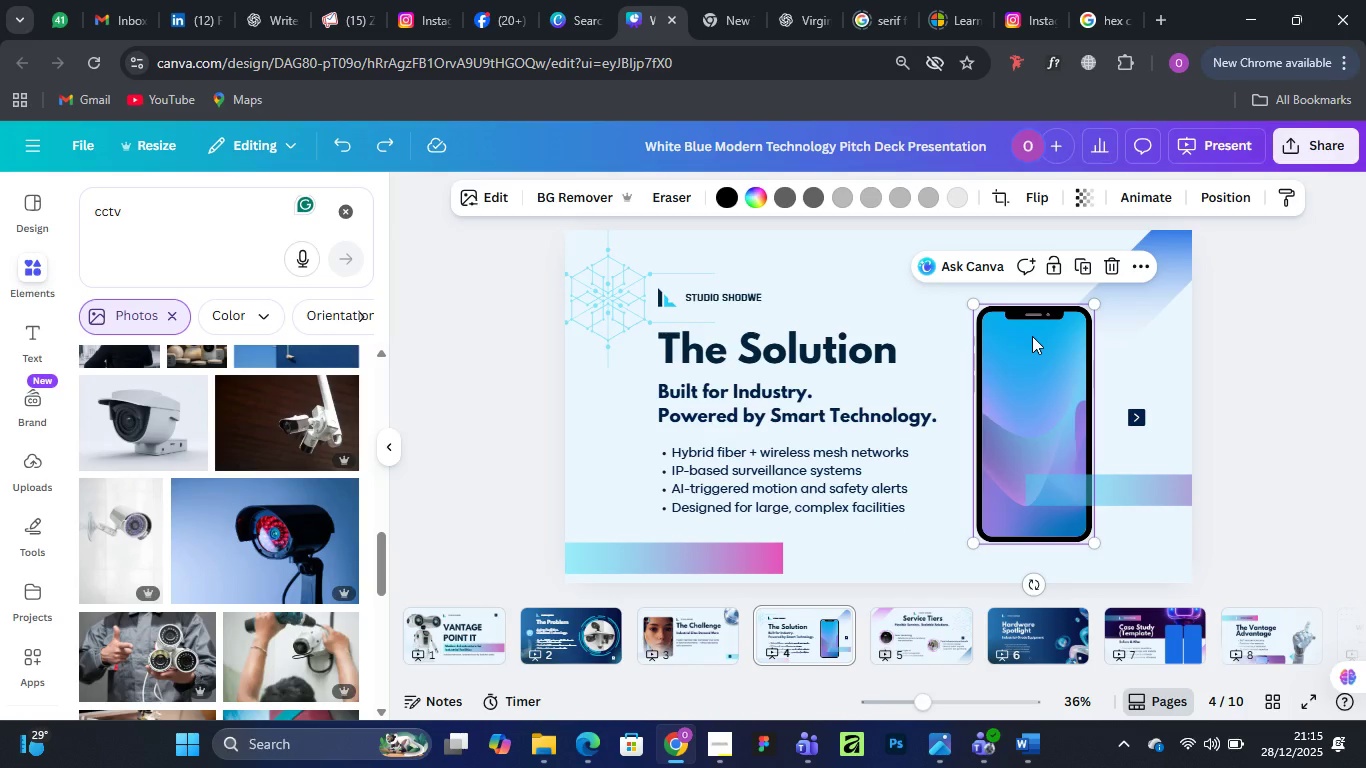 
key(Delete)
 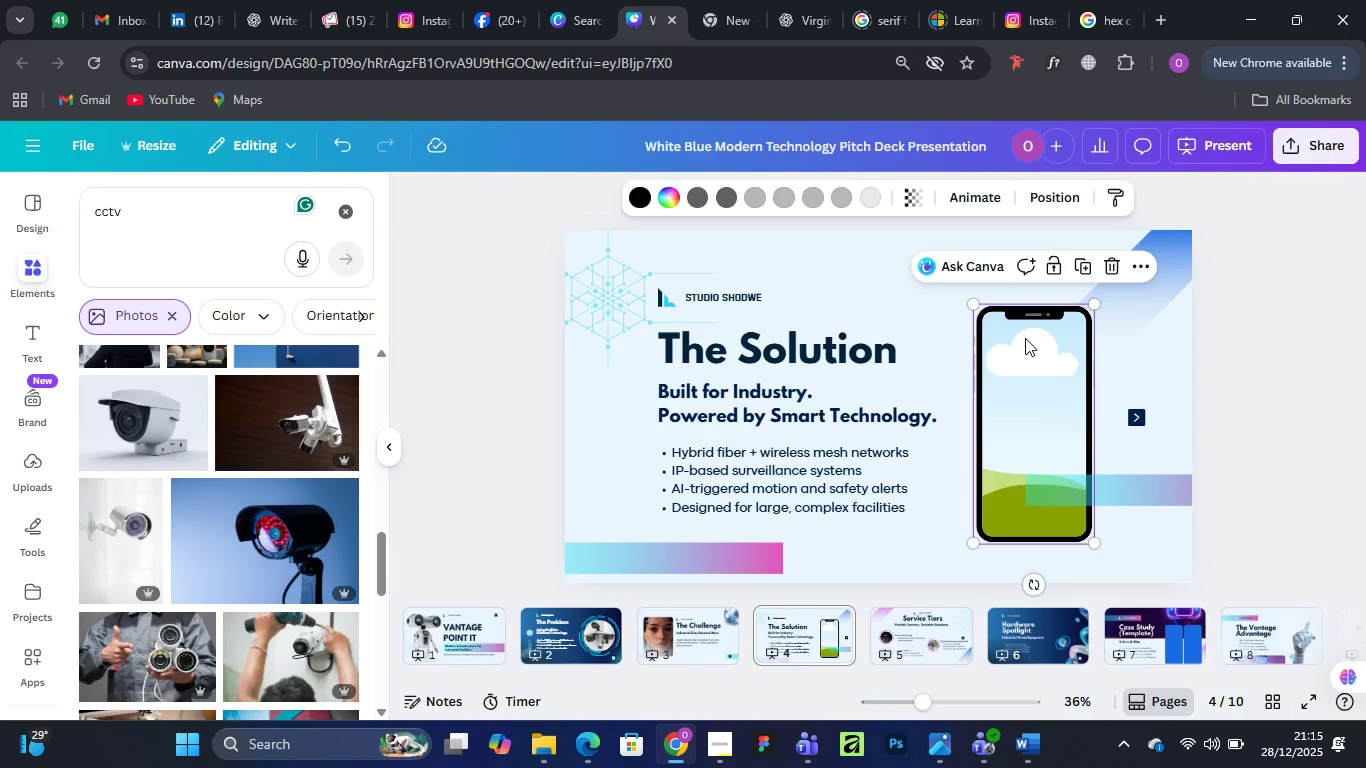 
left_click([1025, 338])
 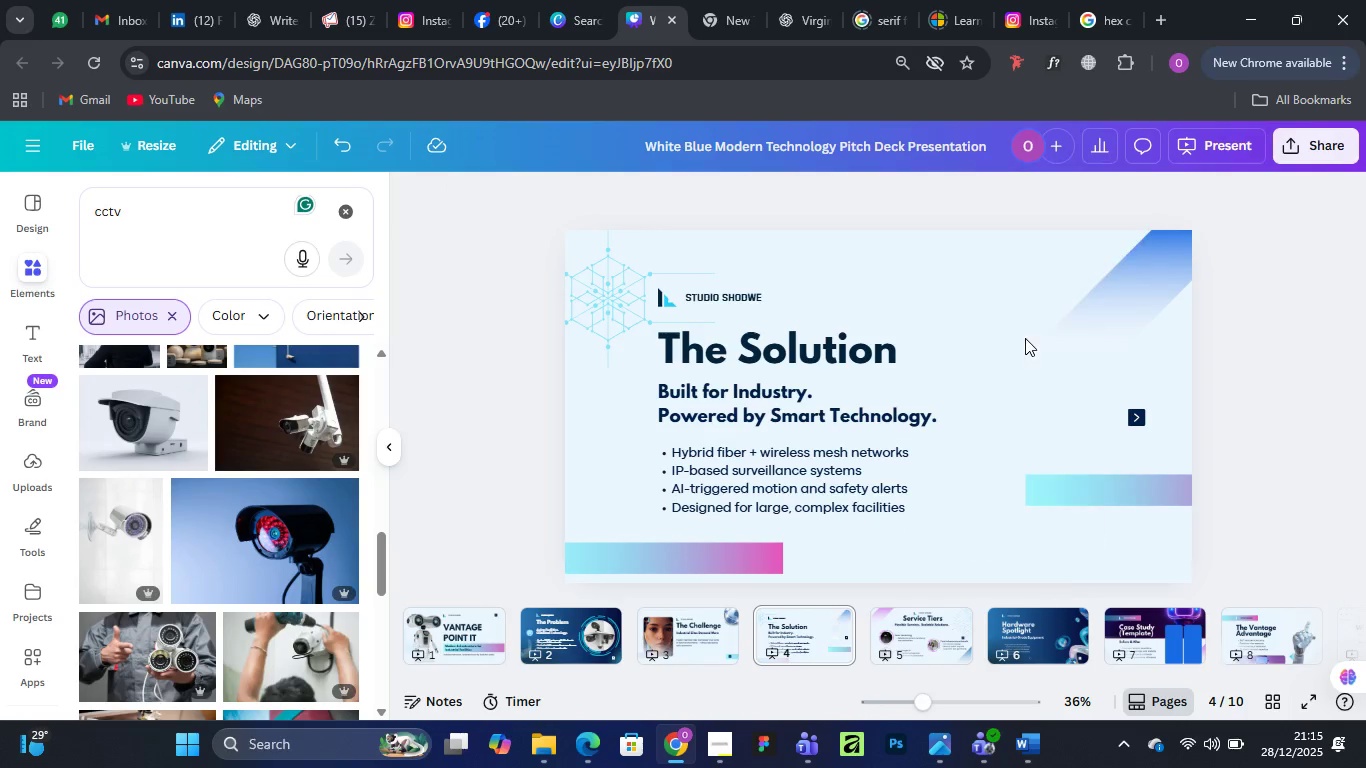 
key(Delete)
 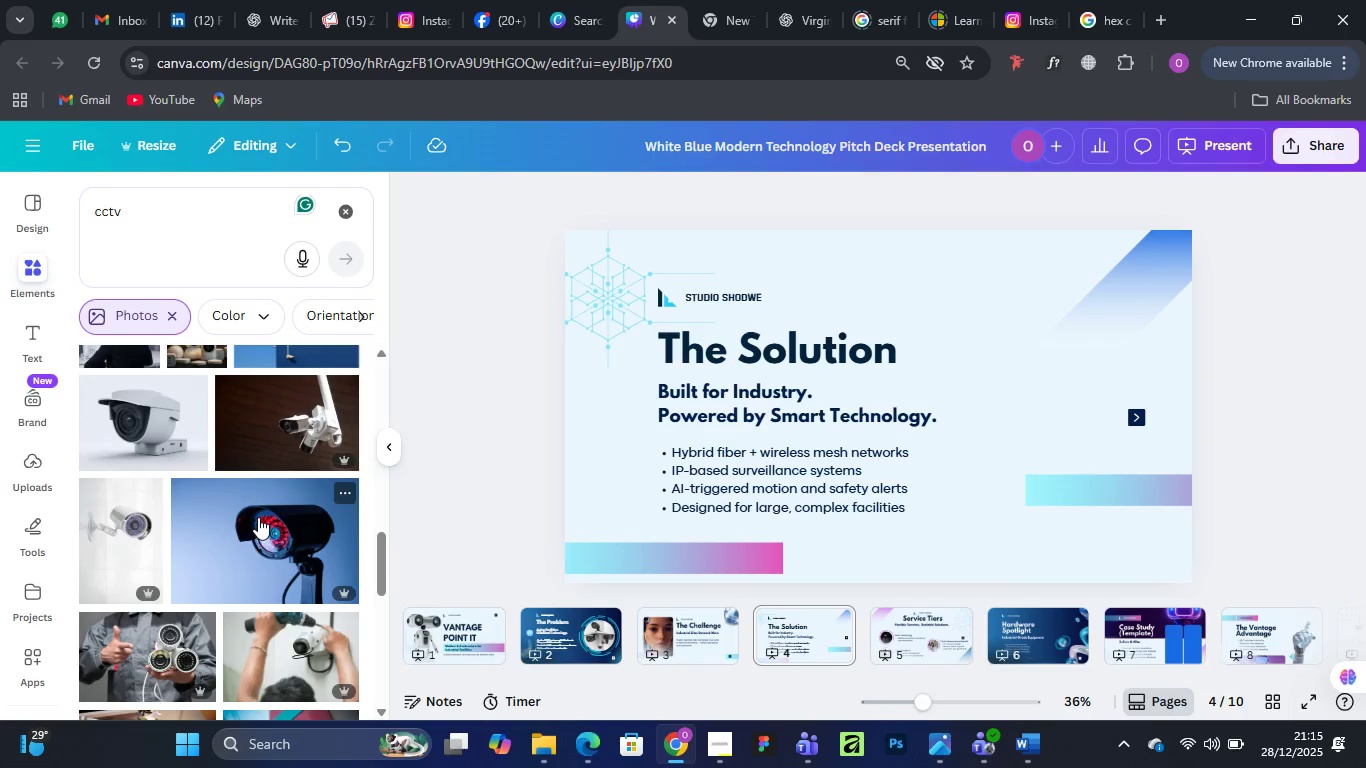 
left_click([260, 517])
 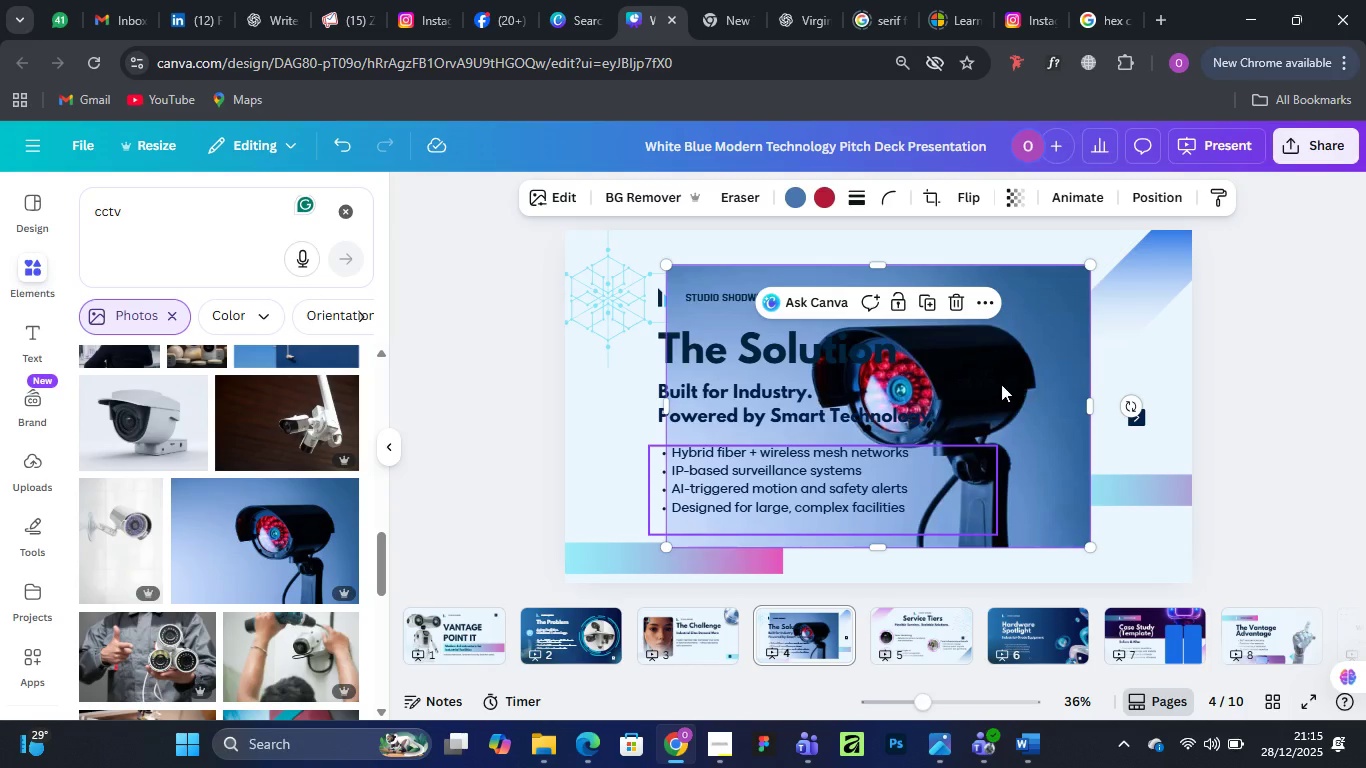 
left_click_drag(start_coordinate=[1001, 384], to_coordinate=[1129, 391])
 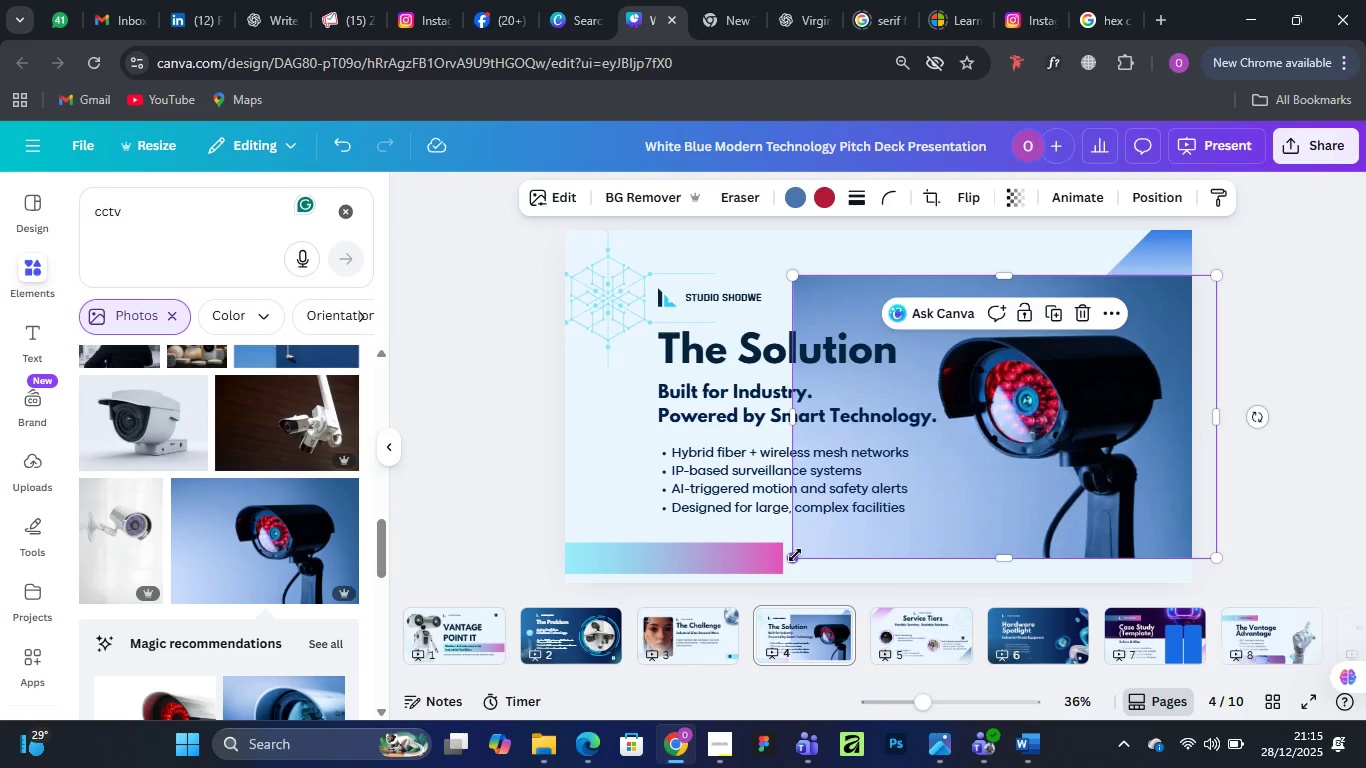 
left_click_drag(start_coordinate=[797, 554], to_coordinate=[738, 589])
 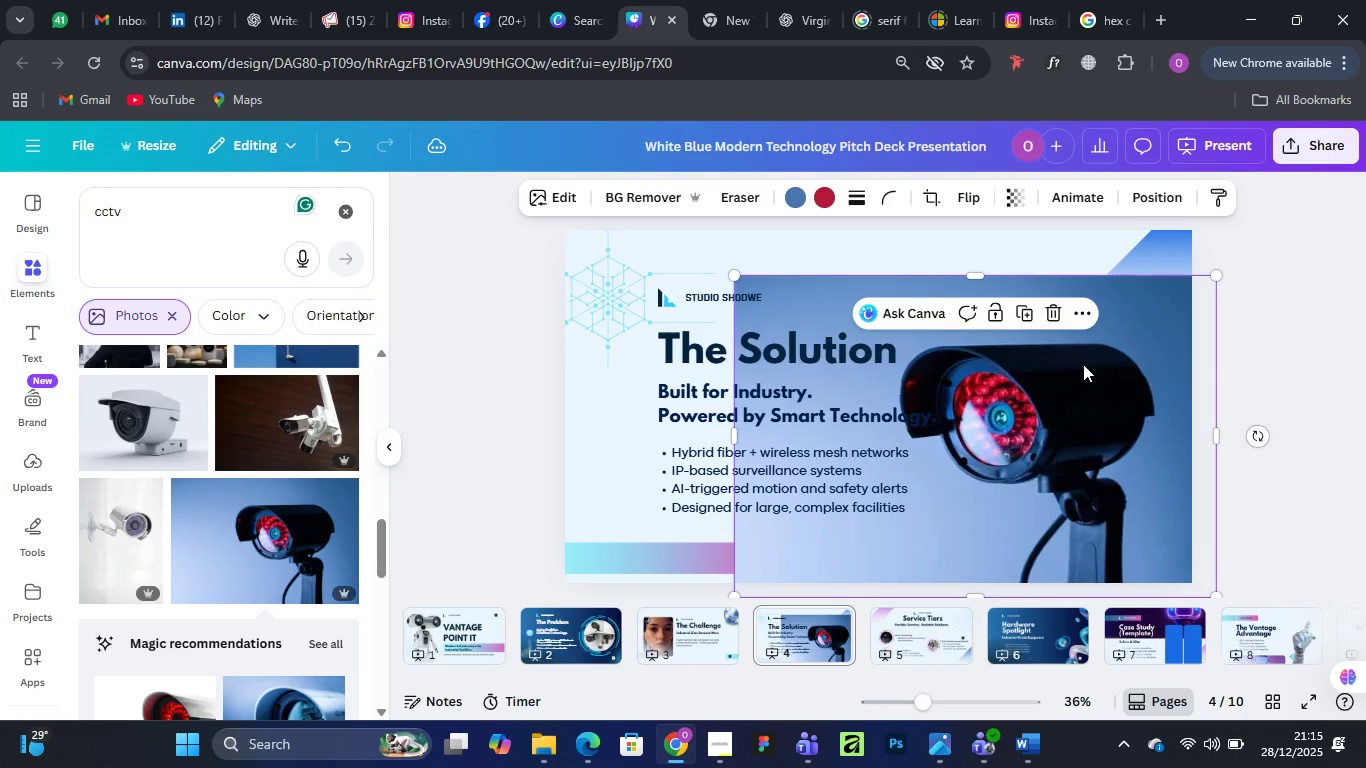 
left_click_drag(start_coordinate=[1081, 363], to_coordinate=[1099, 346])
 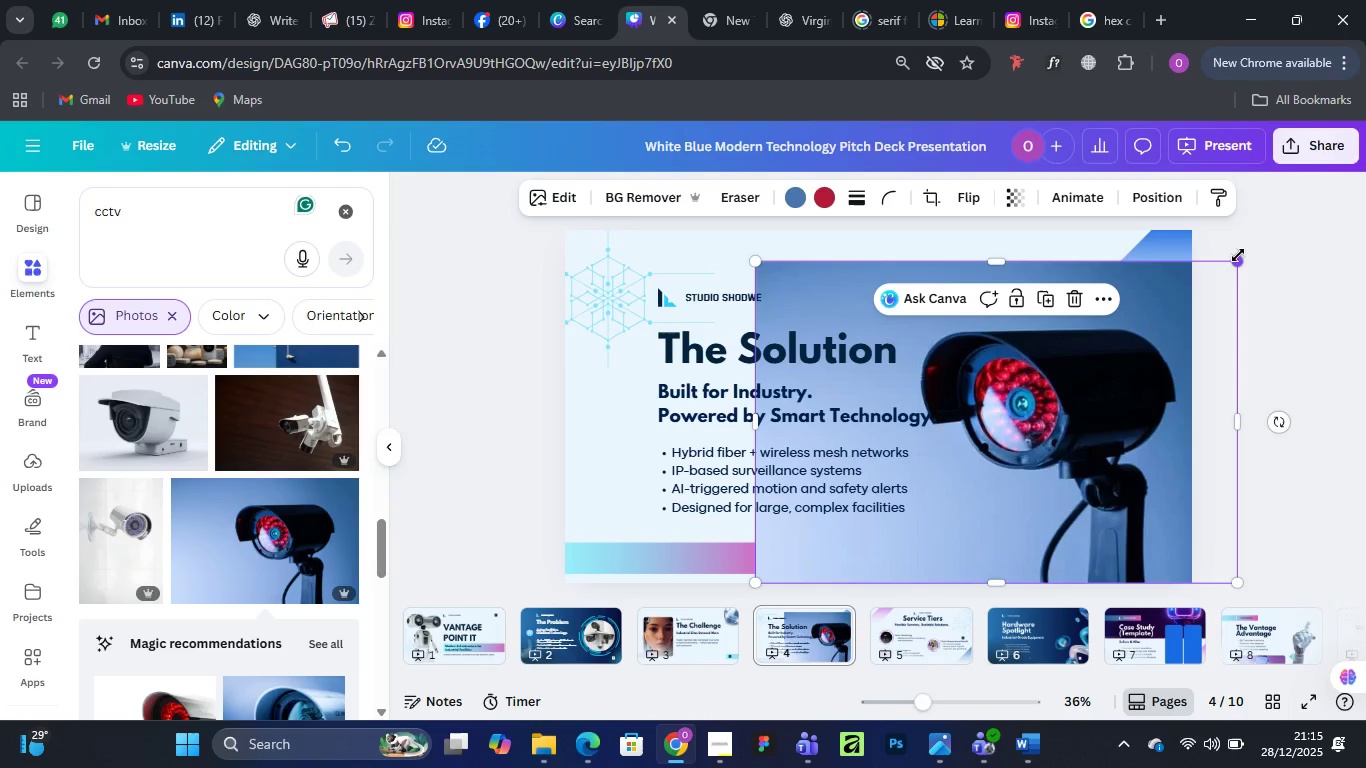 
left_click_drag(start_coordinate=[1238, 255], to_coordinate=[1259, 236])
 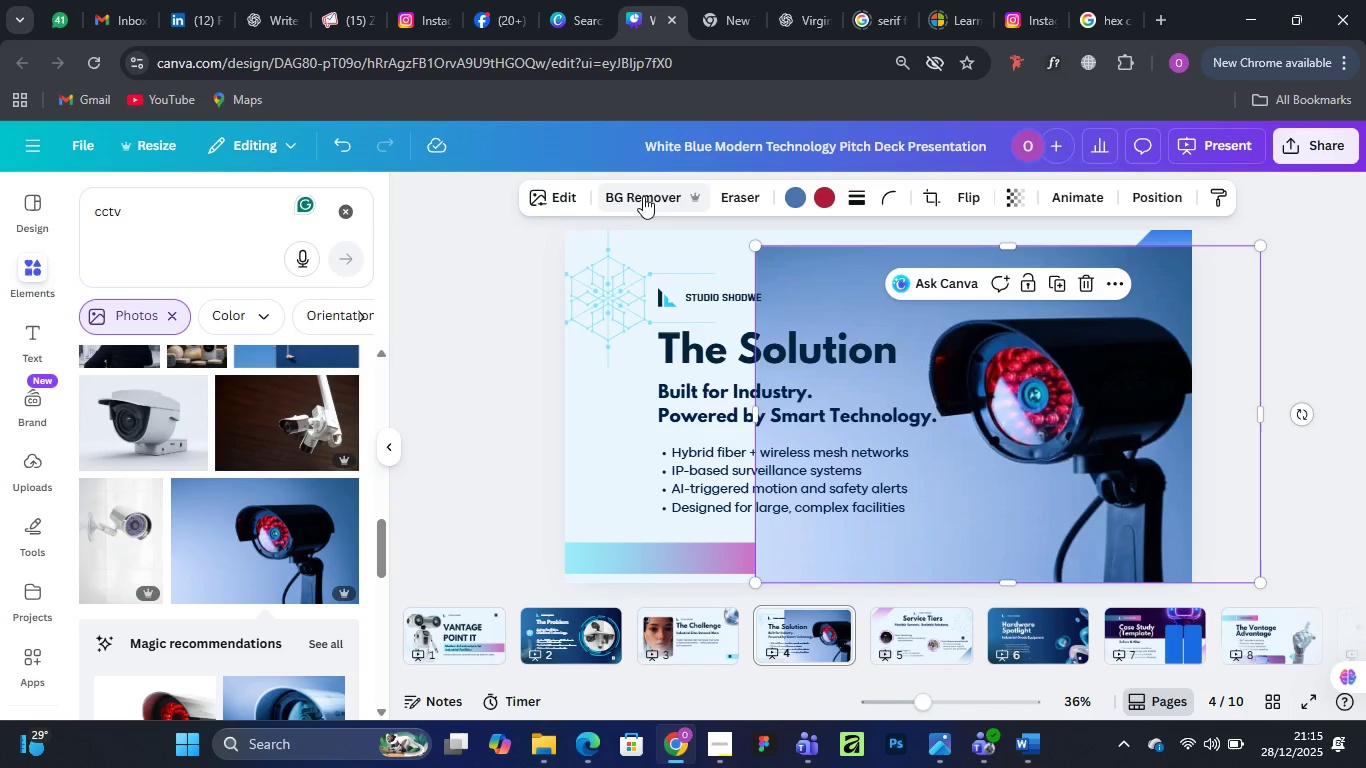 
left_click([641, 197])
 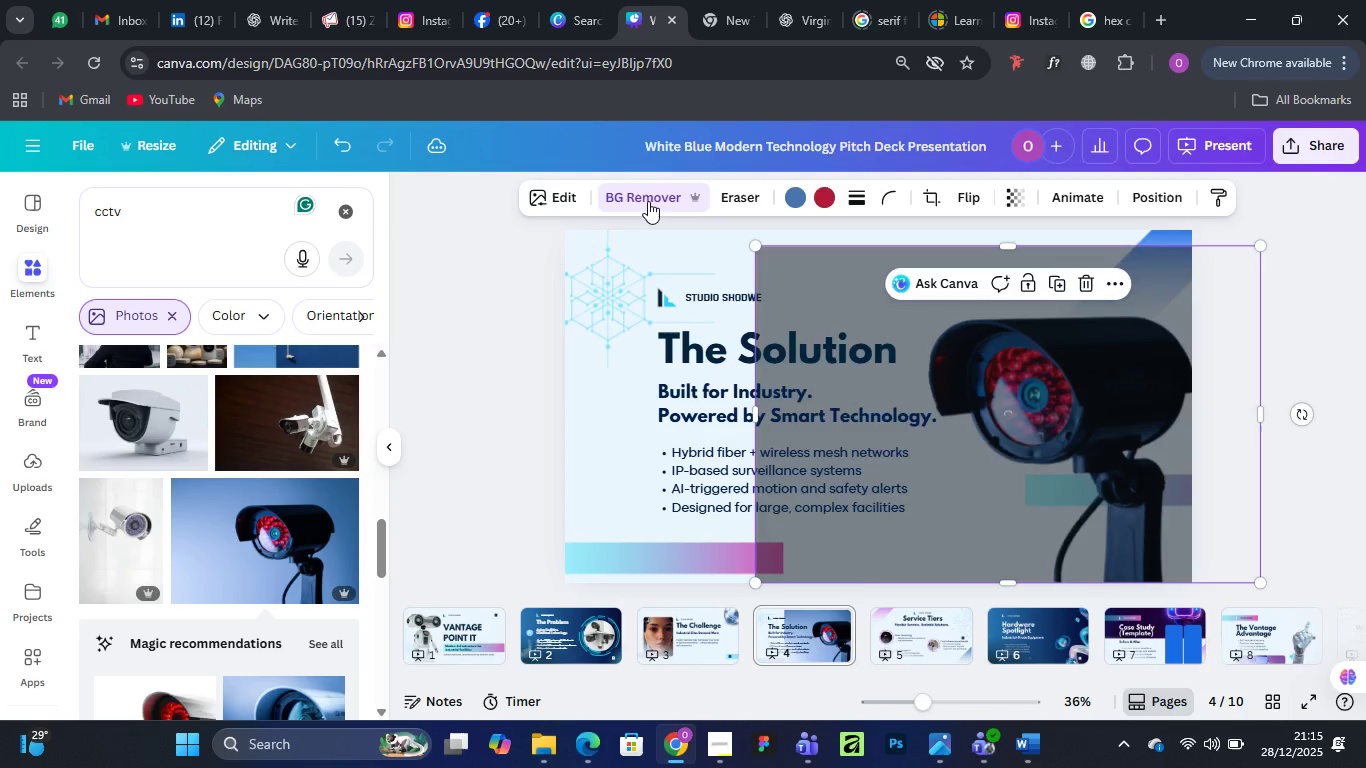 
wait(7.98)
 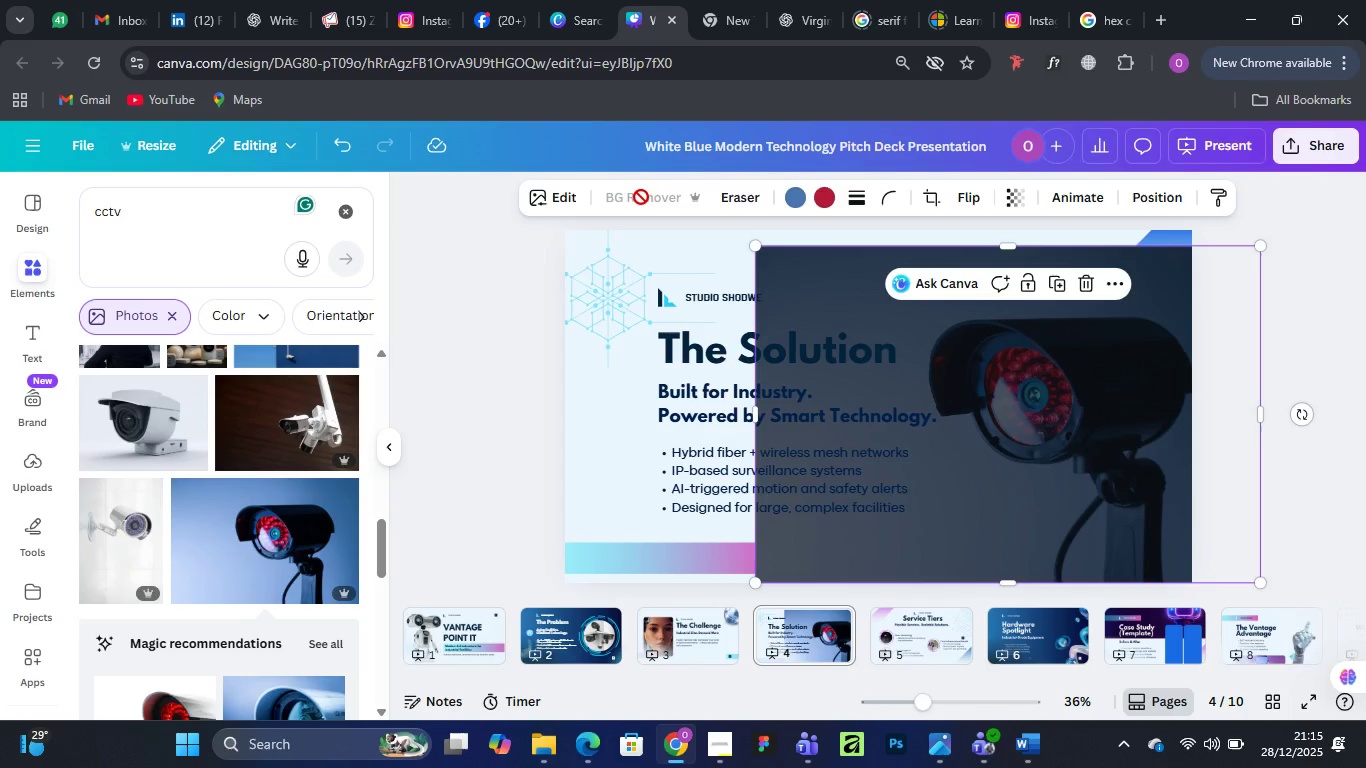 
left_click([1335, 192])
 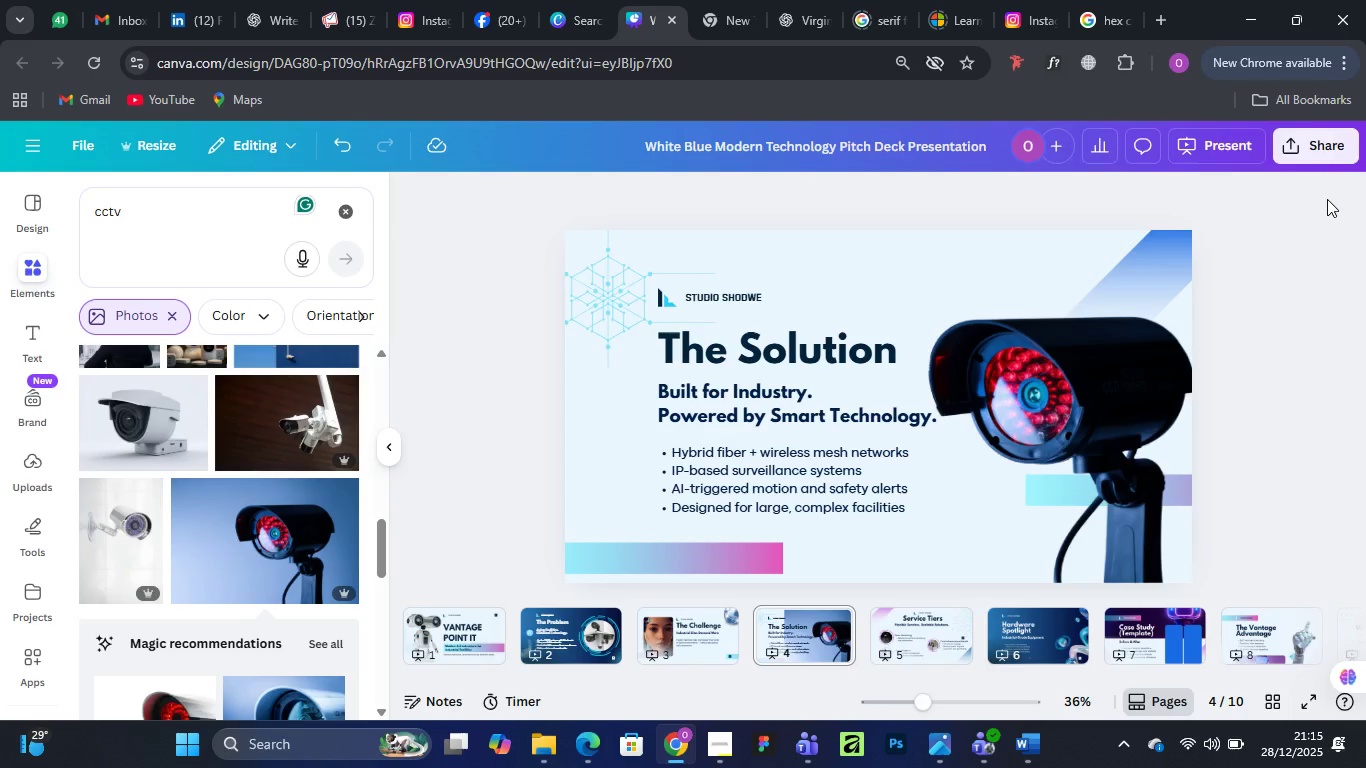 
wait(11.81)
 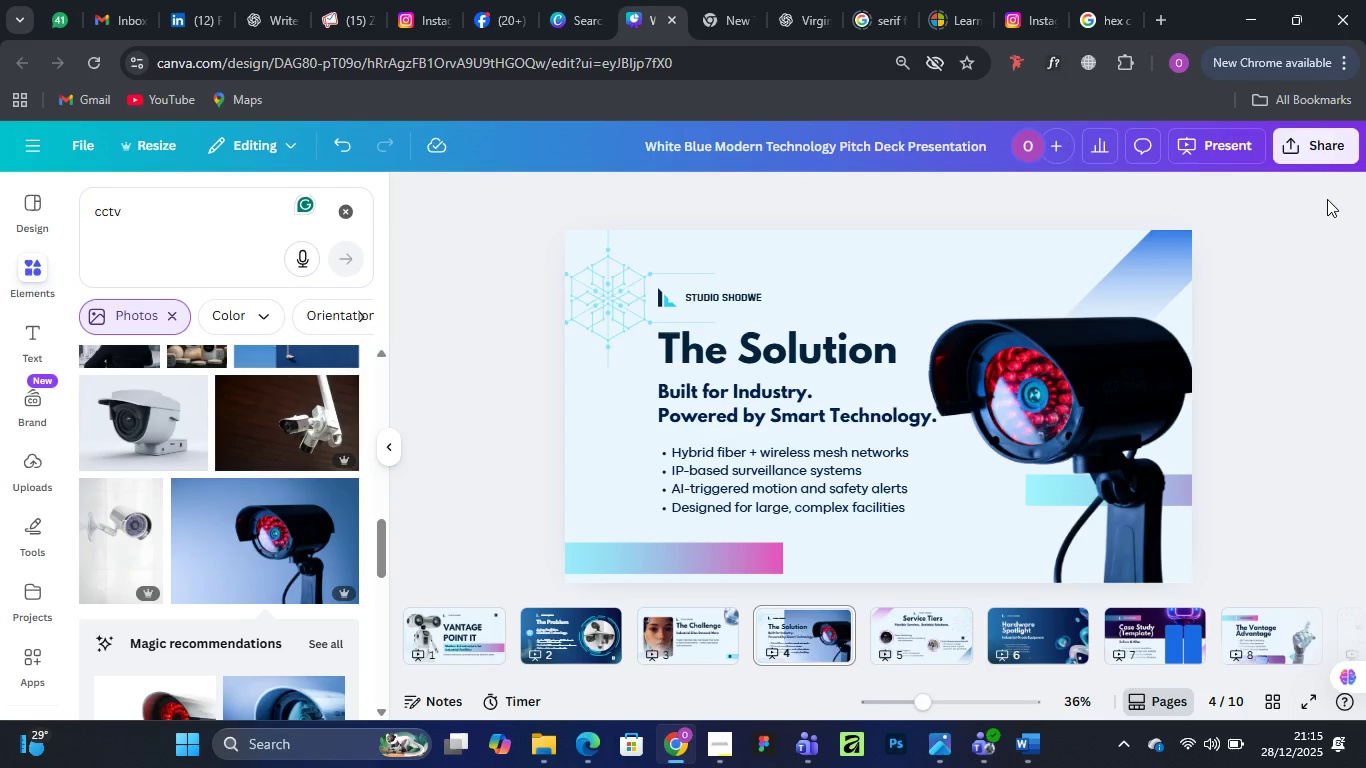 
left_click([923, 643])
 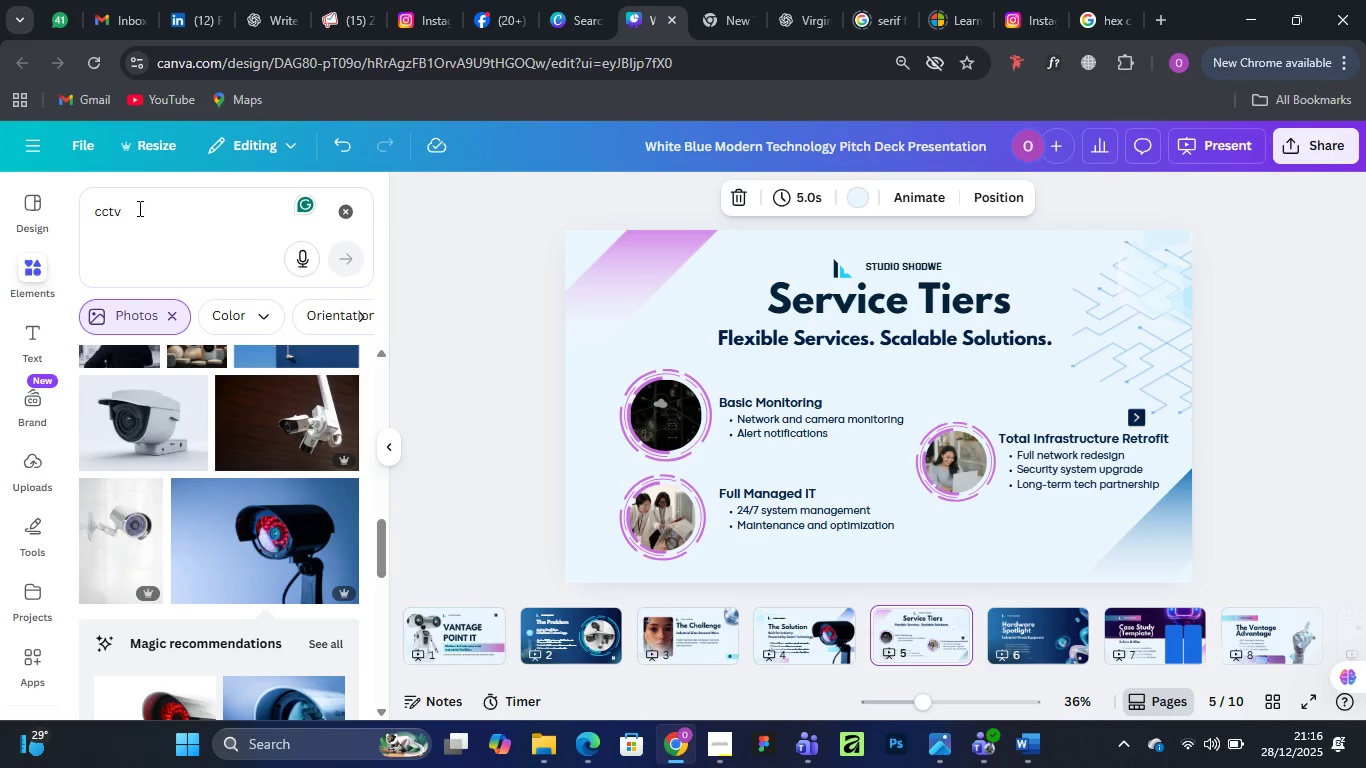 
wait(11.5)
 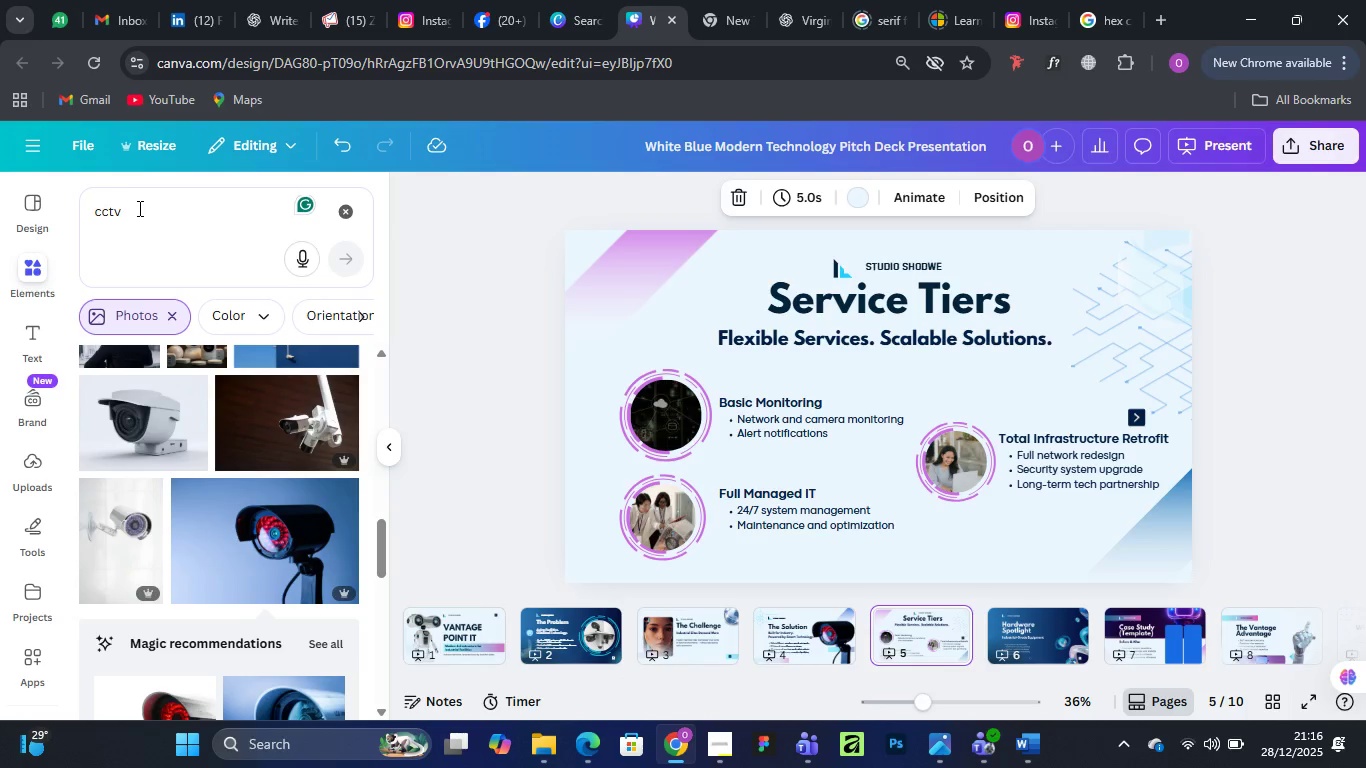 
scroll: coordinate [190, 498], scroll_direction: down, amount: 7.0
 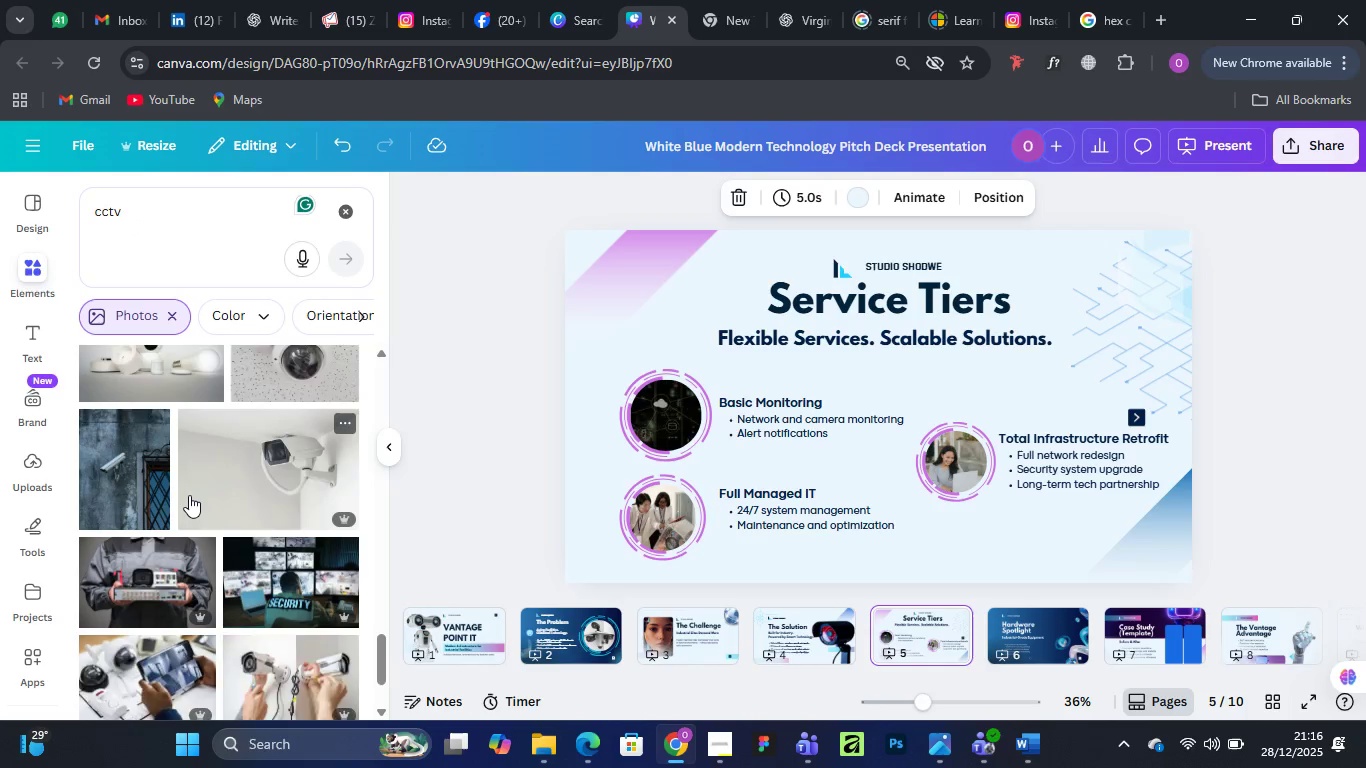 
scroll: coordinate [189, 495], scroll_direction: up, amount: 1.0
 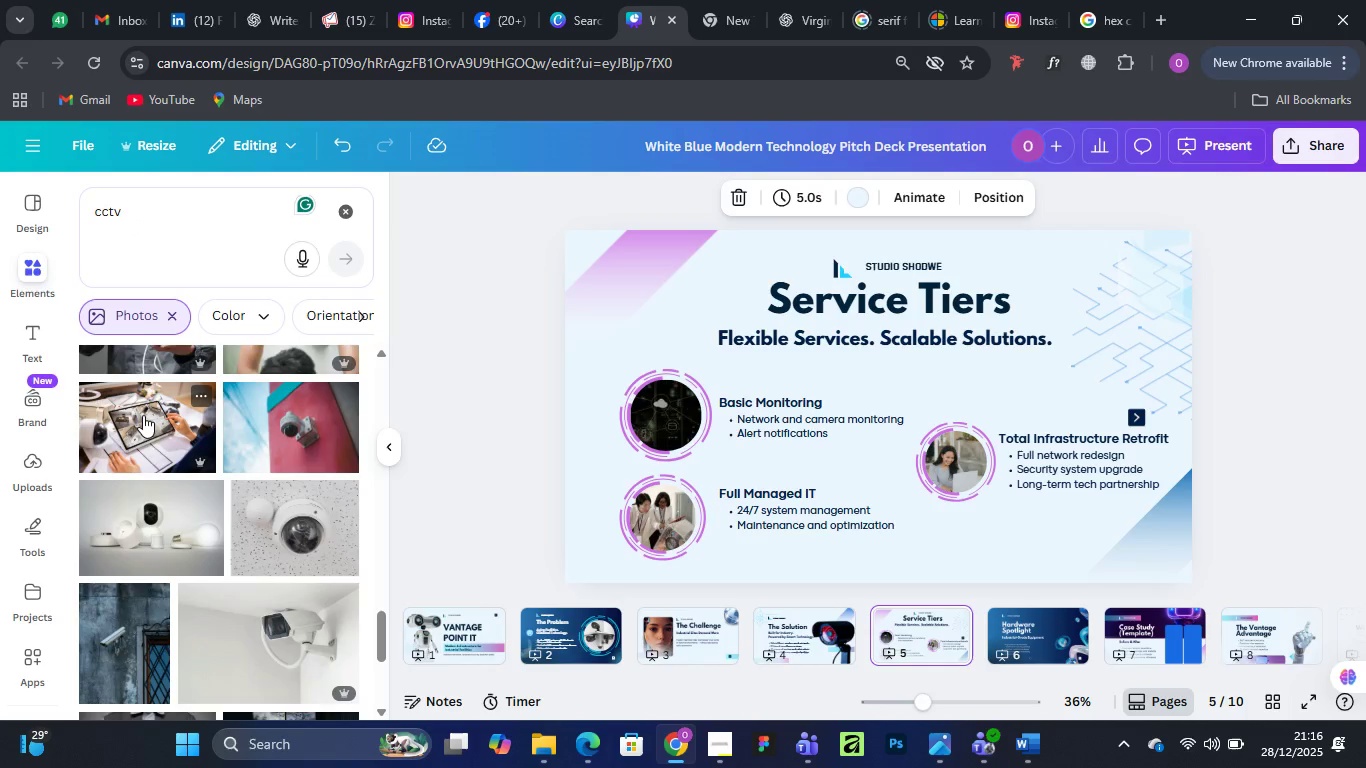 
left_click_drag(start_coordinate=[143, 415], to_coordinate=[679, 435])
 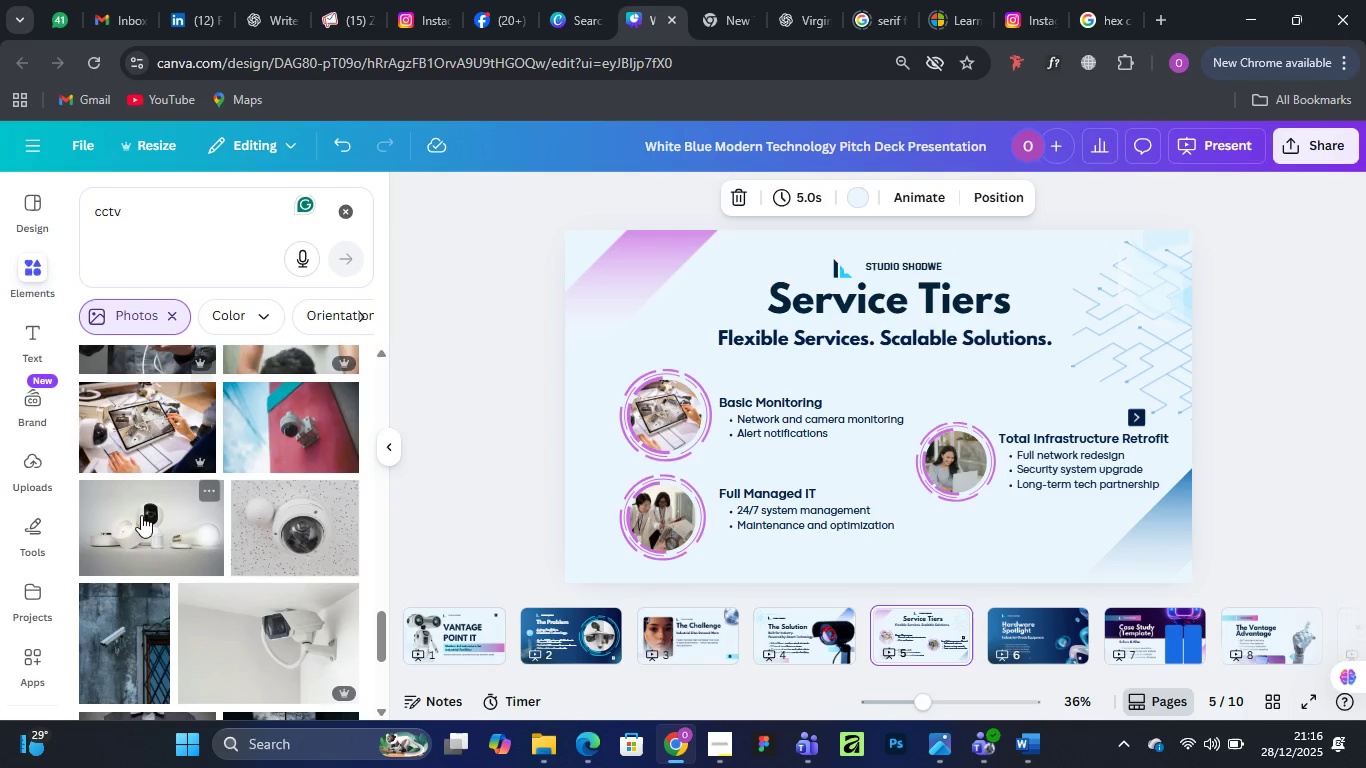 
scroll: coordinate [142, 516], scroll_direction: down, amount: 2.0
 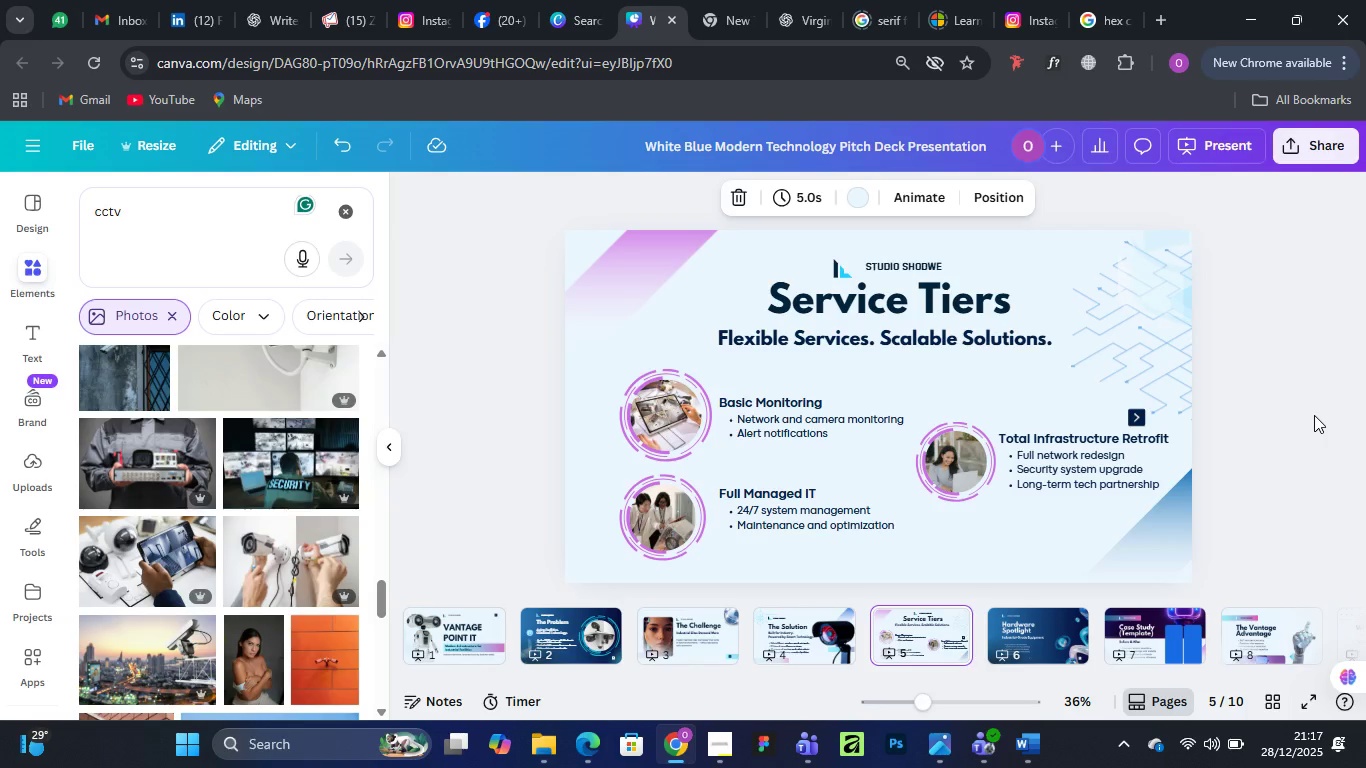 
wait(55.16)
 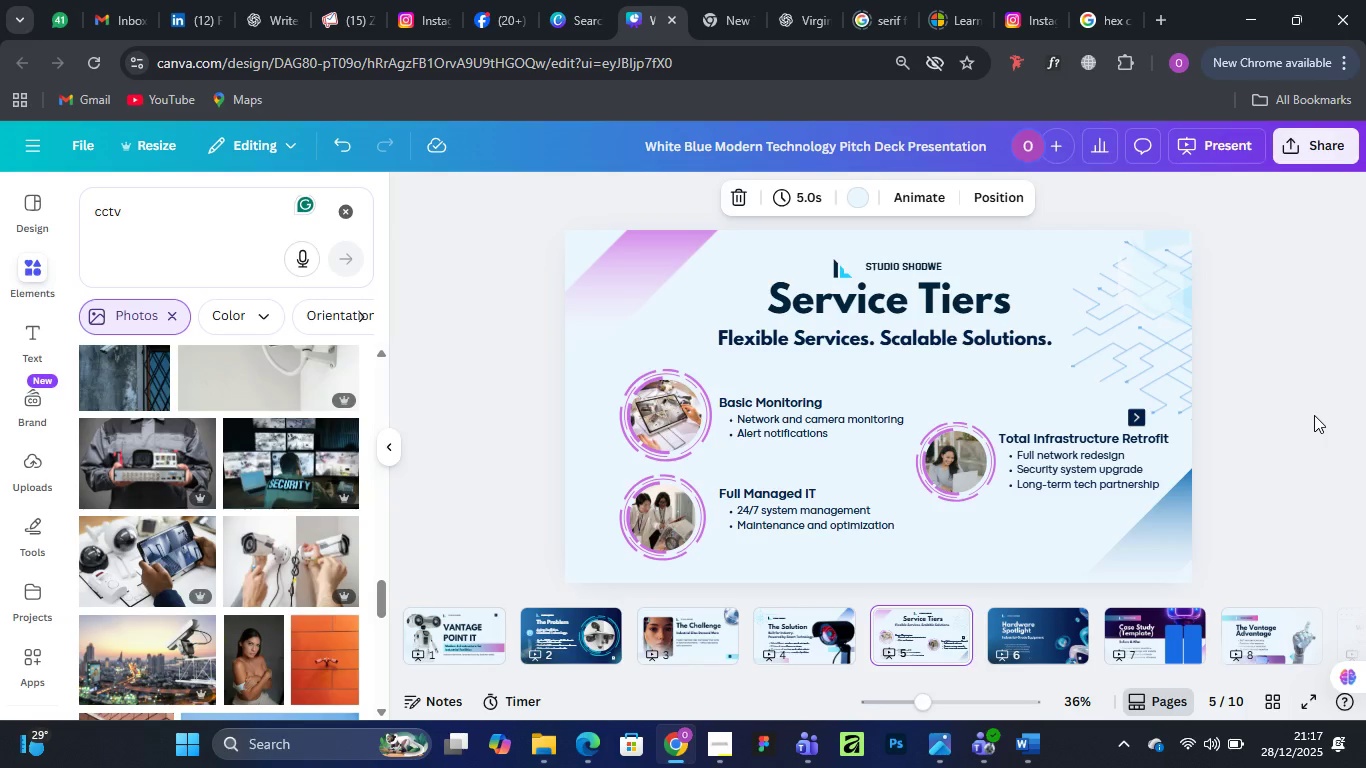 
left_click_drag(start_coordinate=[273, 455], to_coordinate=[671, 422])
 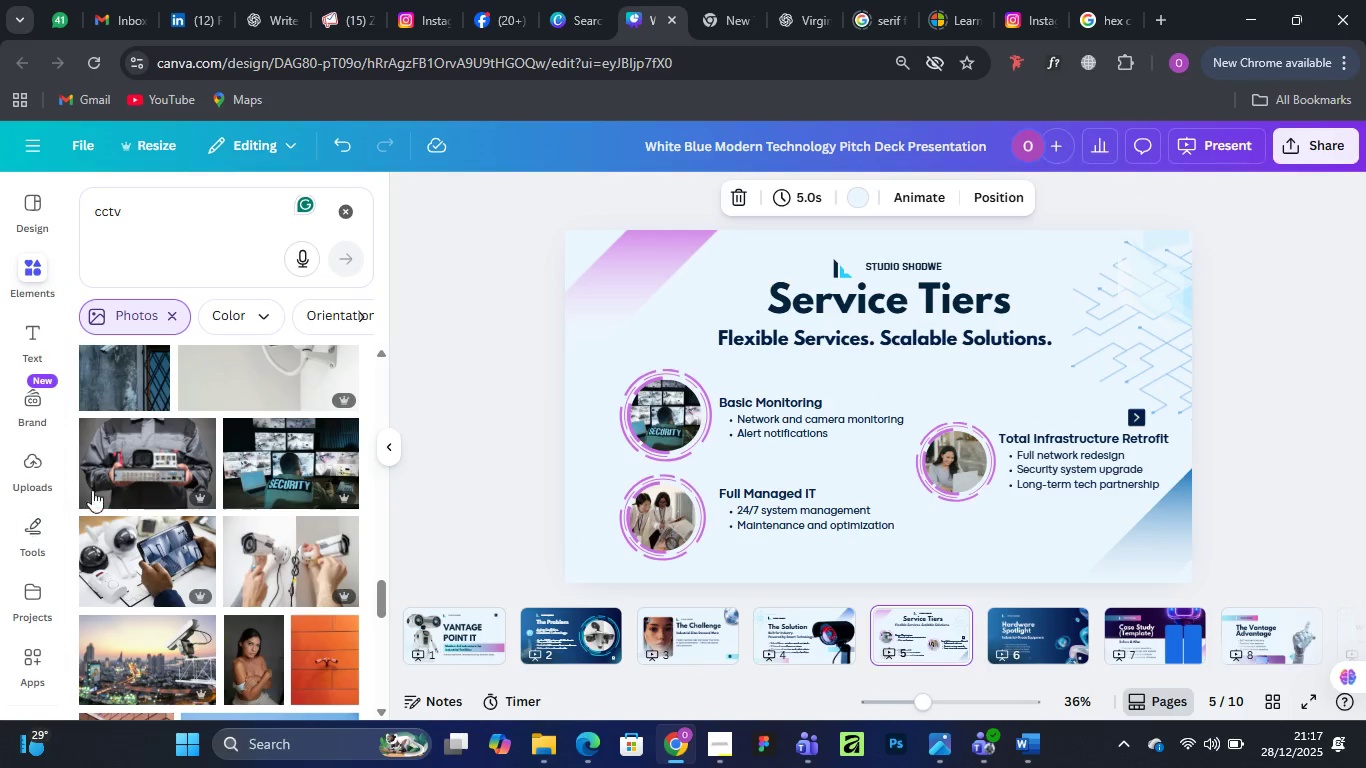 
wait(5.53)
 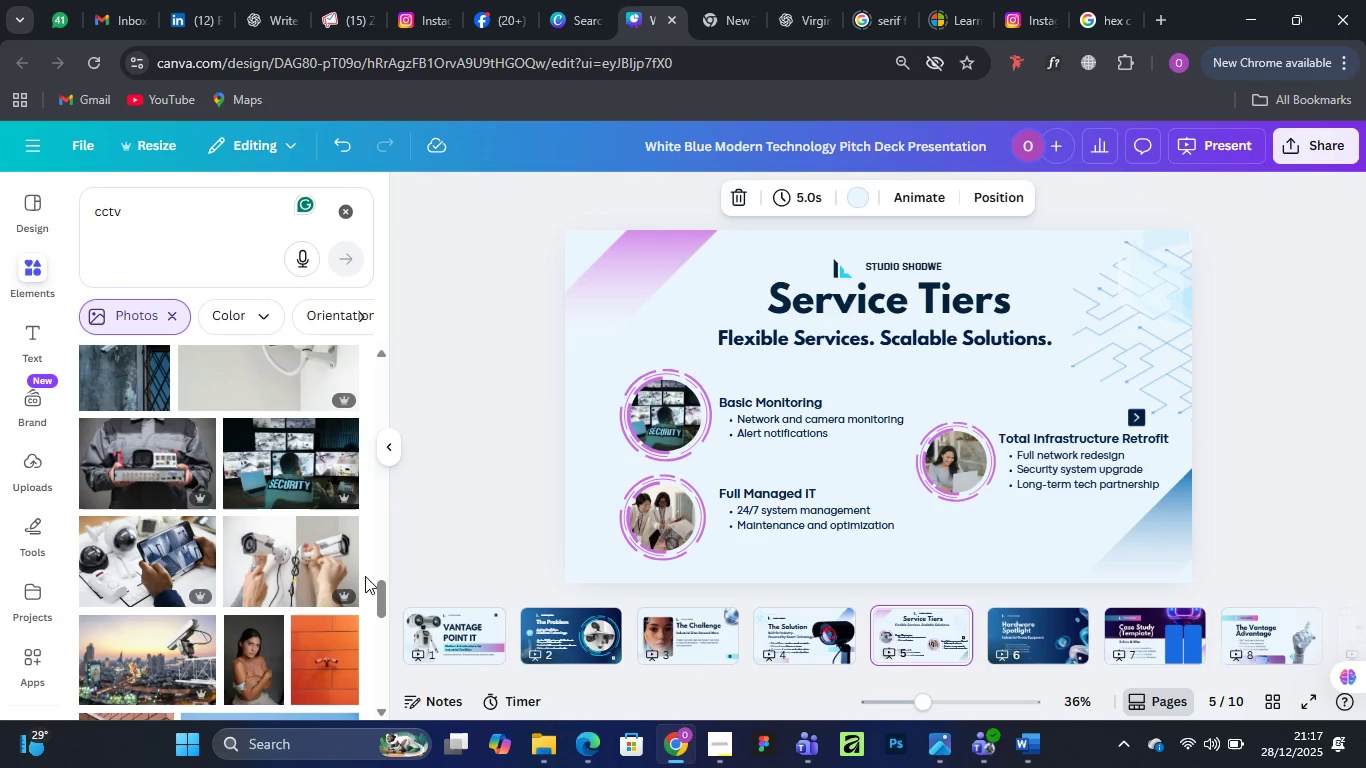 
left_click_drag(start_coordinate=[134, 207], to_coordinate=[82, 209])
 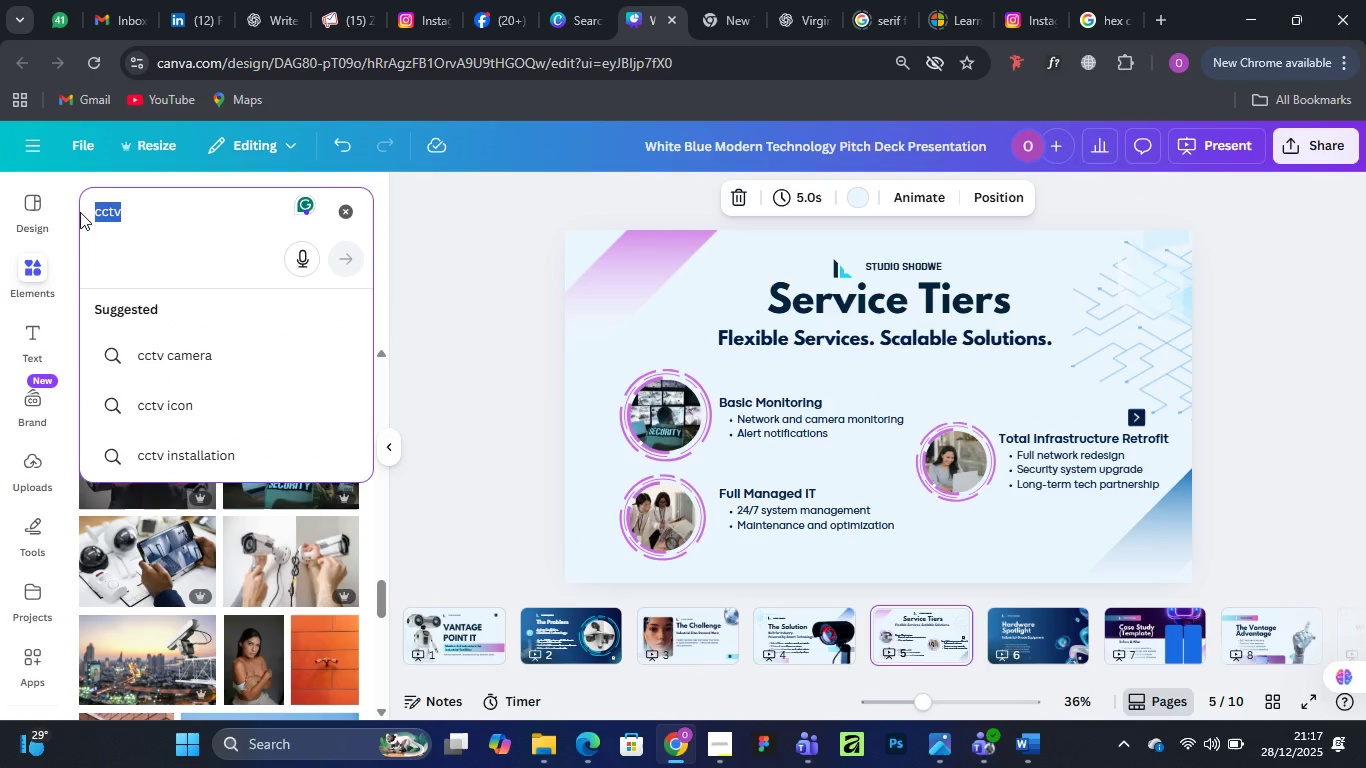 
type(it )
key(Backspace)
key(Backspace)
key(Backspace)
type(tech management)
 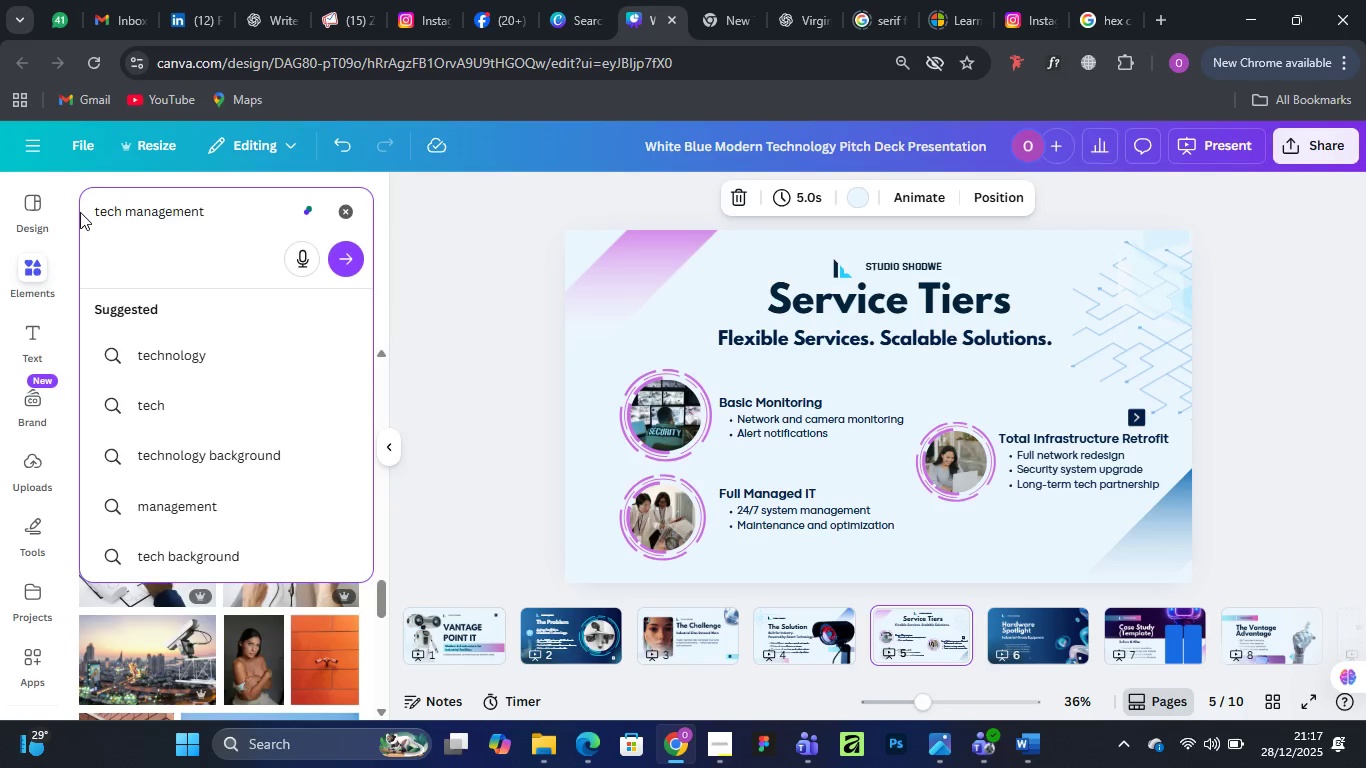 
key(Enter)
 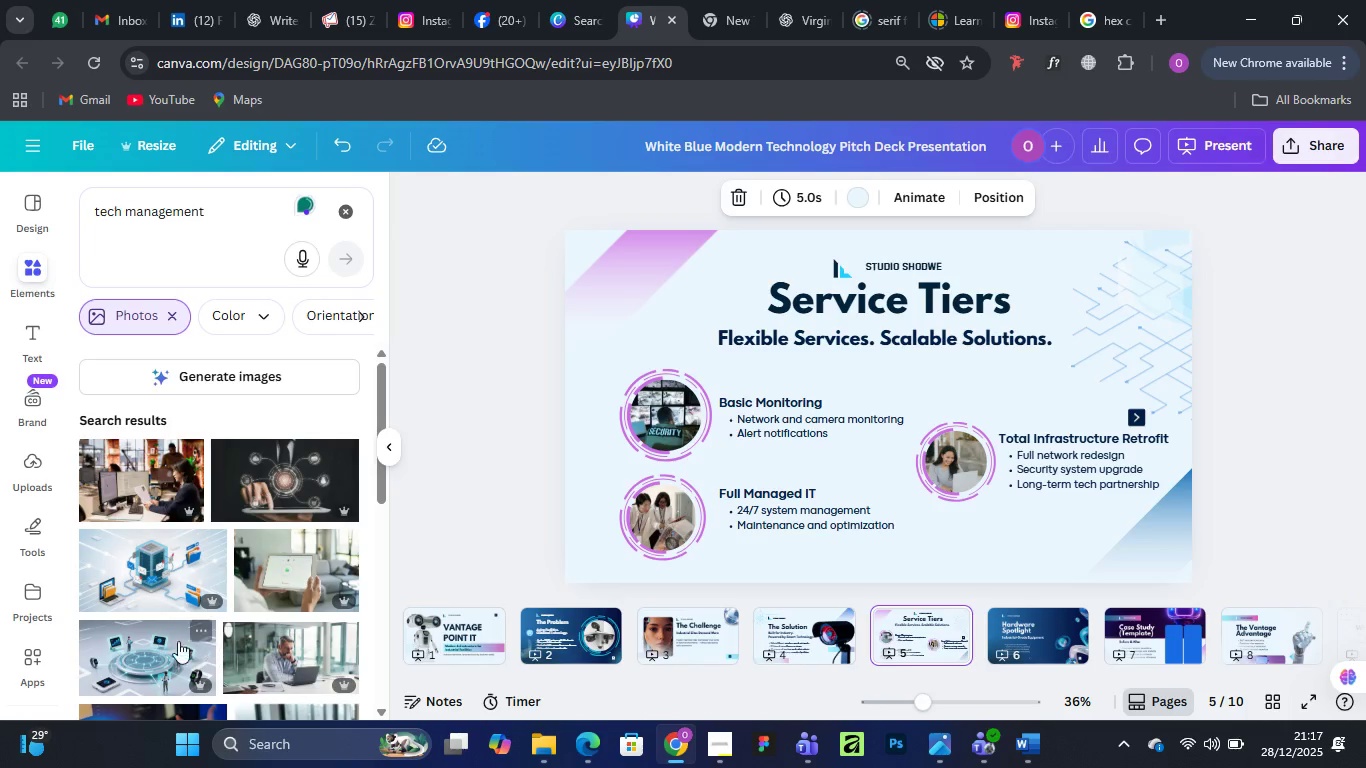 
wait(5.23)
 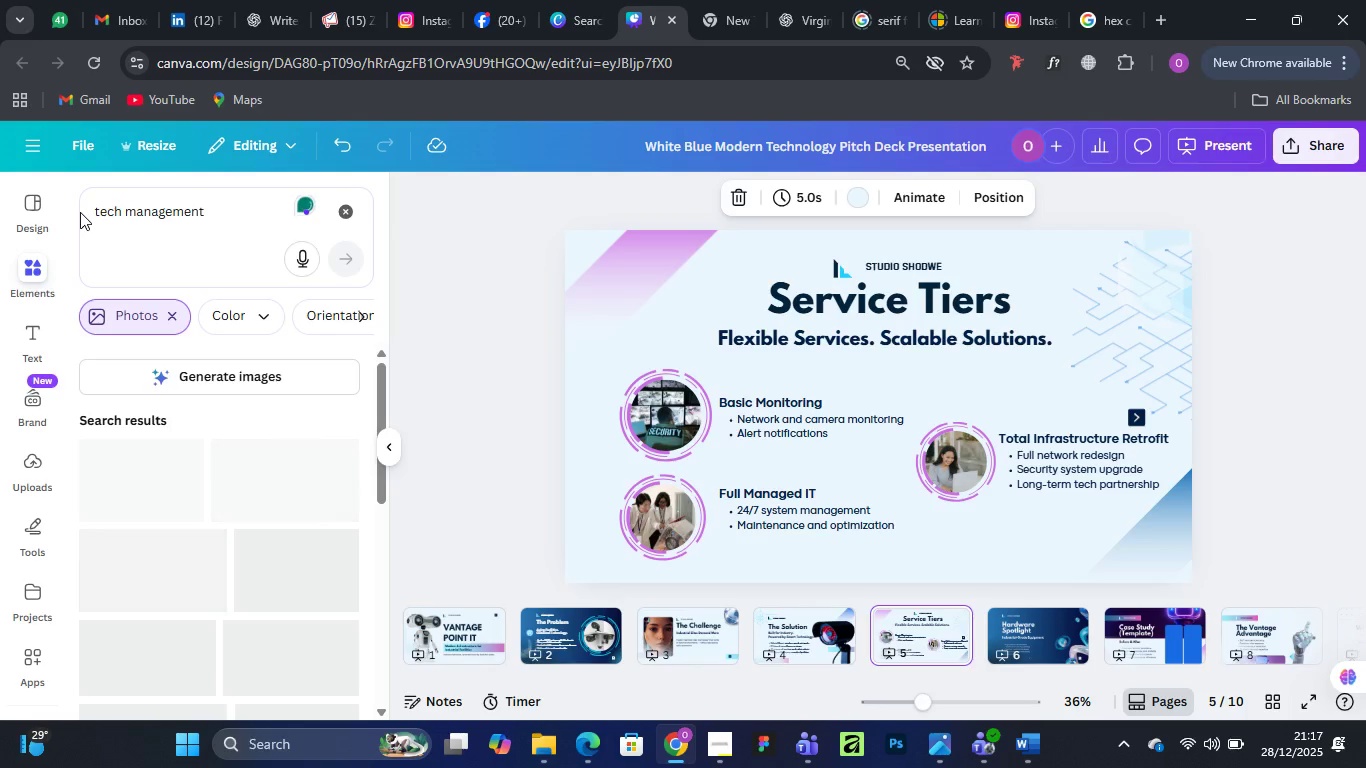 
left_click_drag(start_coordinate=[147, 651], to_coordinate=[178, 620])
 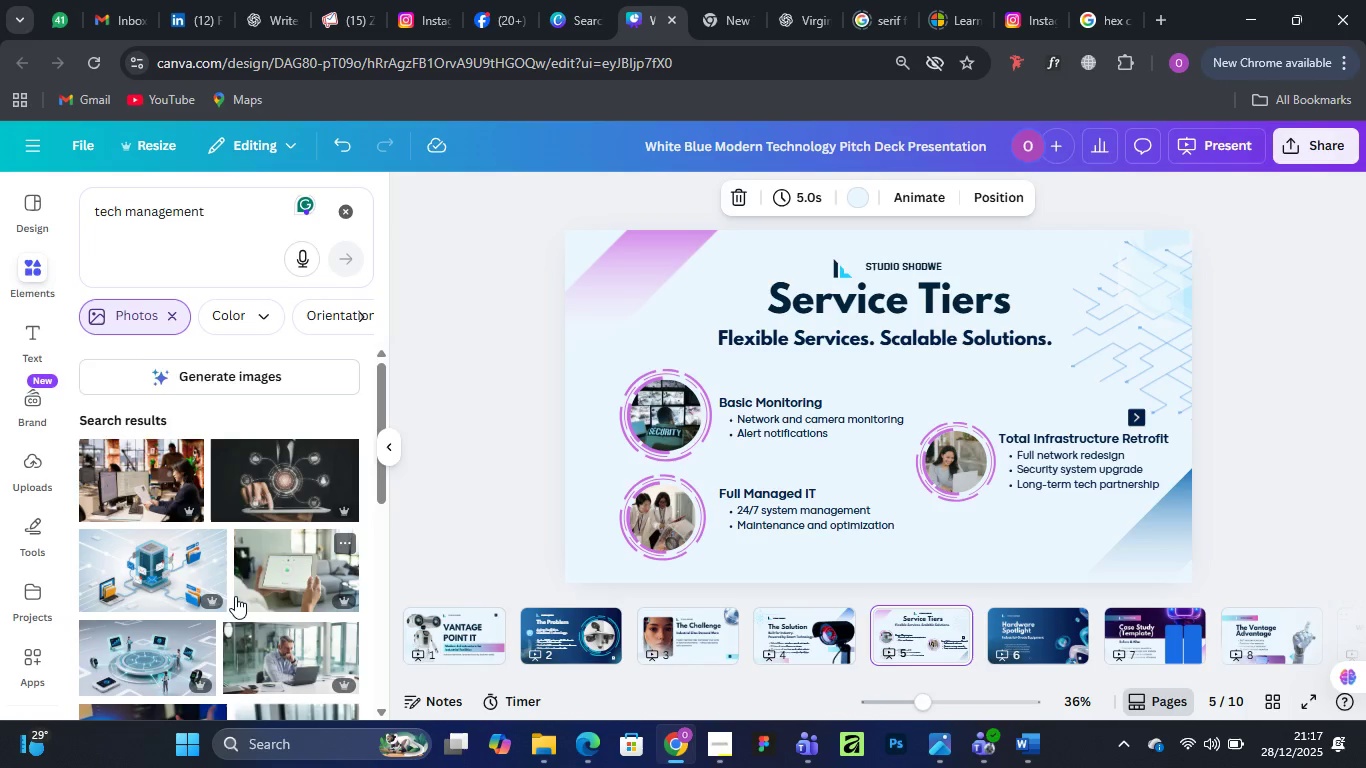 
scroll: coordinate [173, 591], scroll_direction: down, amount: 2.0
 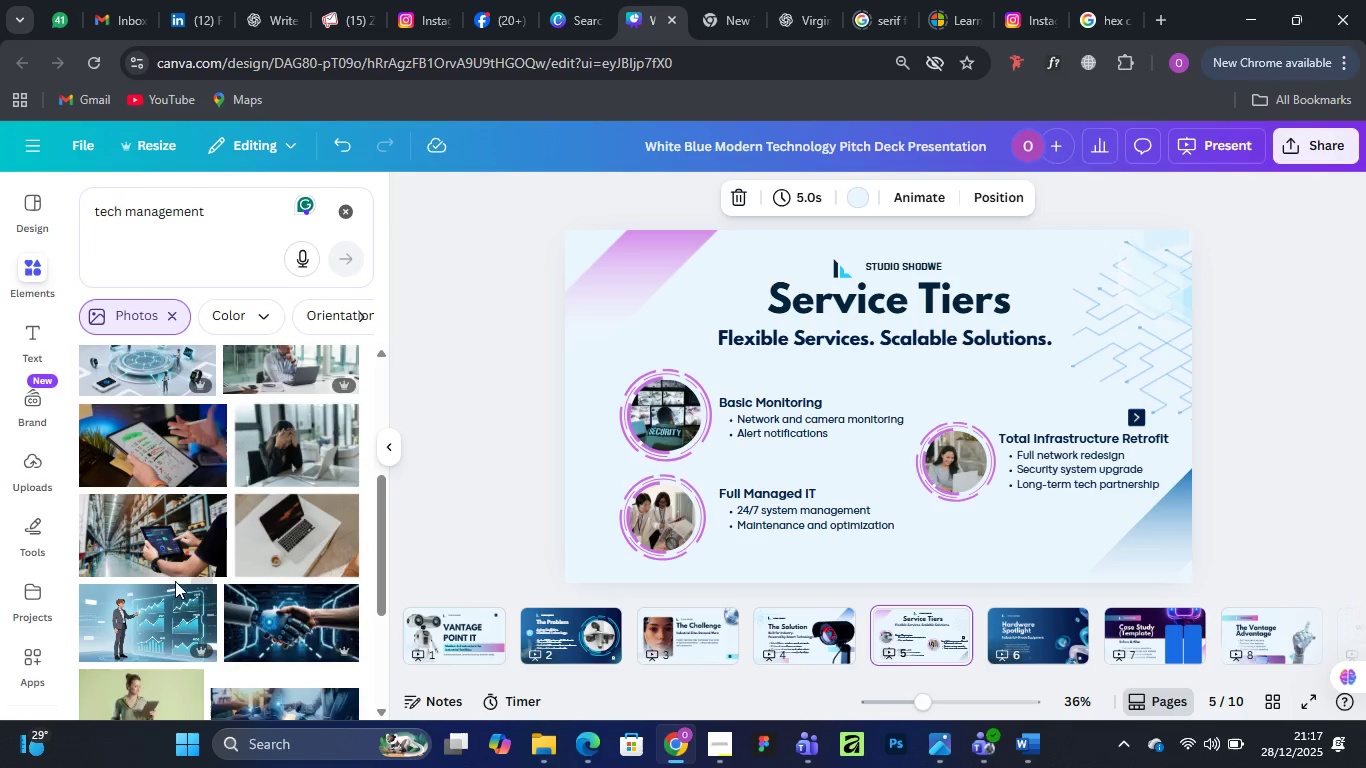 
scroll: coordinate [175, 581], scroll_direction: up, amount: 1.0
 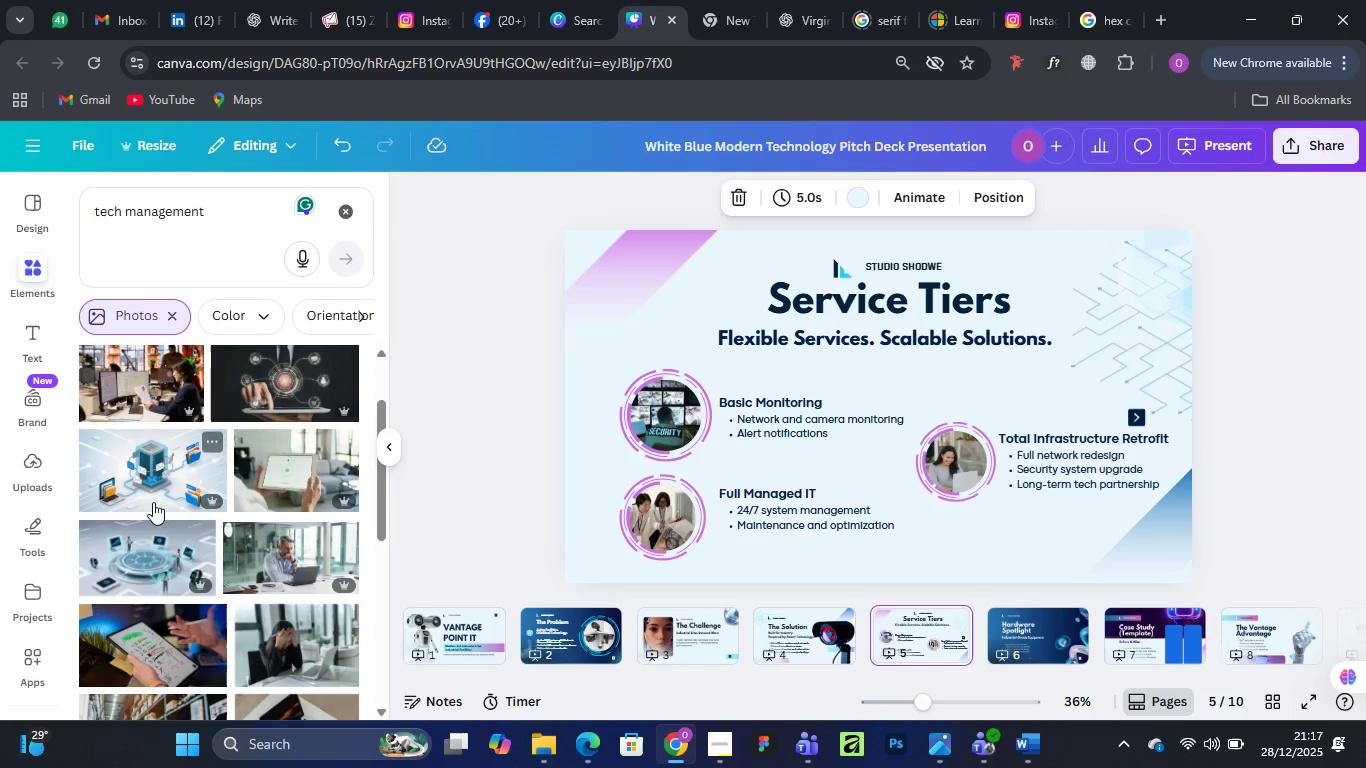 
left_click_drag(start_coordinate=[142, 551], to_coordinate=[645, 502])
 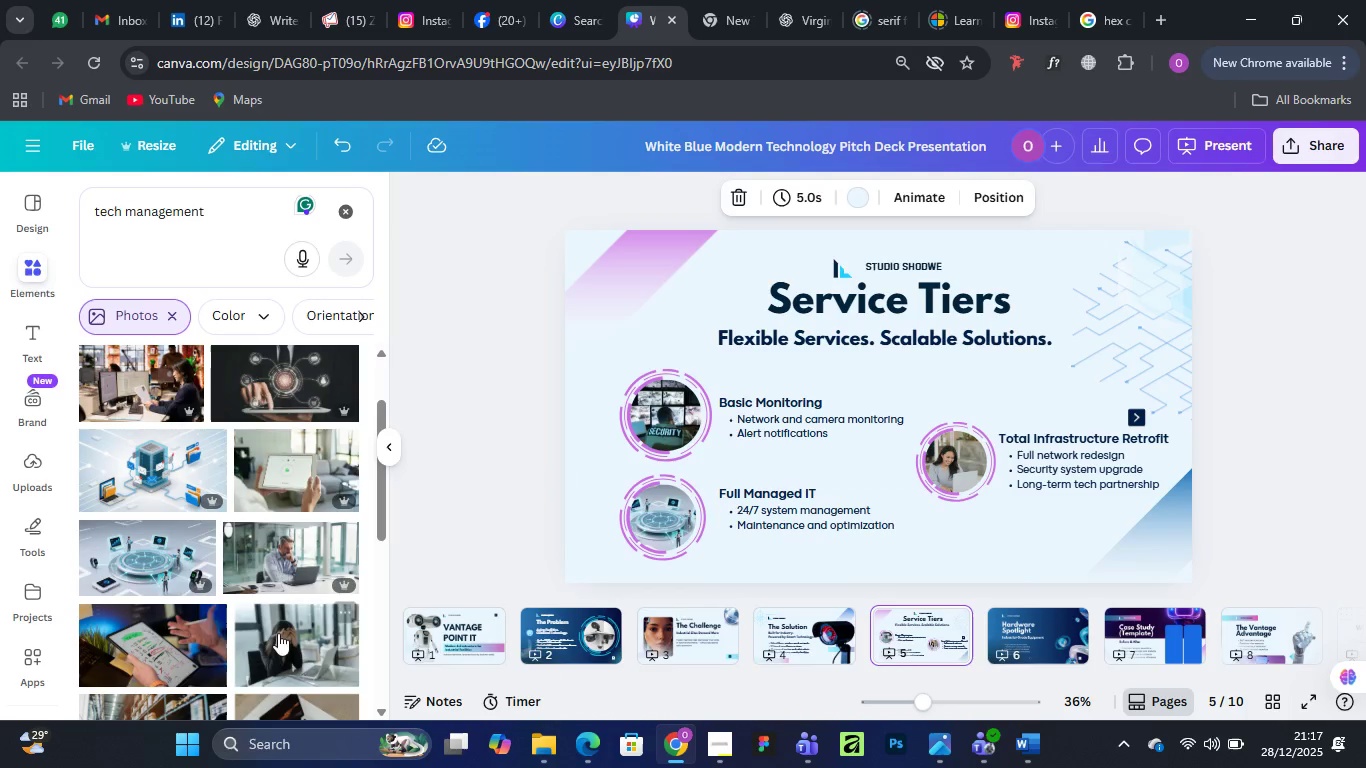 
left_click_drag(start_coordinate=[147, 466], to_coordinate=[956, 455])
 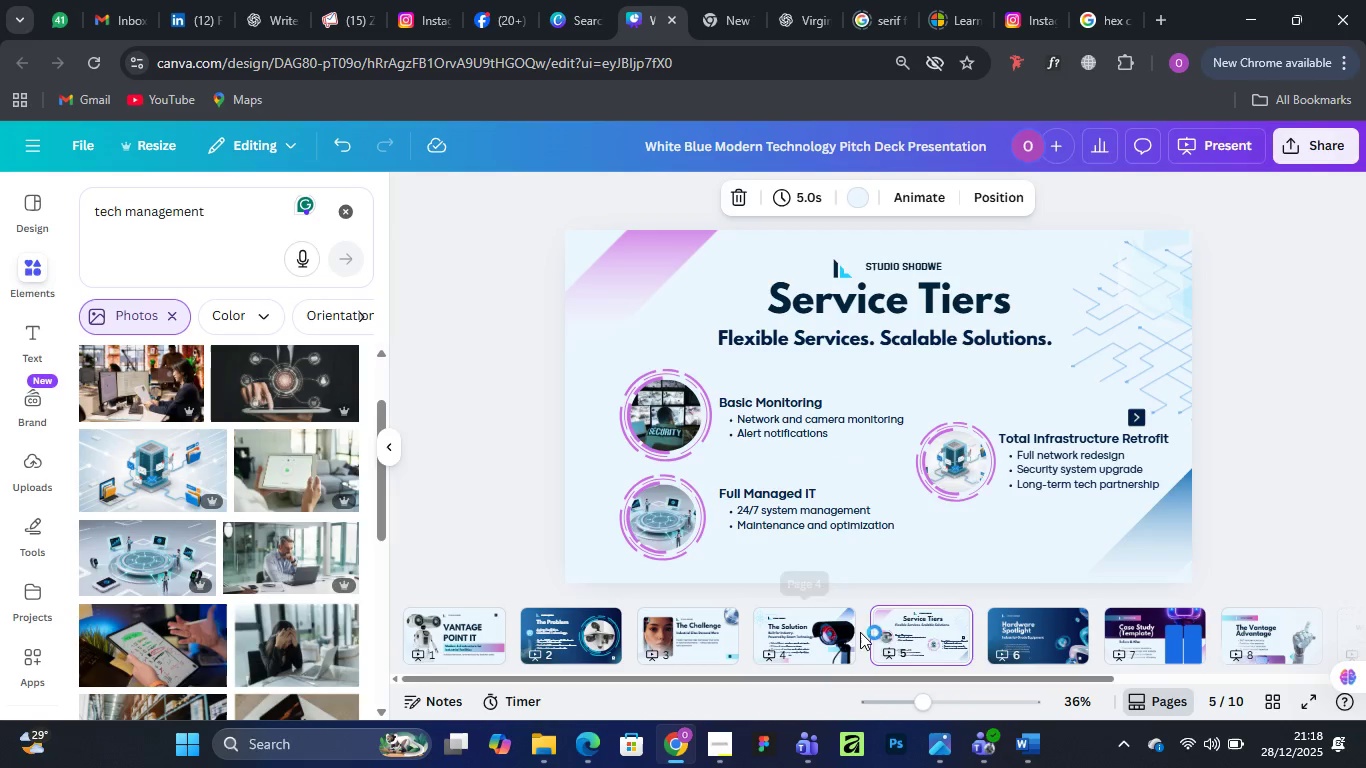 
wait(7.25)
 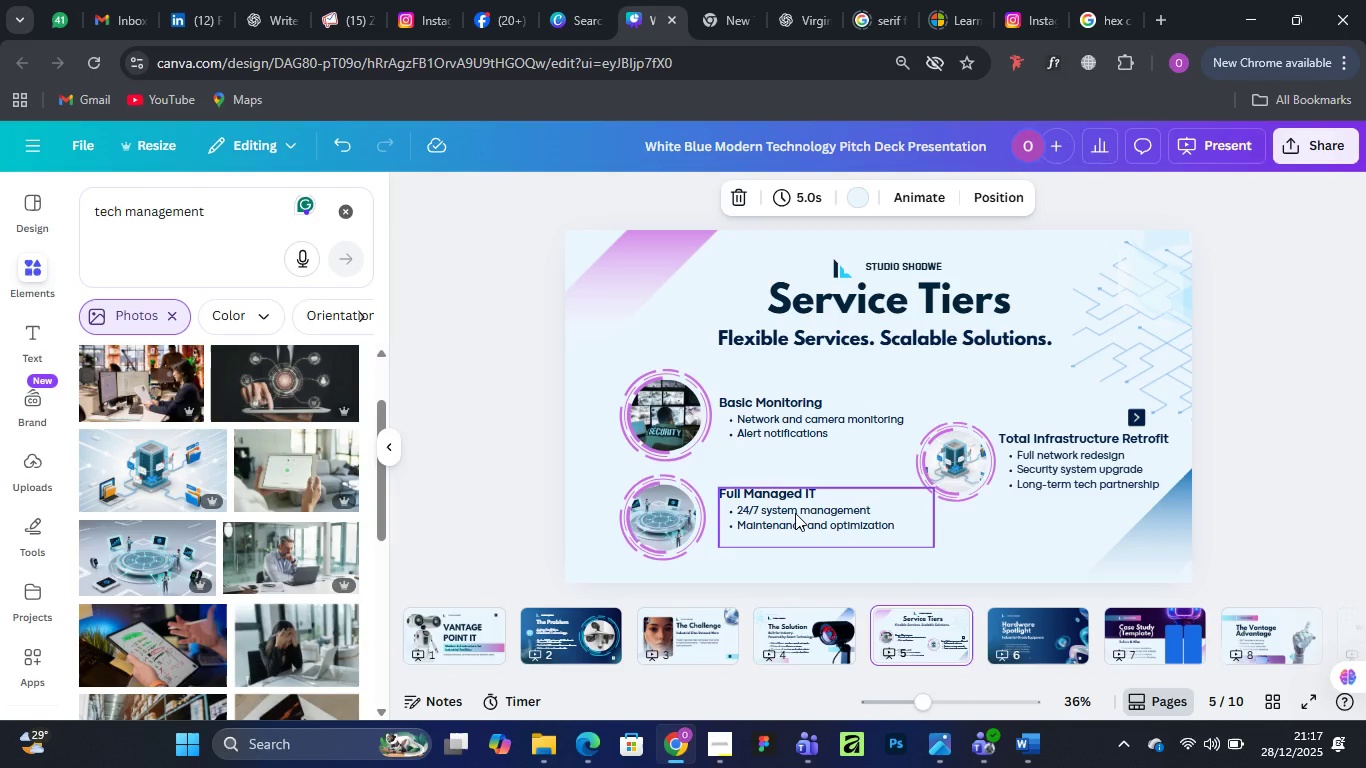 
left_click([925, 630])
 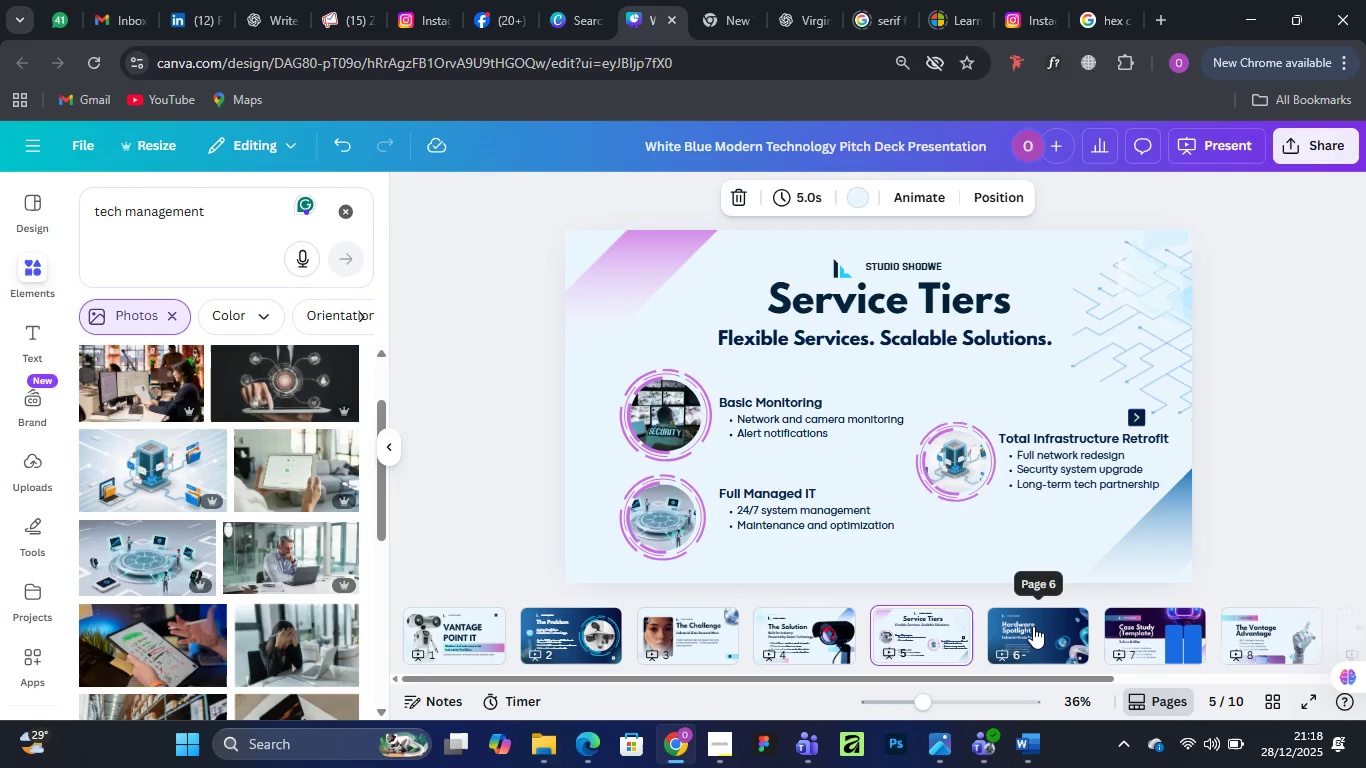 
left_click([1033, 626])
 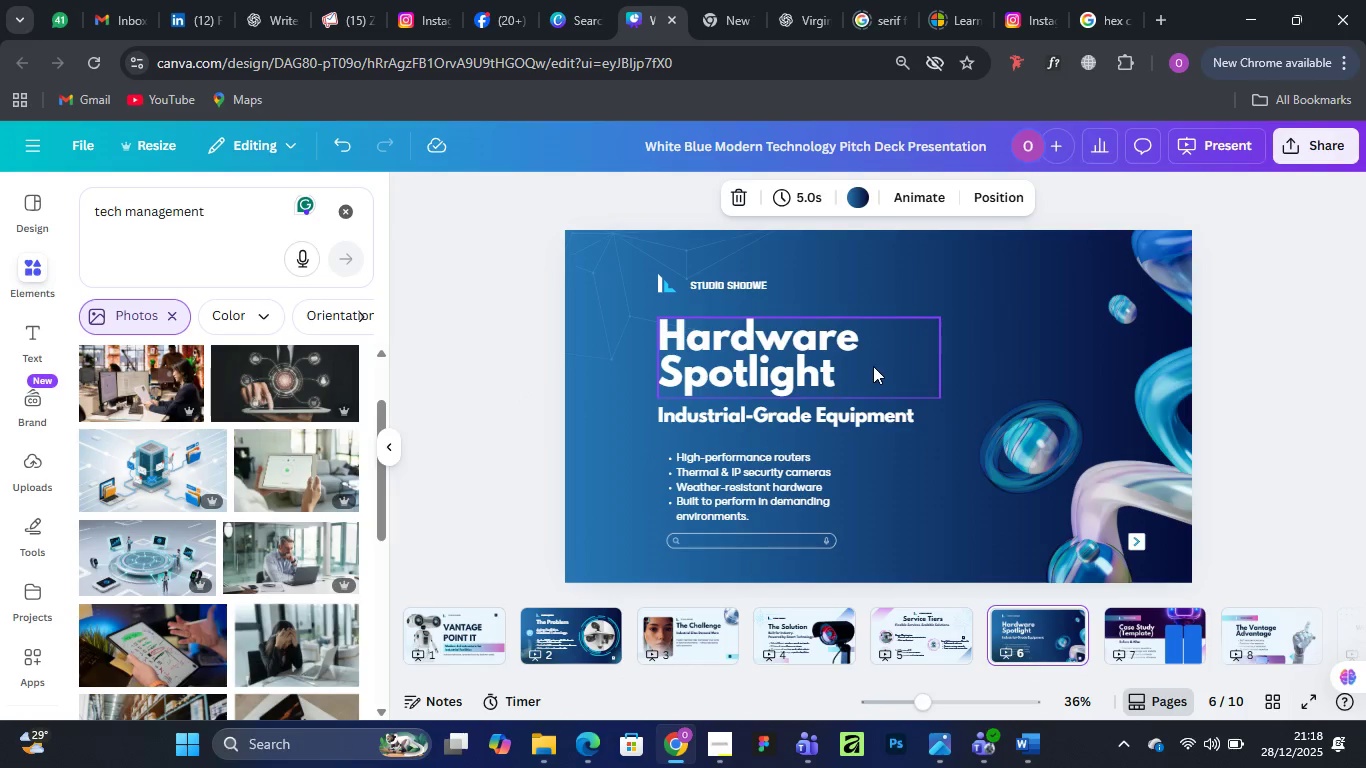 
wait(6.92)
 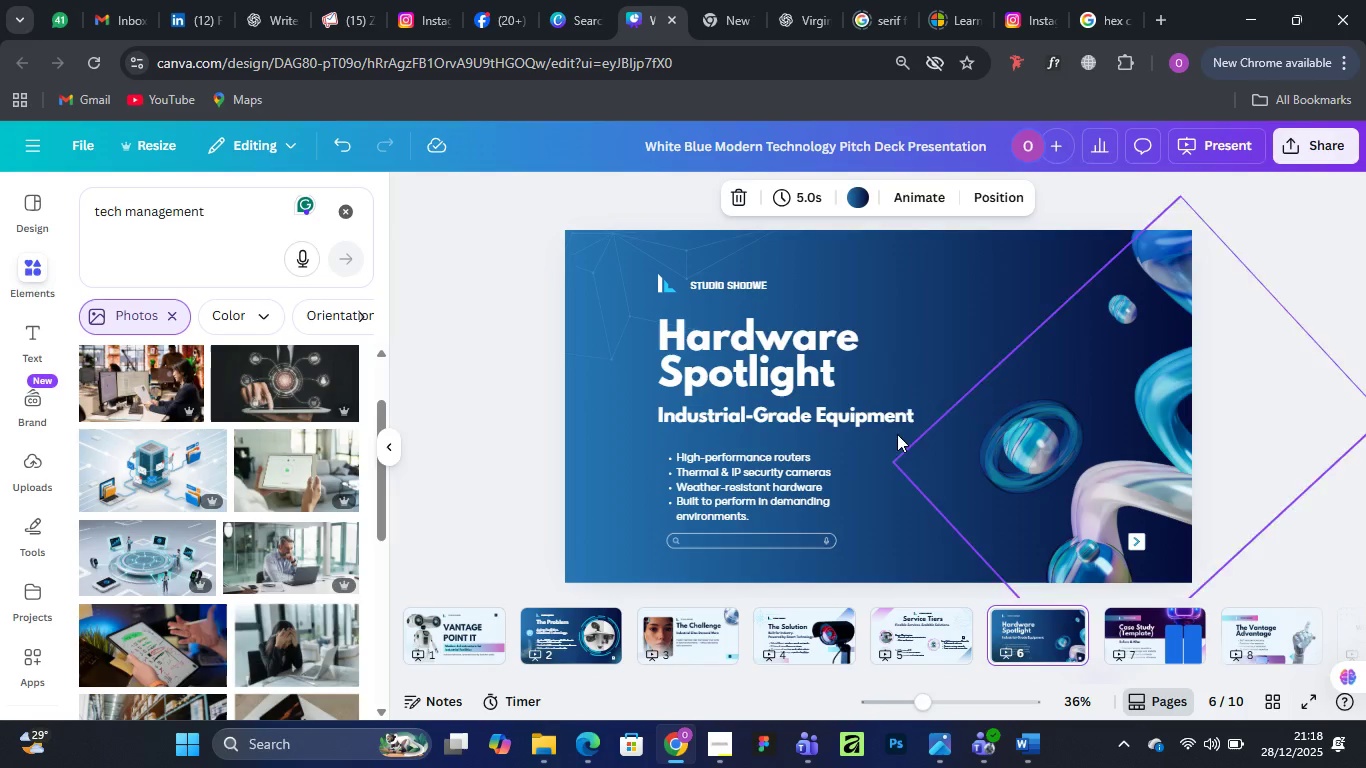 
left_click([1140, 626])
 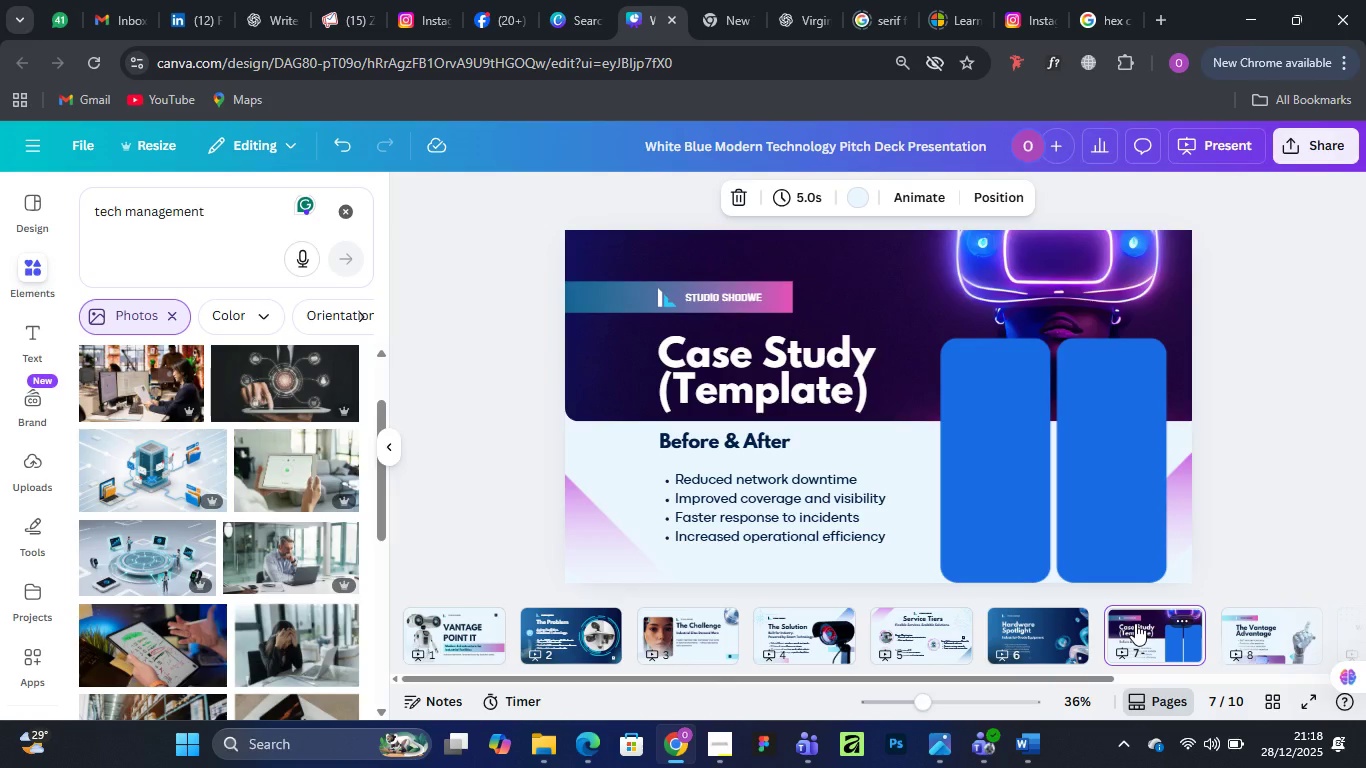 
wait(9.84)
 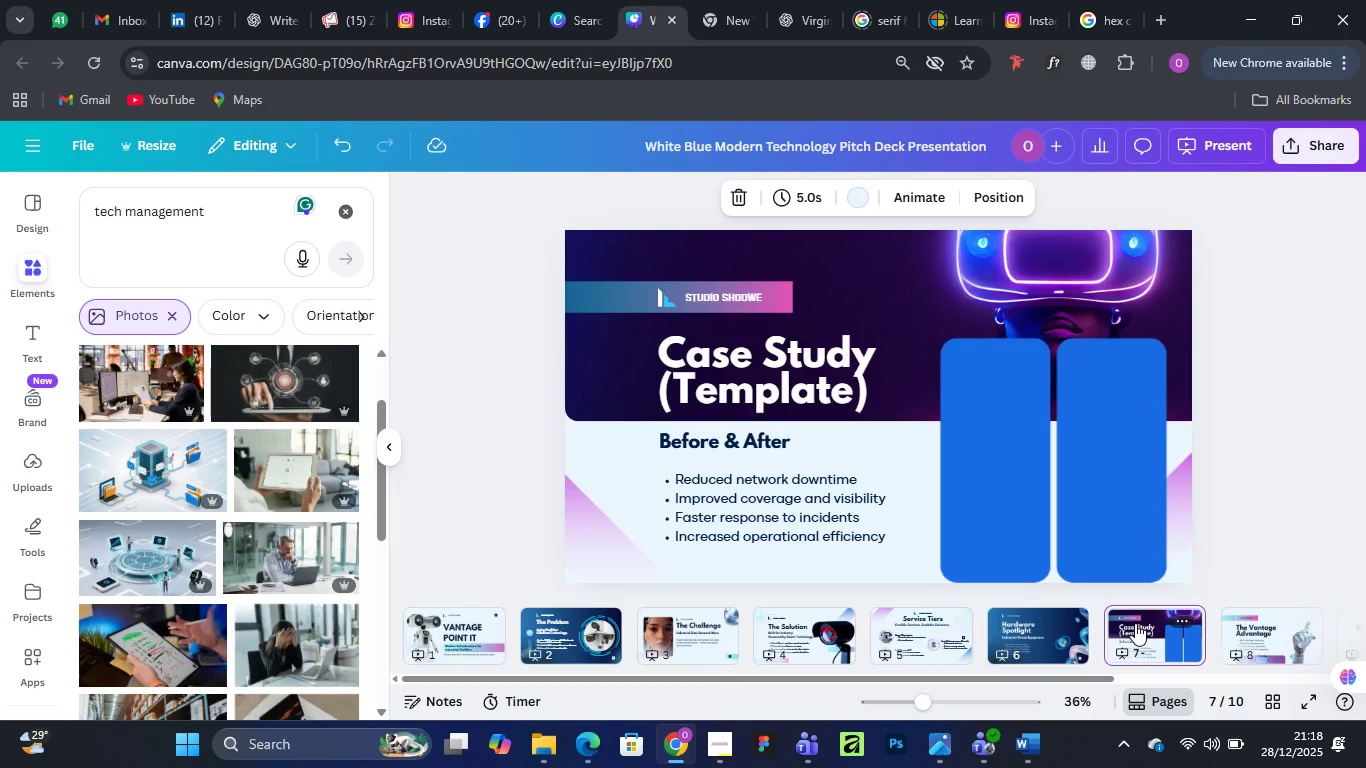 
left_click([587, 363])
 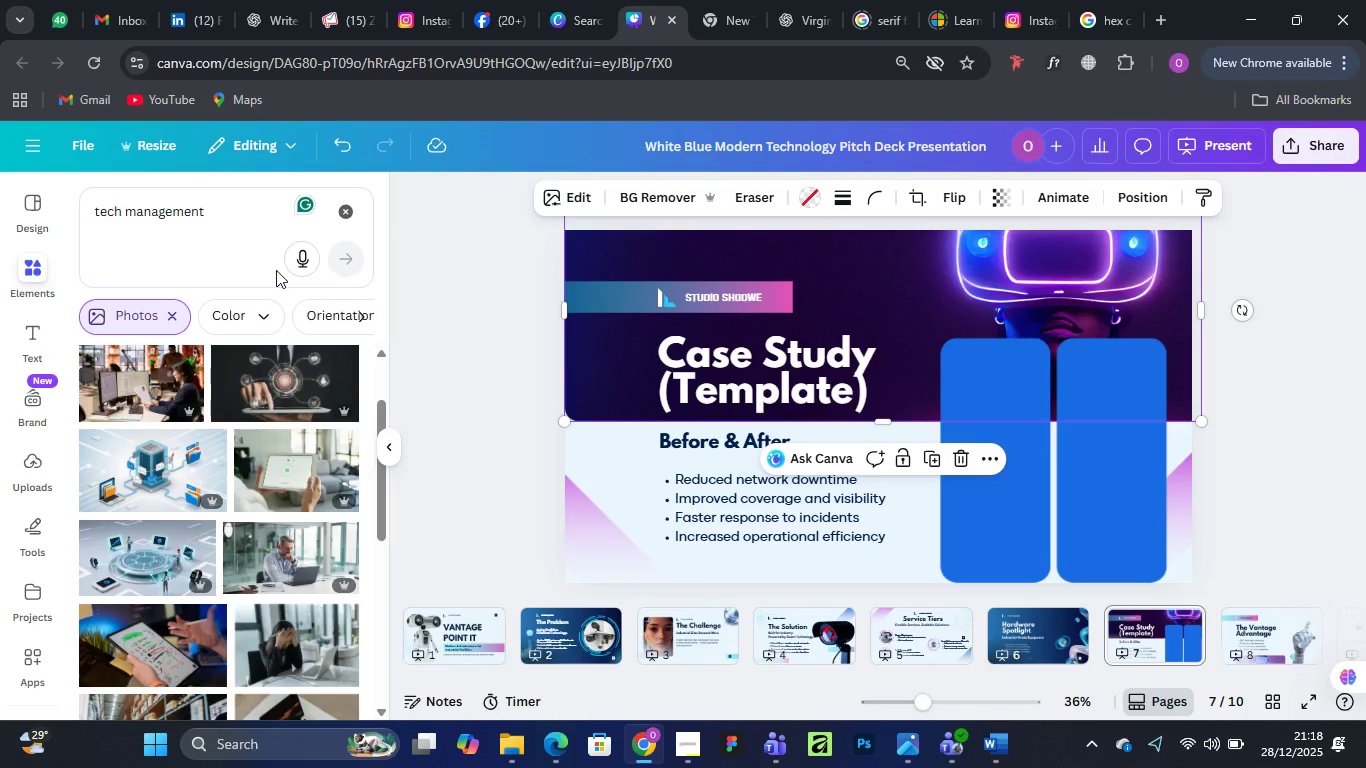 
wait(19.88)
 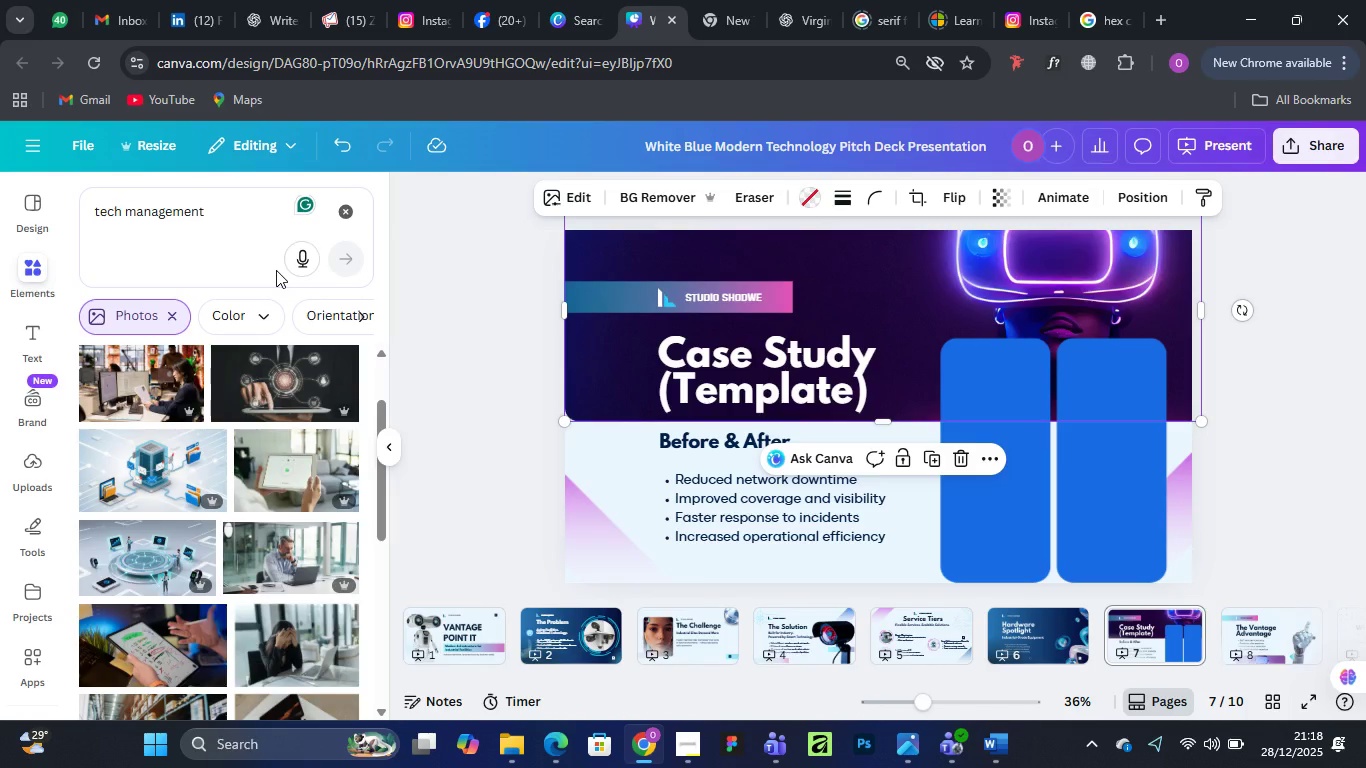 
left_click_drag(start_coordinate=[944, 8], to_coordinate=[1365, 767])
 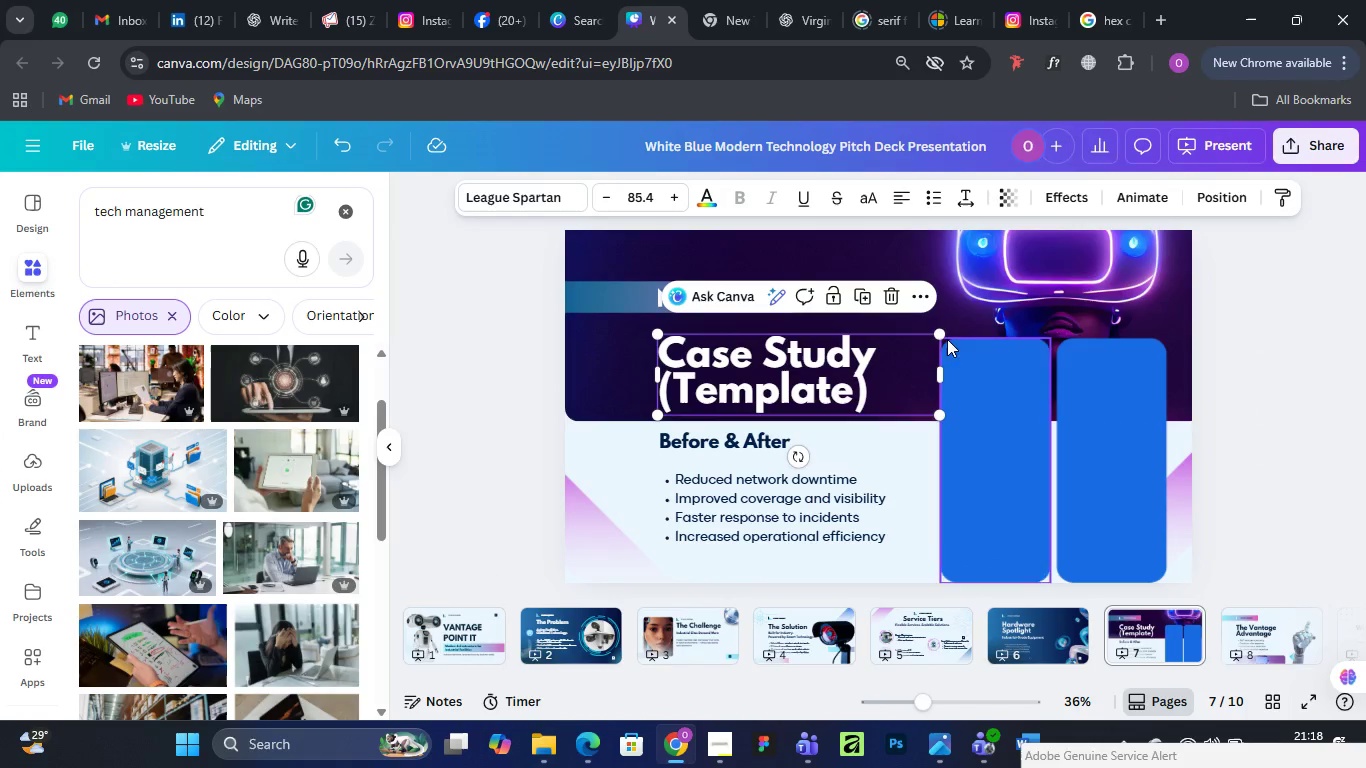 
left_click_drag(start_coordinate=[937, 336], to_coordinate=[942, 338])
 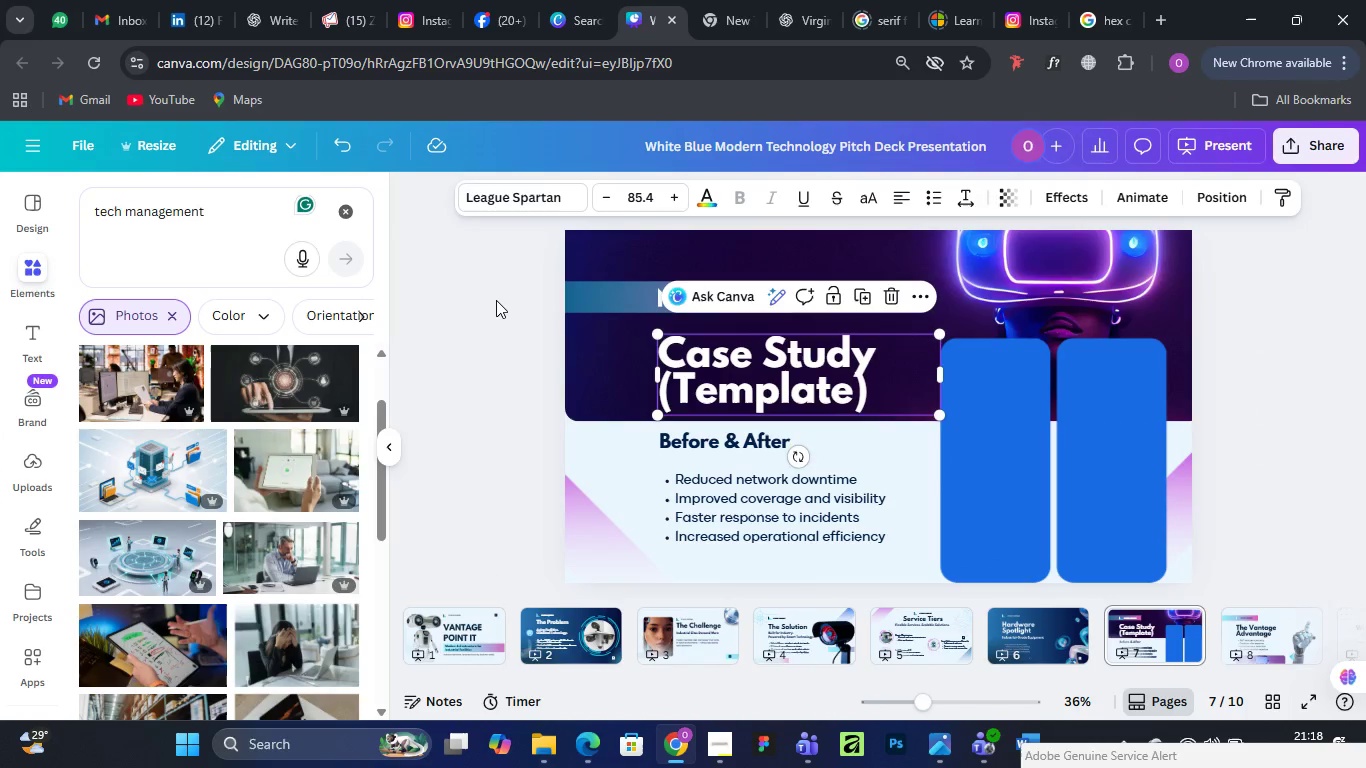 
left_click([496, 300])
 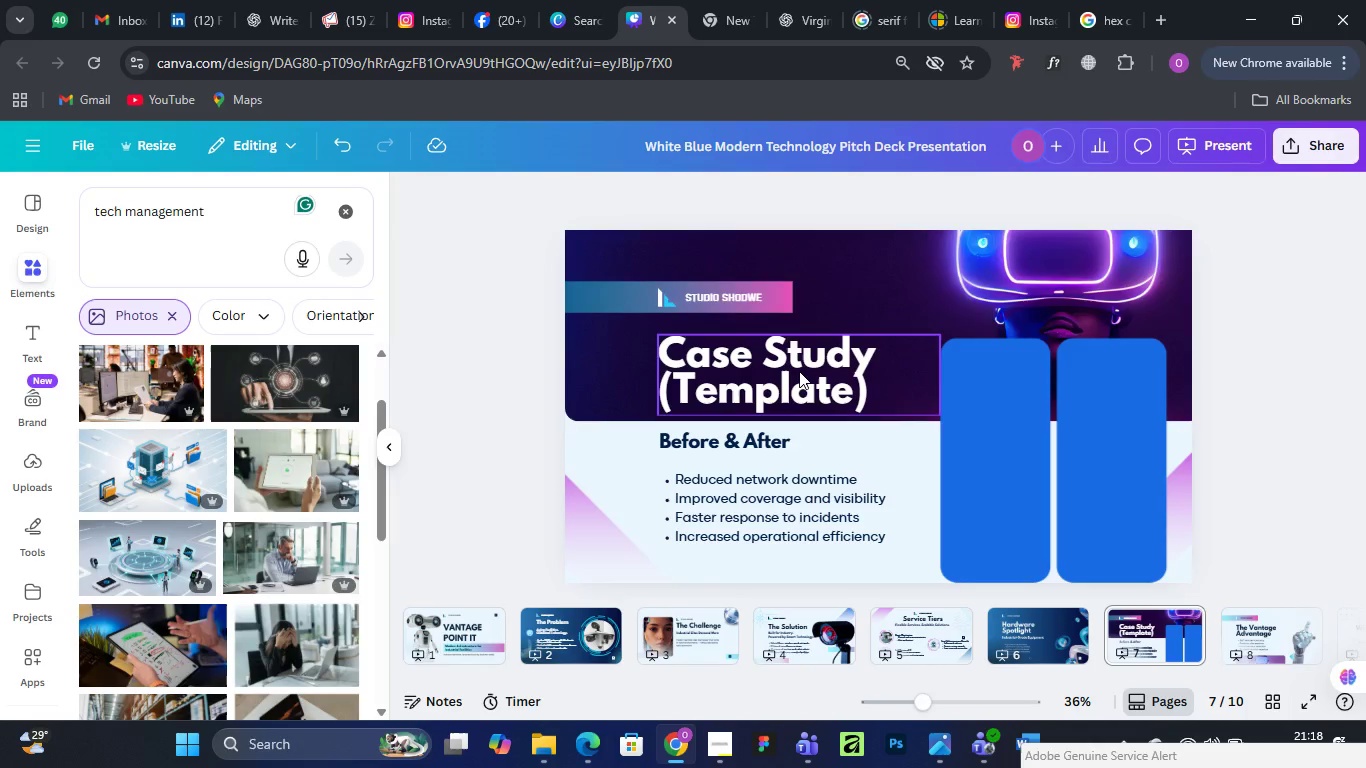 
left_click([799, 371])
 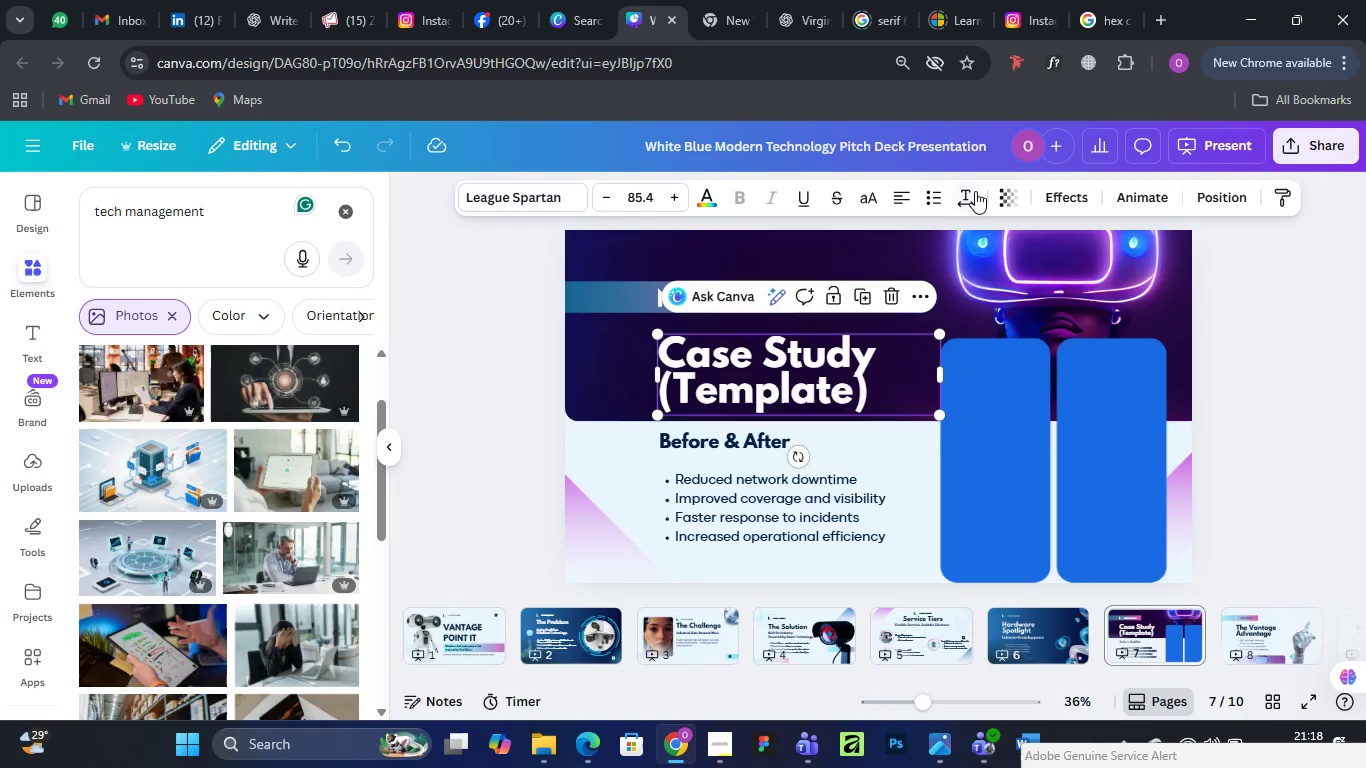 
double_click([967, 200])
 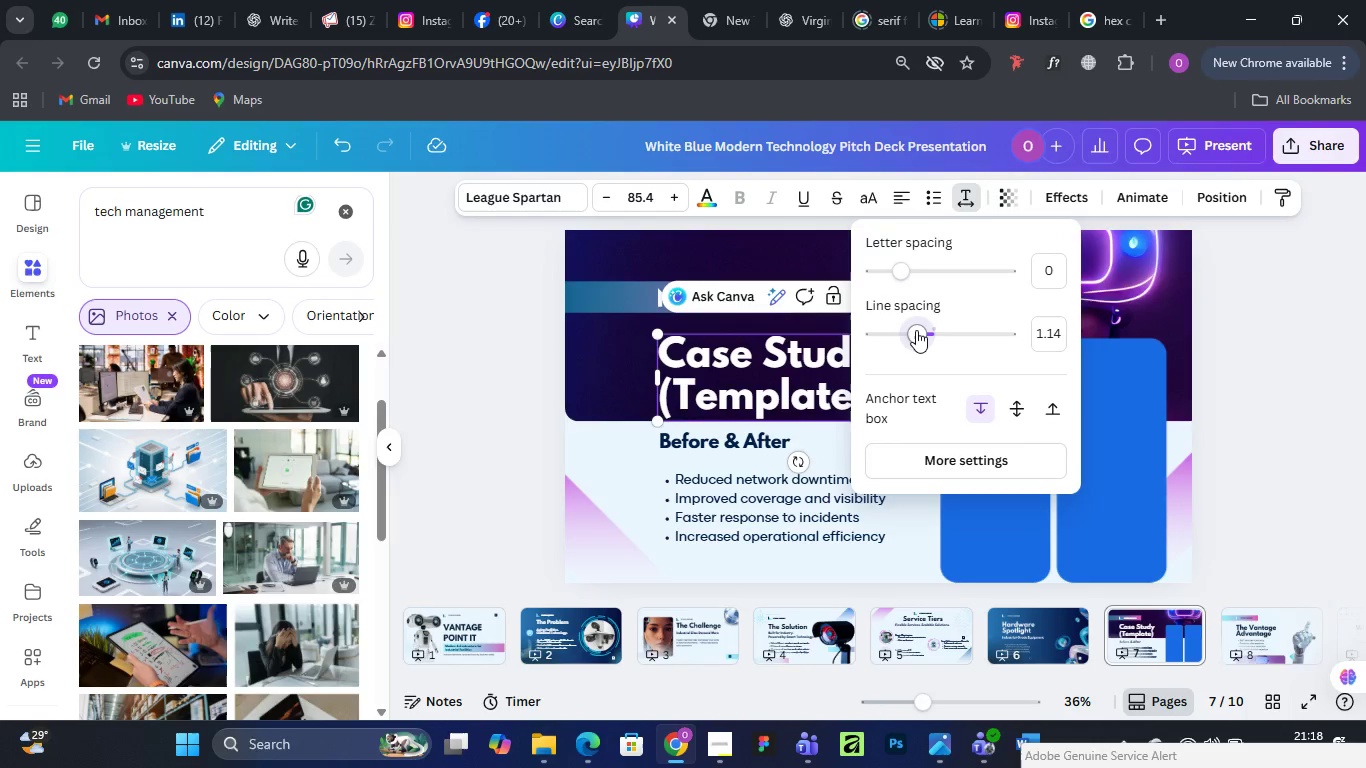 
left_click([1271, 310])
 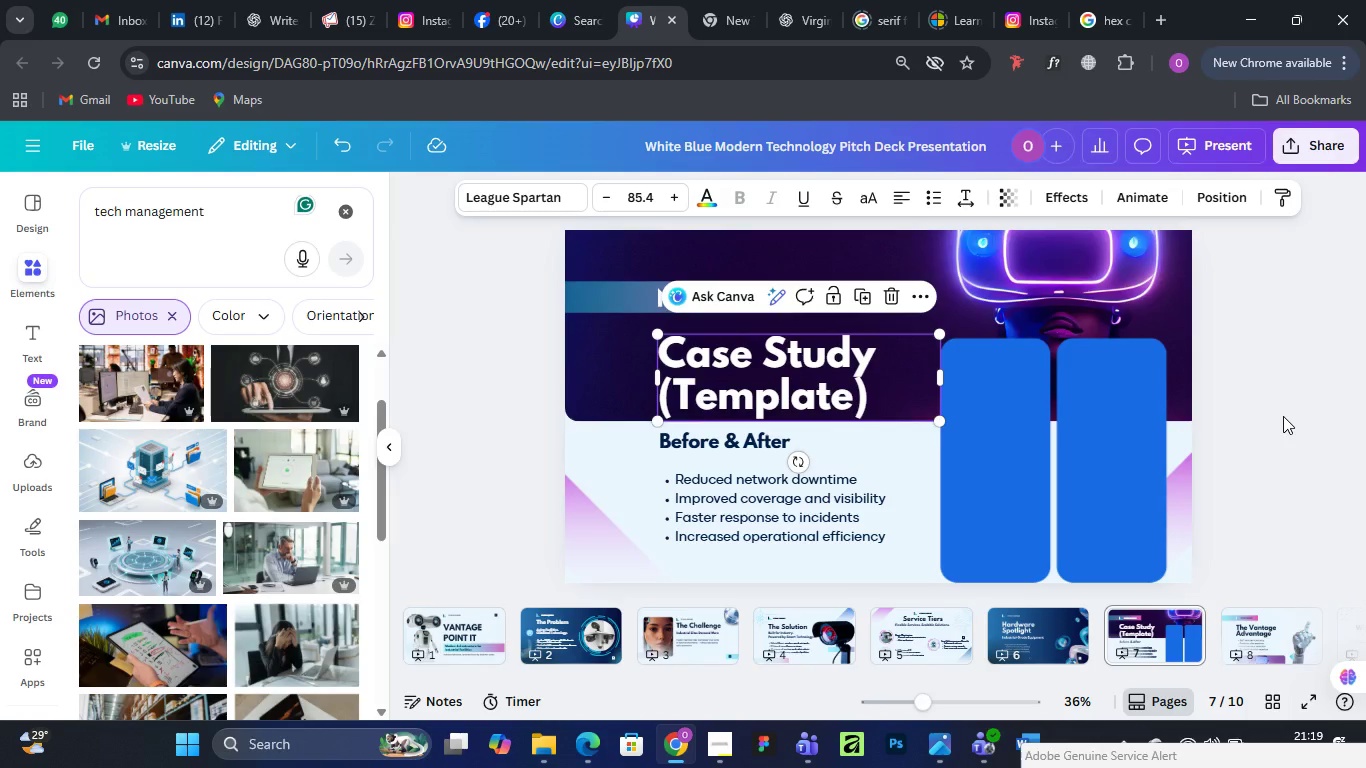 
wait(32.8)
 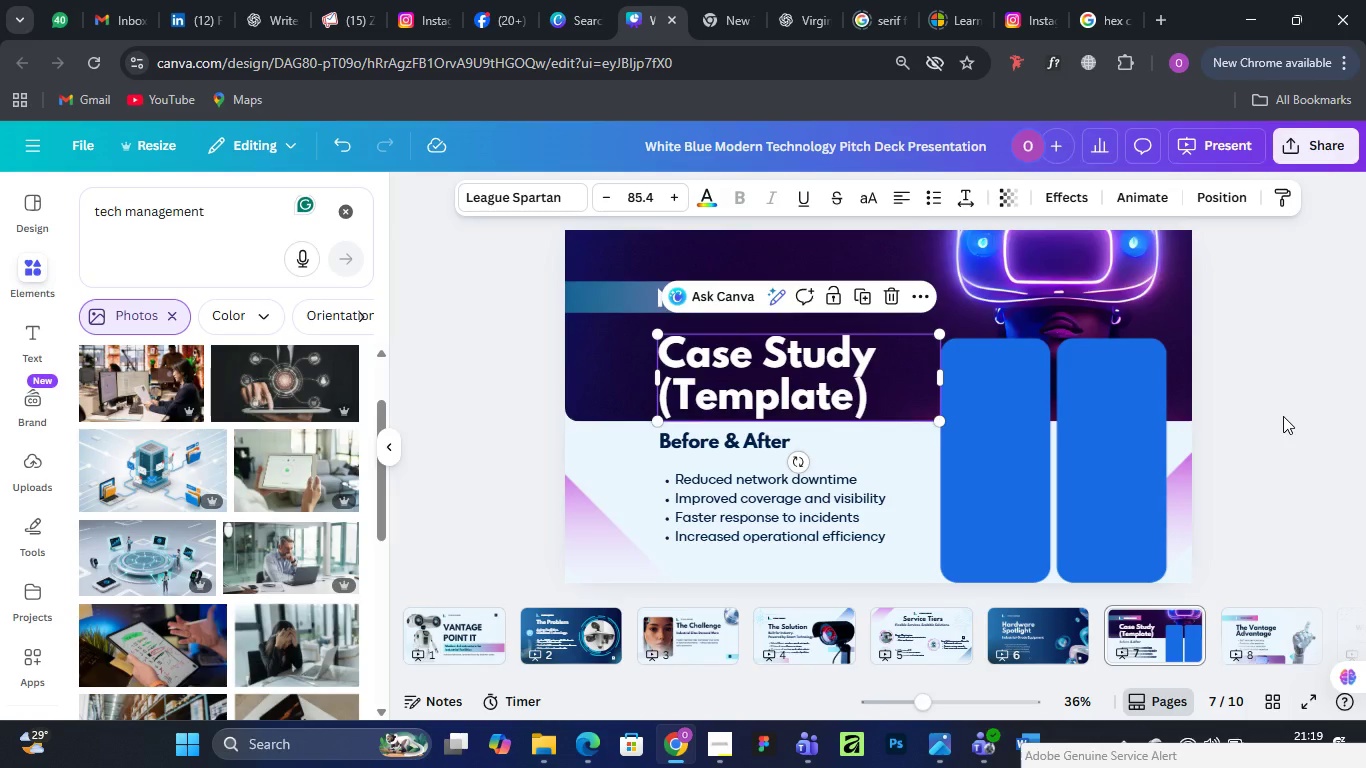 
left_click([1318, 324])
 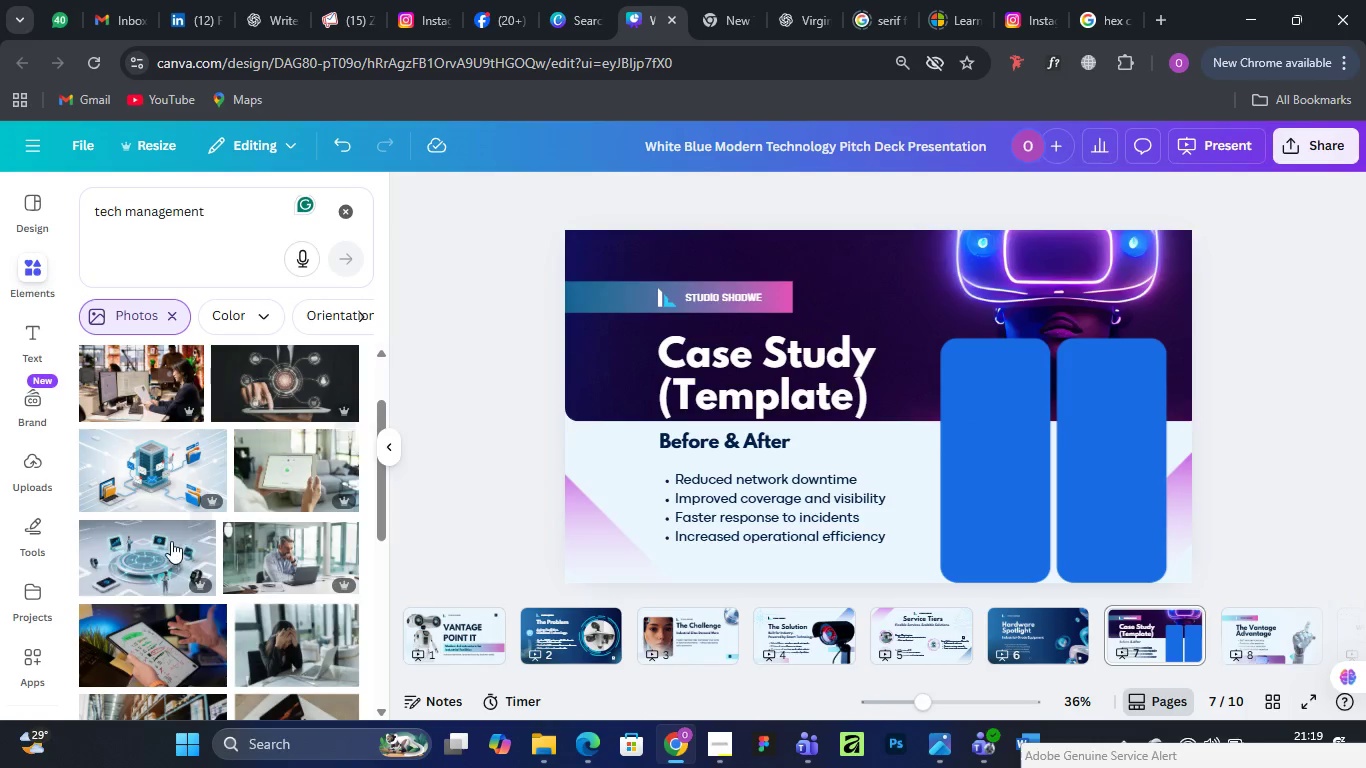 
scroll: coordinate [214, 524], scroll_direction: down, amount: 6.0
 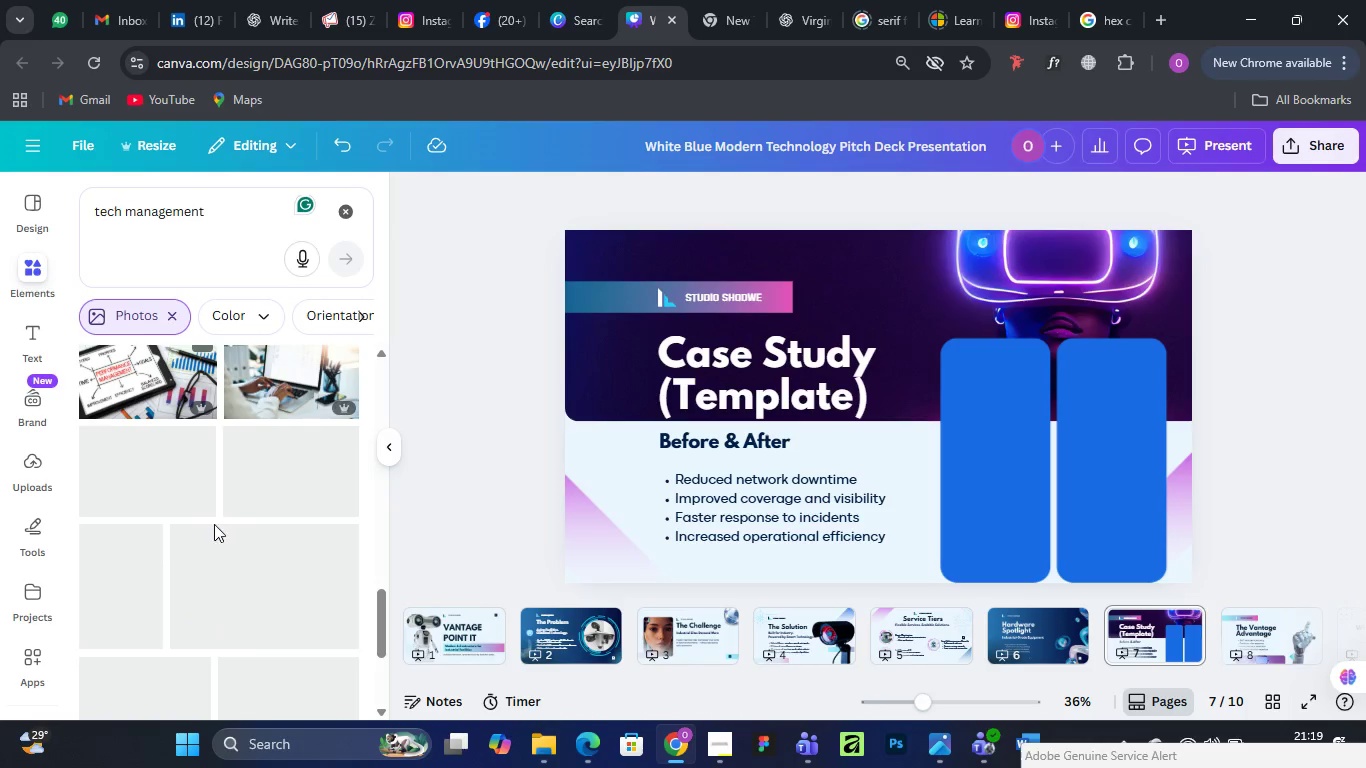 
scroll: coordinate [214, 524], scroll_direction: none, amount: 0.0
 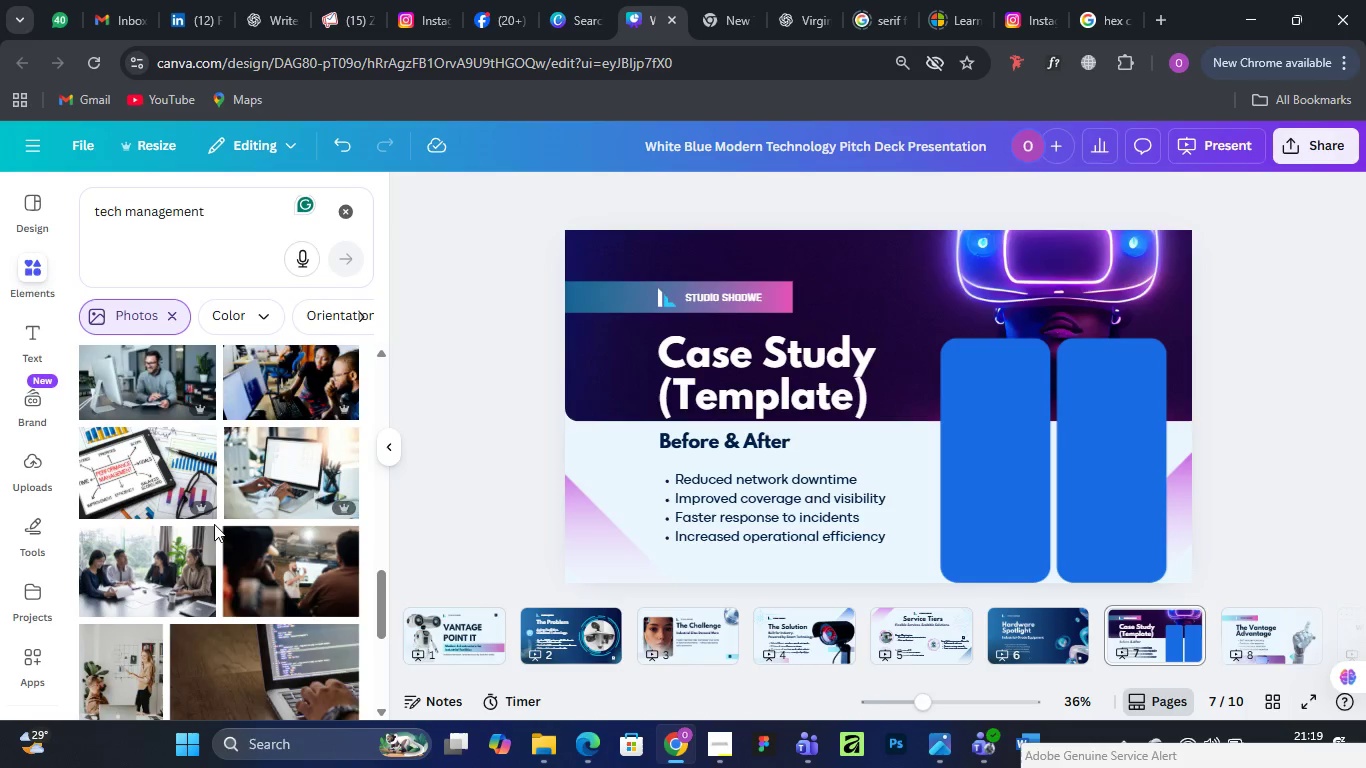 
scroll: coordinate [224, 516], scroll_direction: down, amount: 6.0
 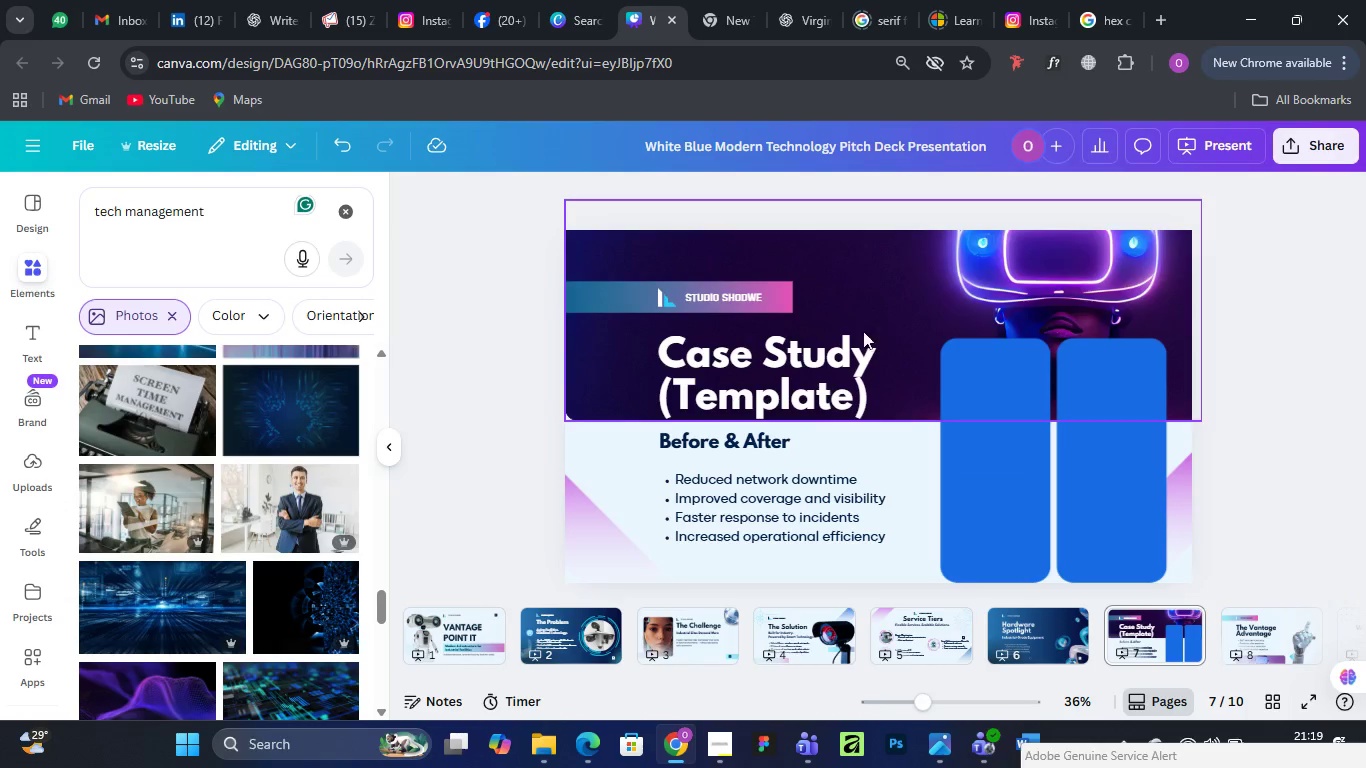 
wait(10.75)
 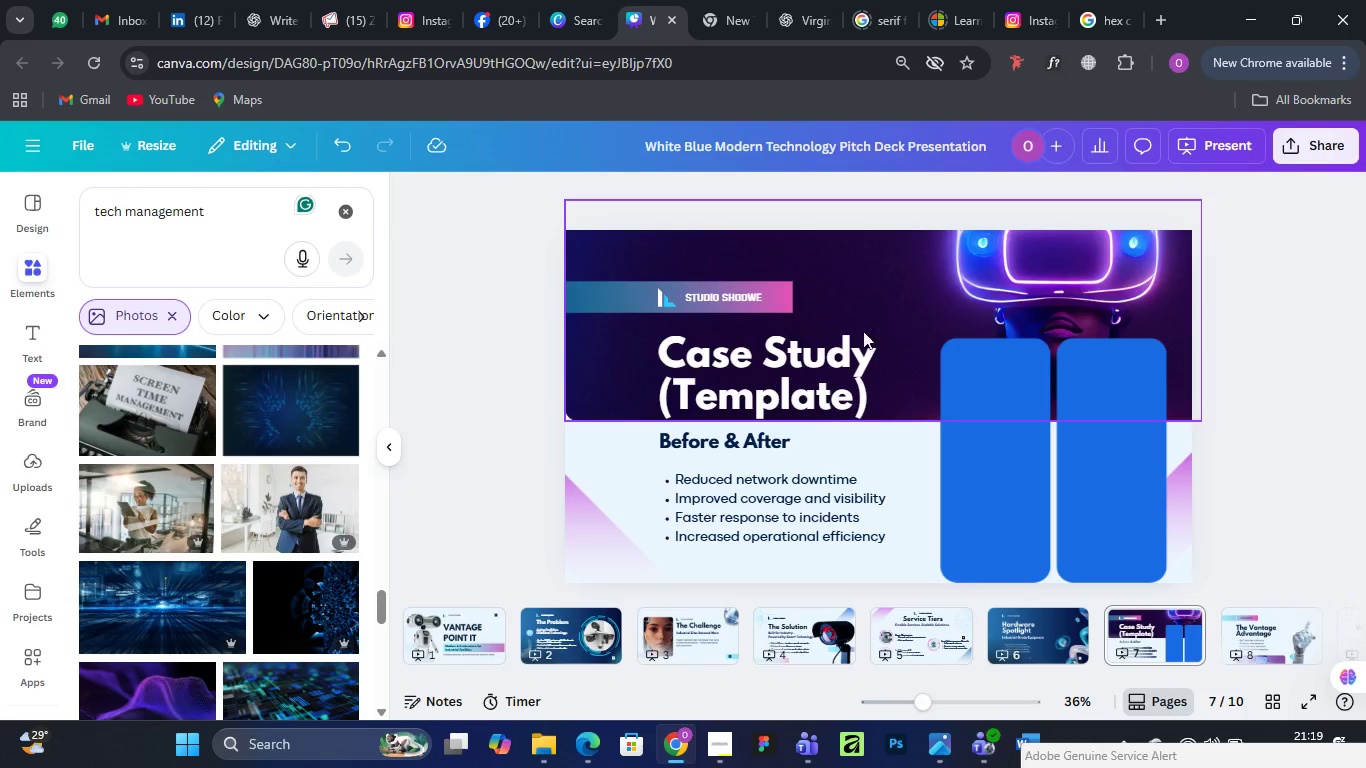 
left_click([1143, 626])
 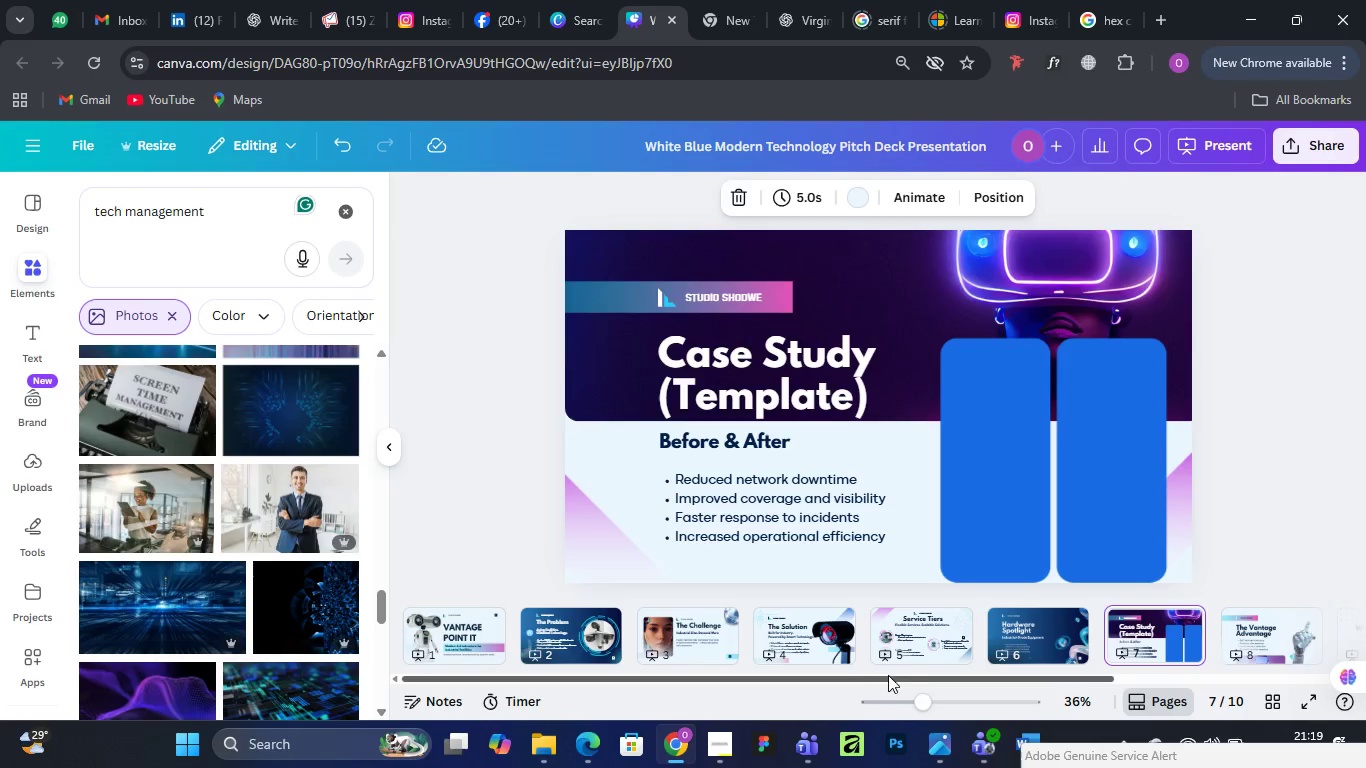 
left_click_drag(start_coordinate=[890, 678], to_coordinate=[1171, 671])
 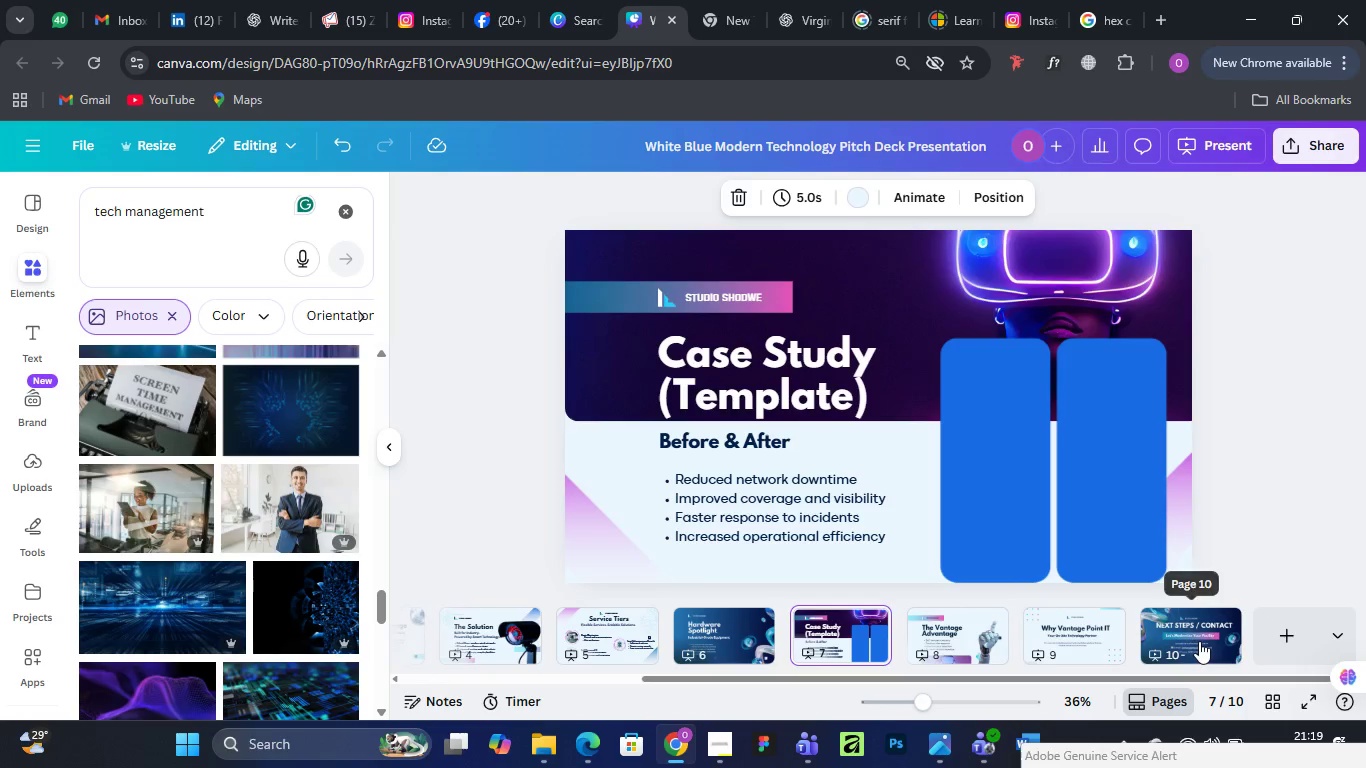 
left_click([1199, 641])
 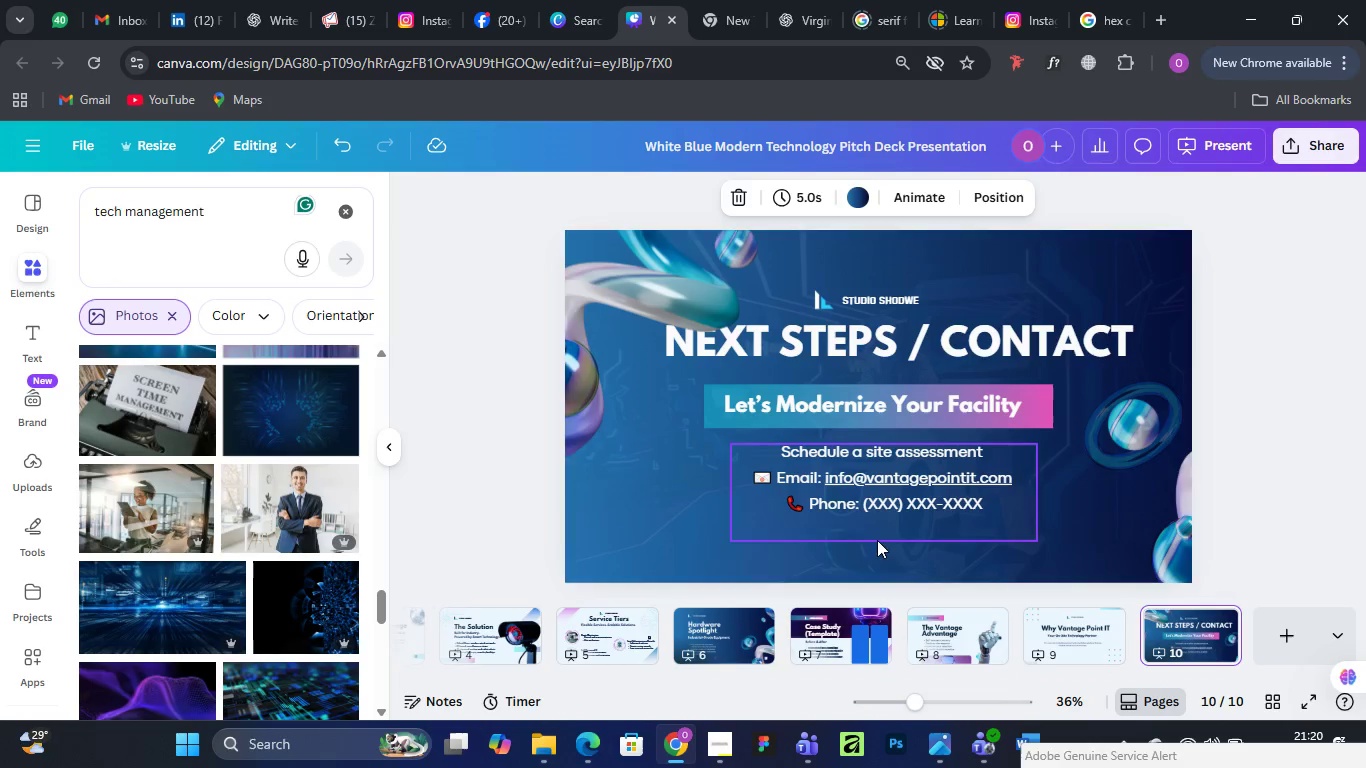 
mouse_move([1015, 630])
 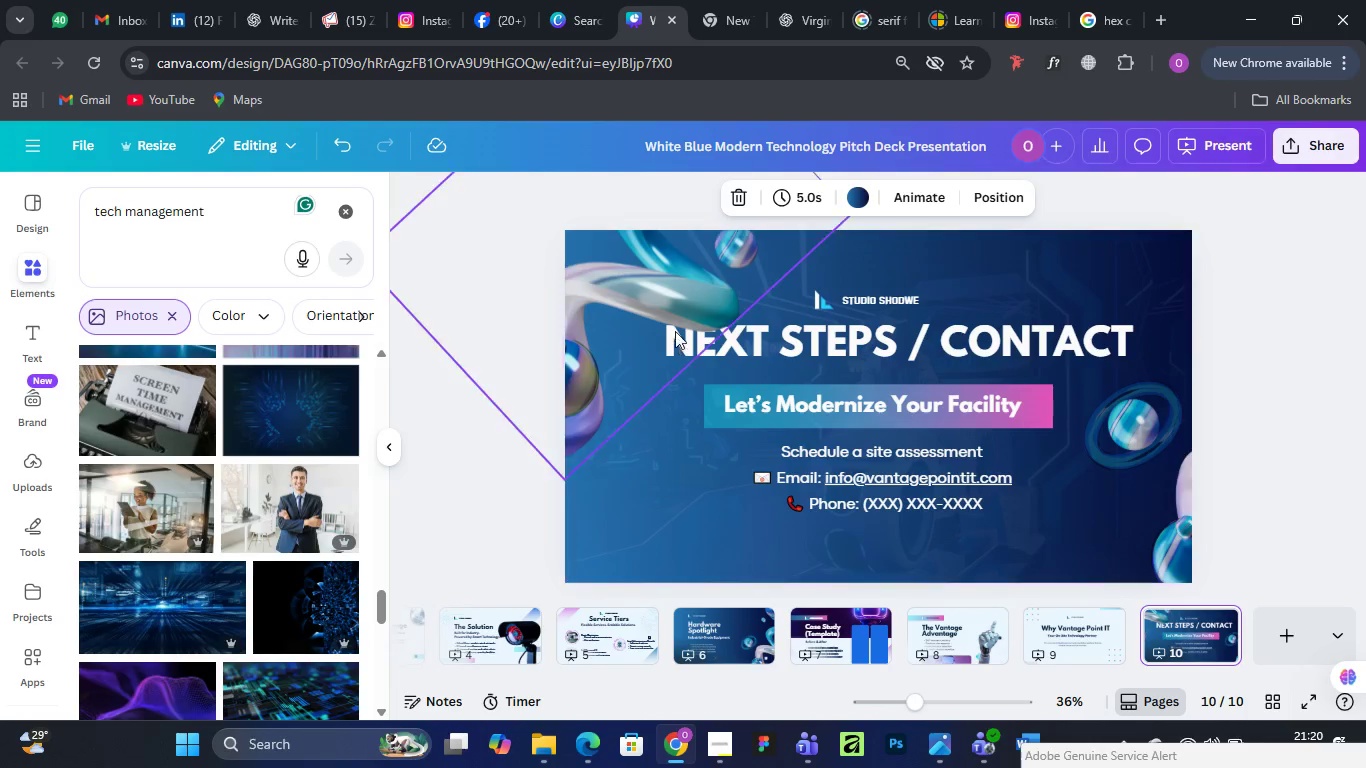 
left_click_drag(start_coordinate=[670, 308], to_coordinate=[660, 295])
 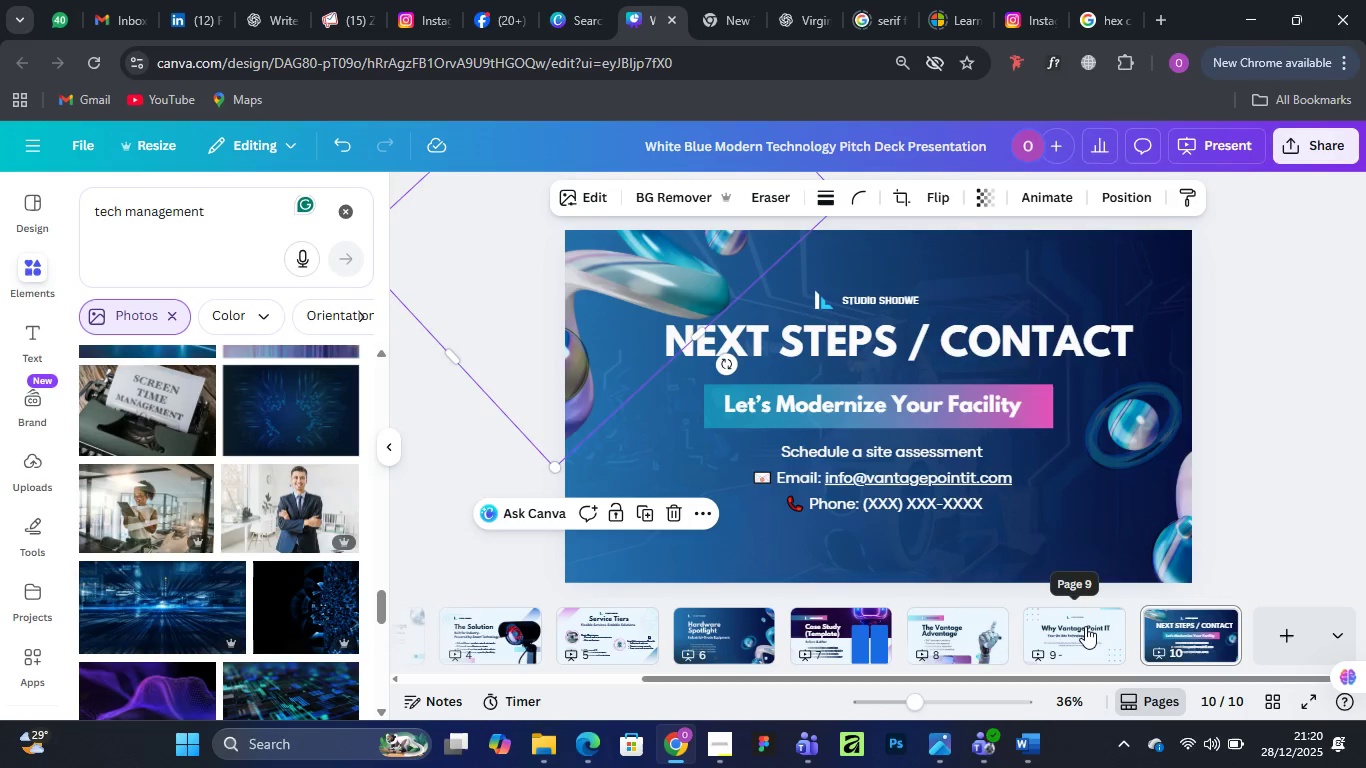 
left_click([1085, 626])
 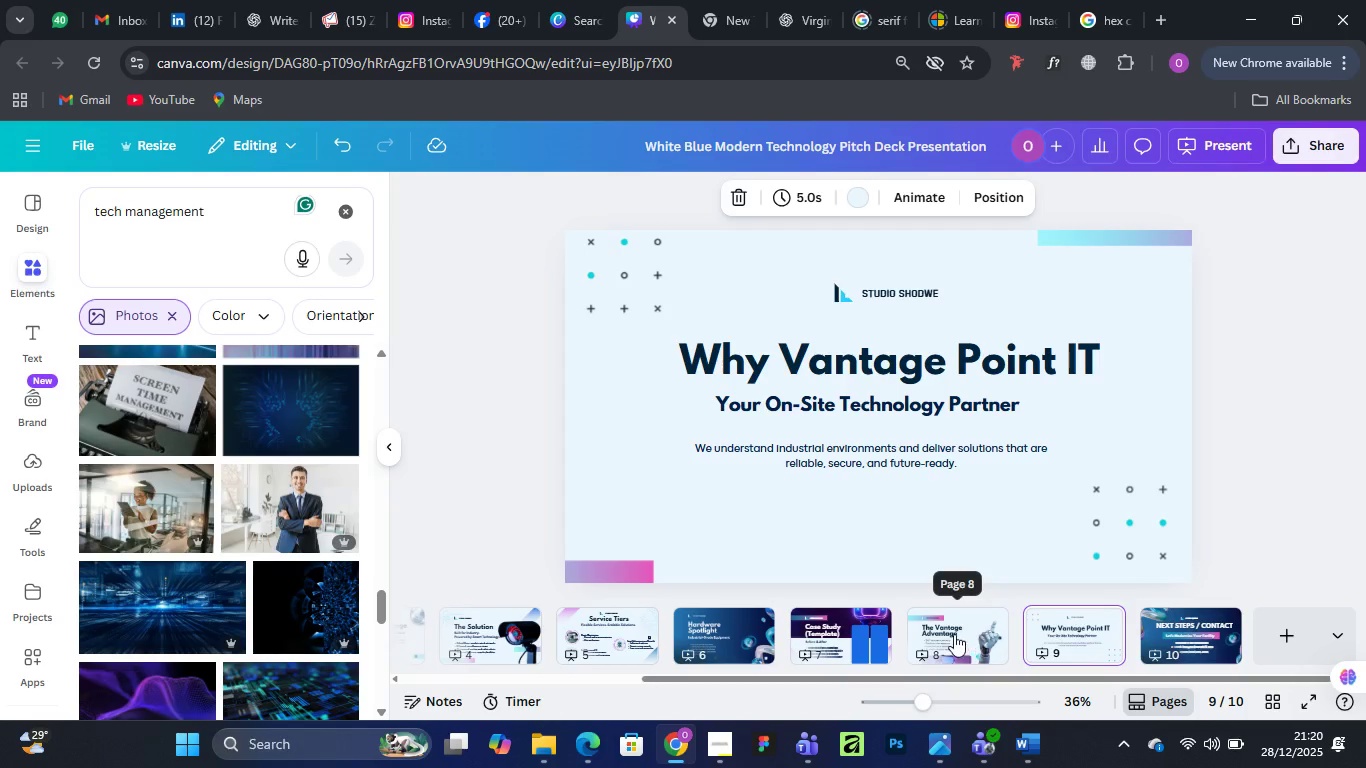 
left_click([954, 634])
 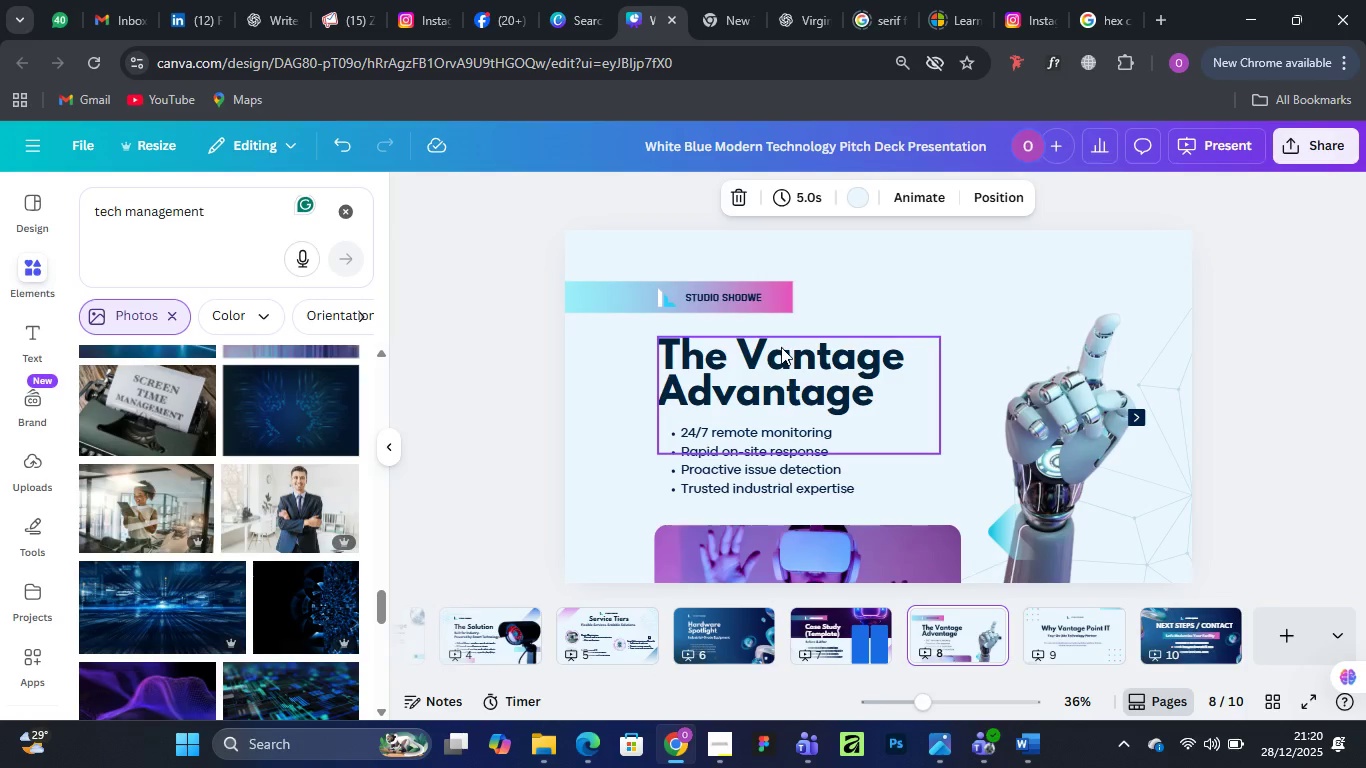 
left_click([781, 357])
 